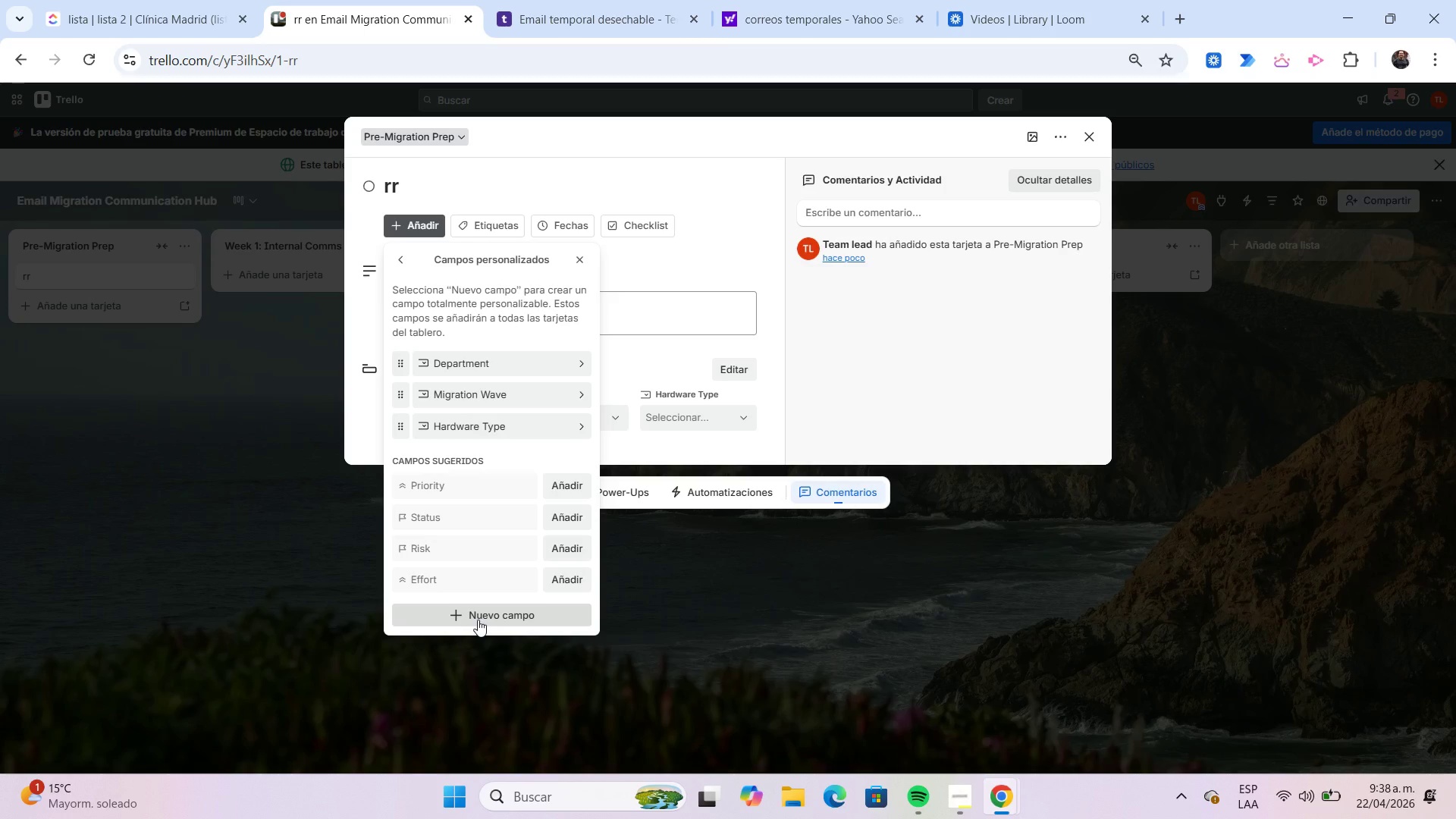 
left_click([478, 620])
 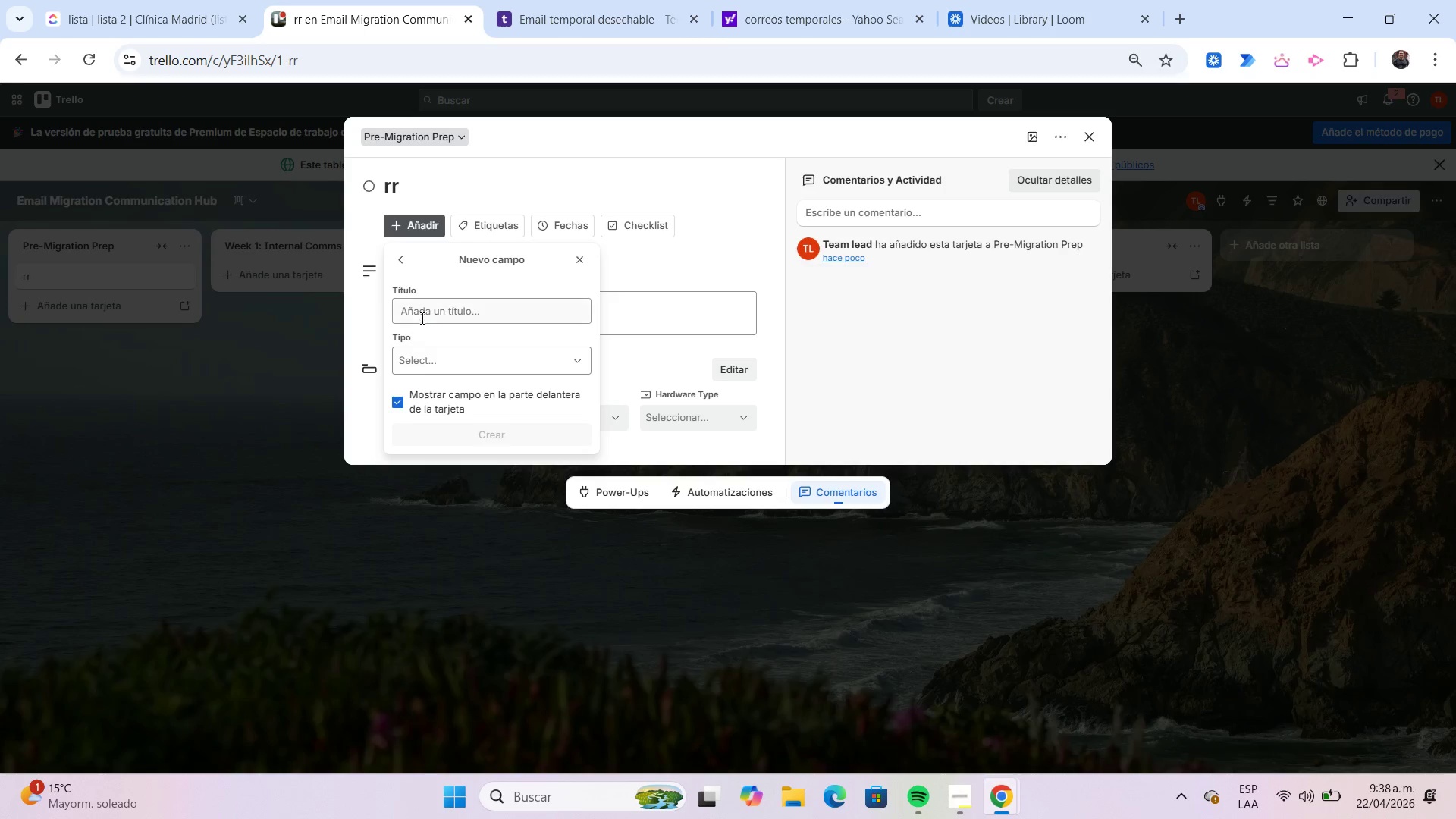 
left_click([422, 315])
 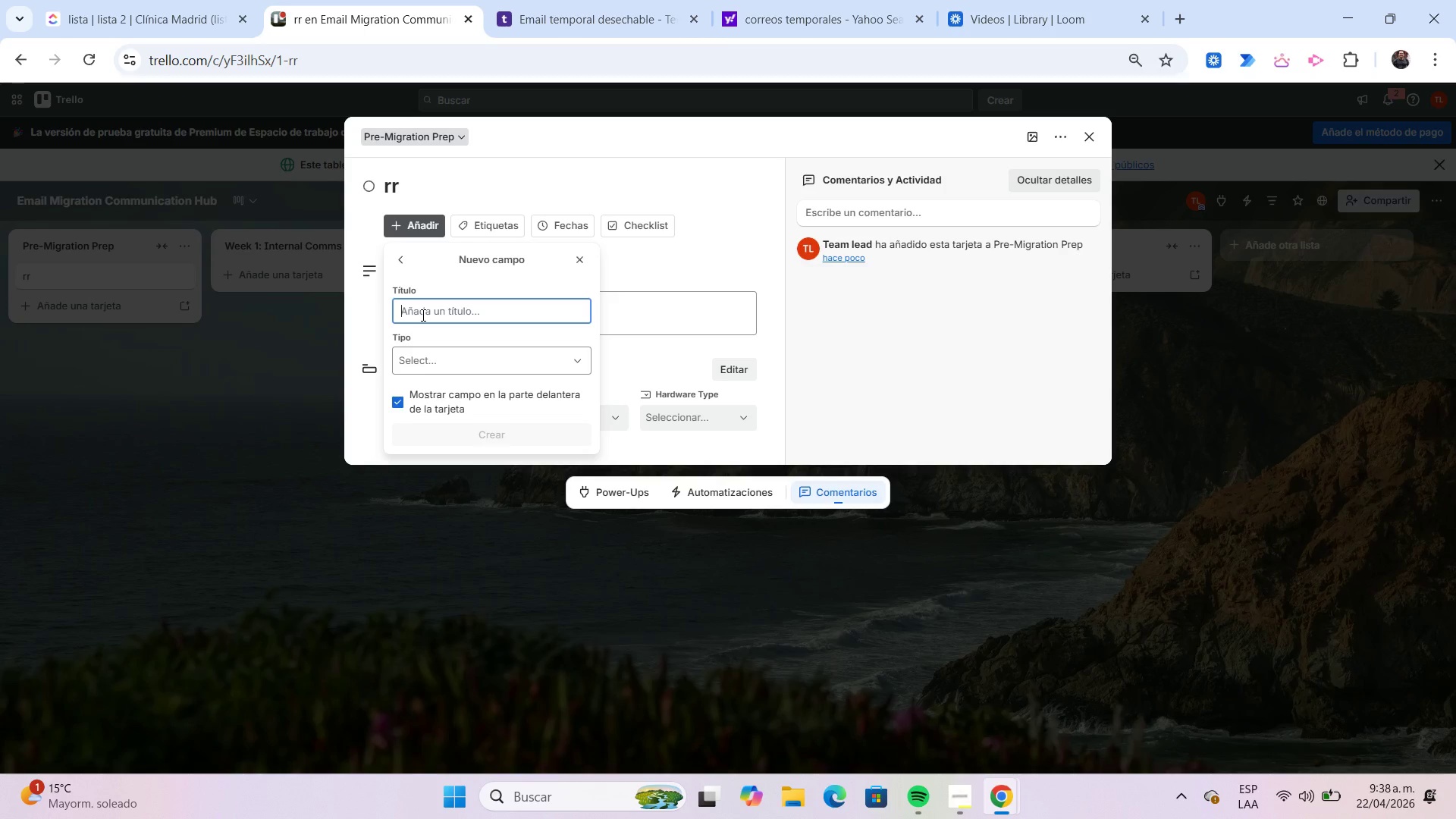 
type(User Readiness Status)
 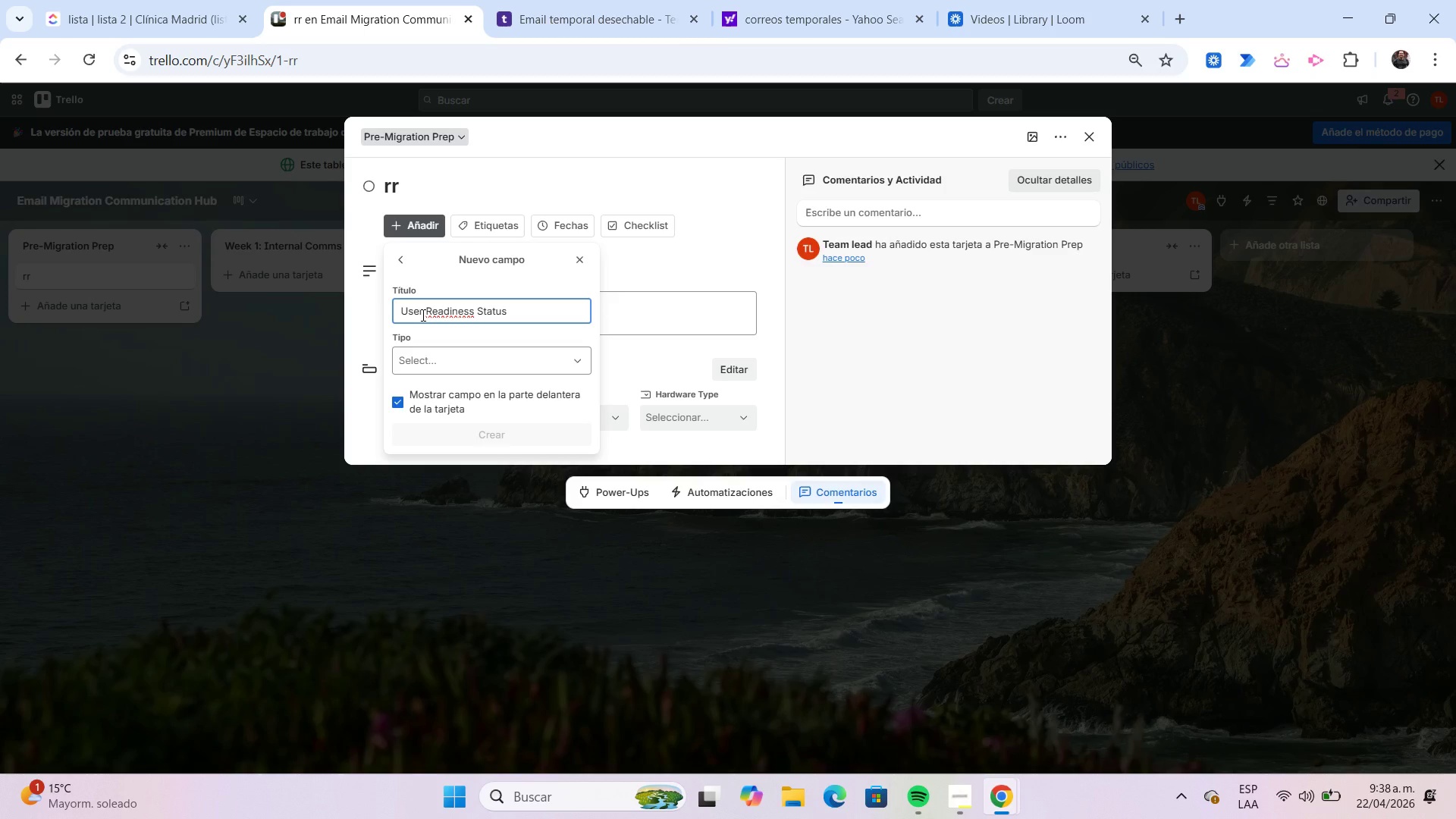 
left_click([457, 363])
 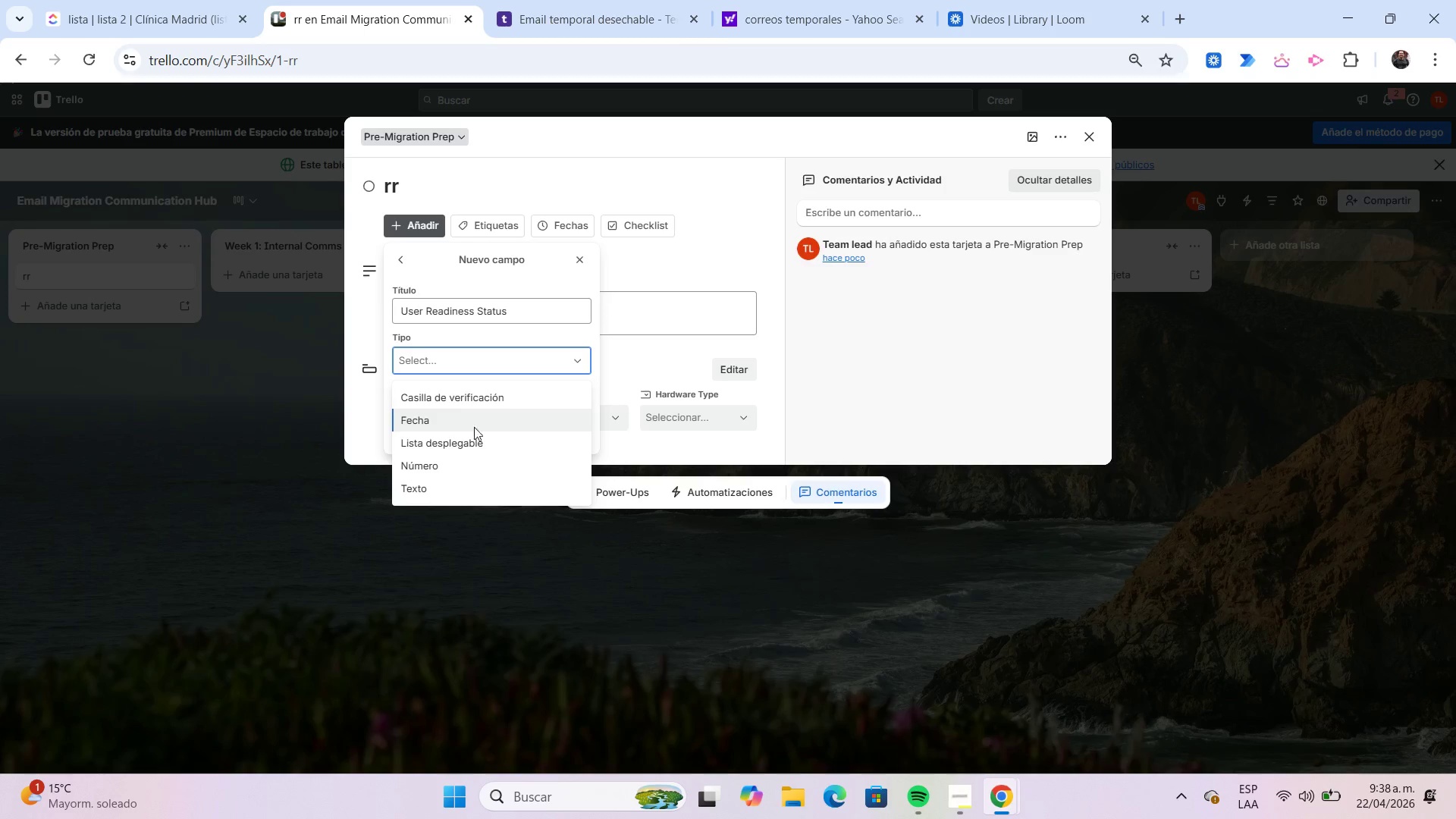 
left_click([474, 441])
 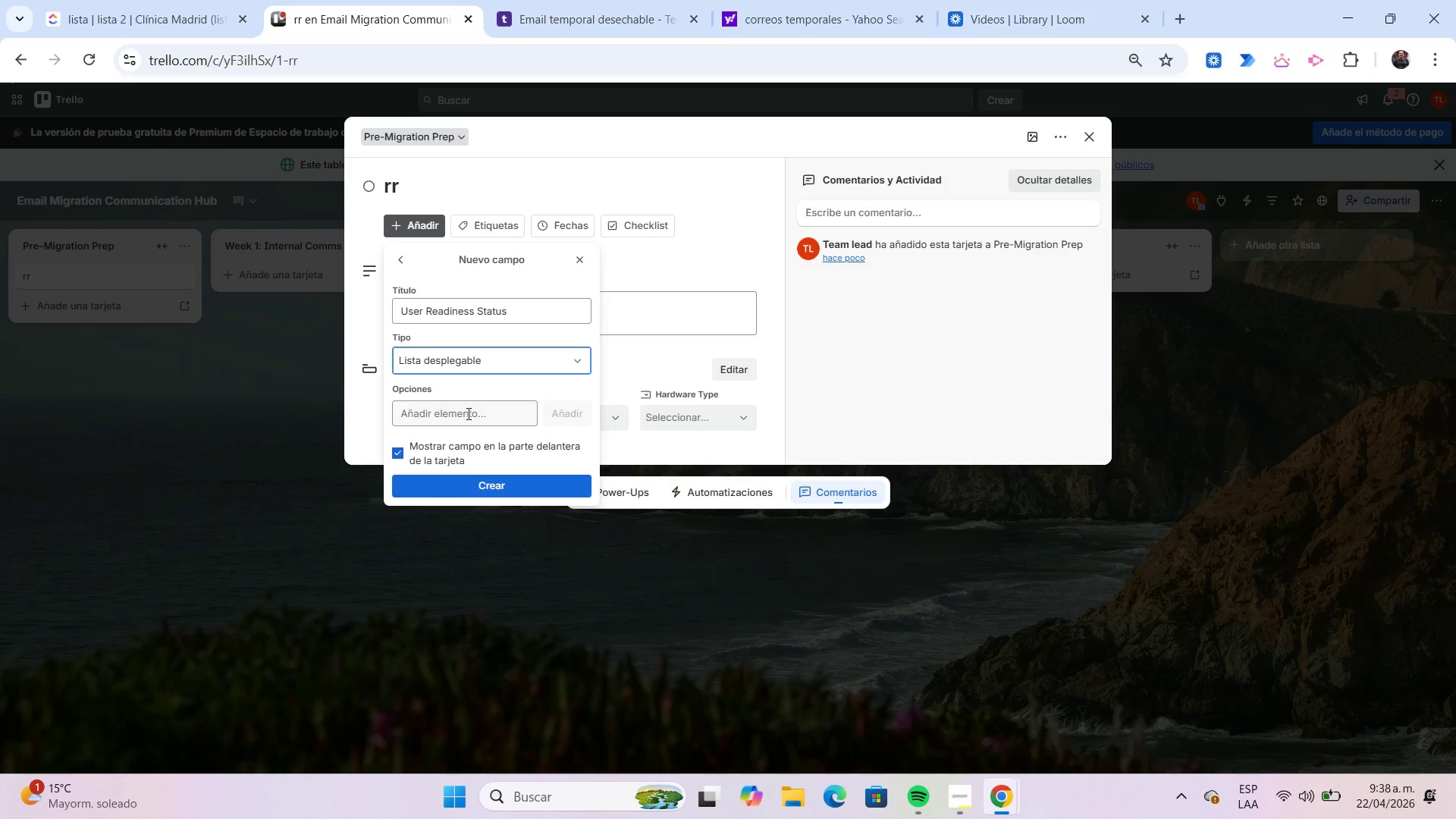 
left_click([467, 413])
 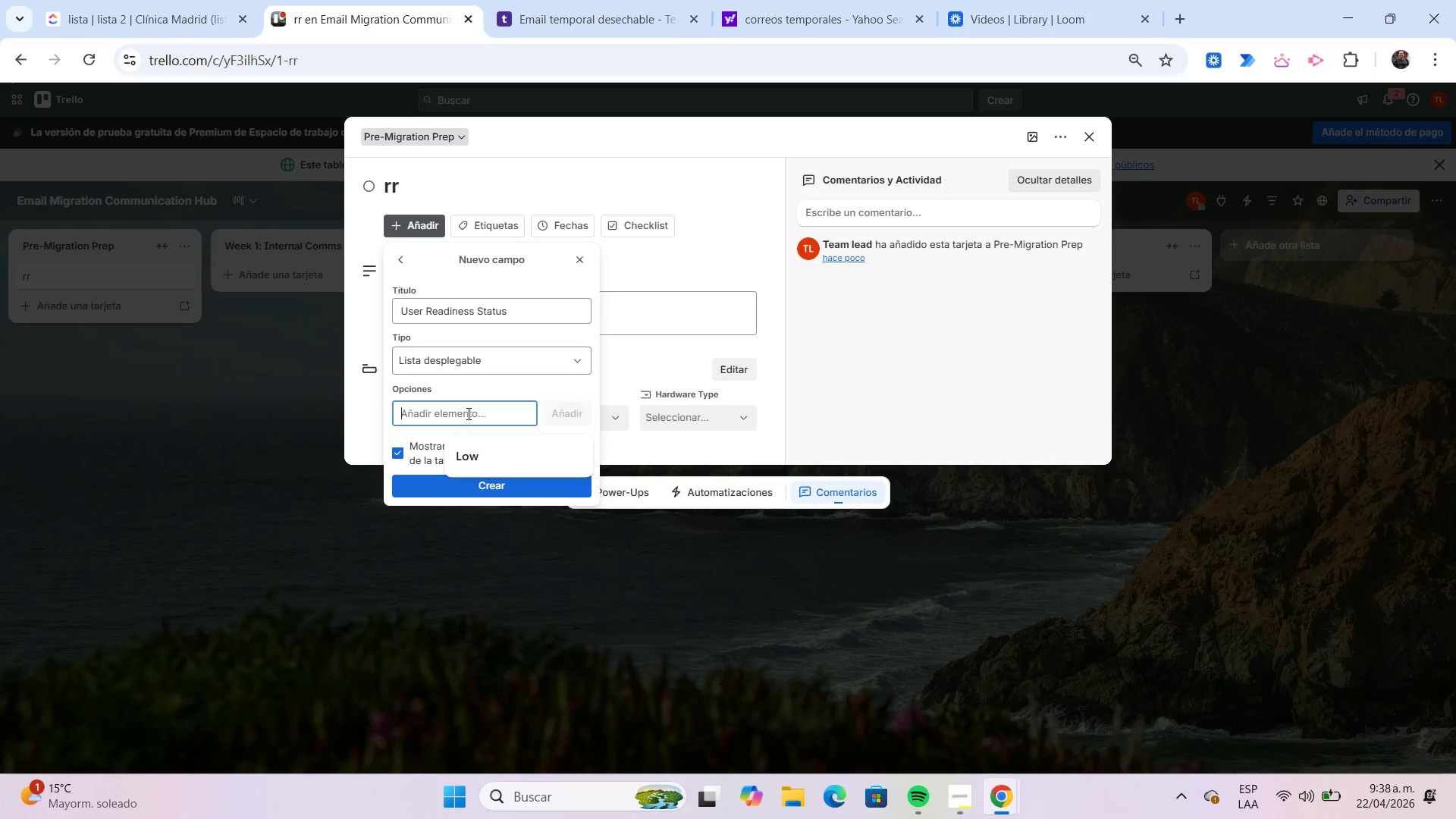 
type(Ready)
 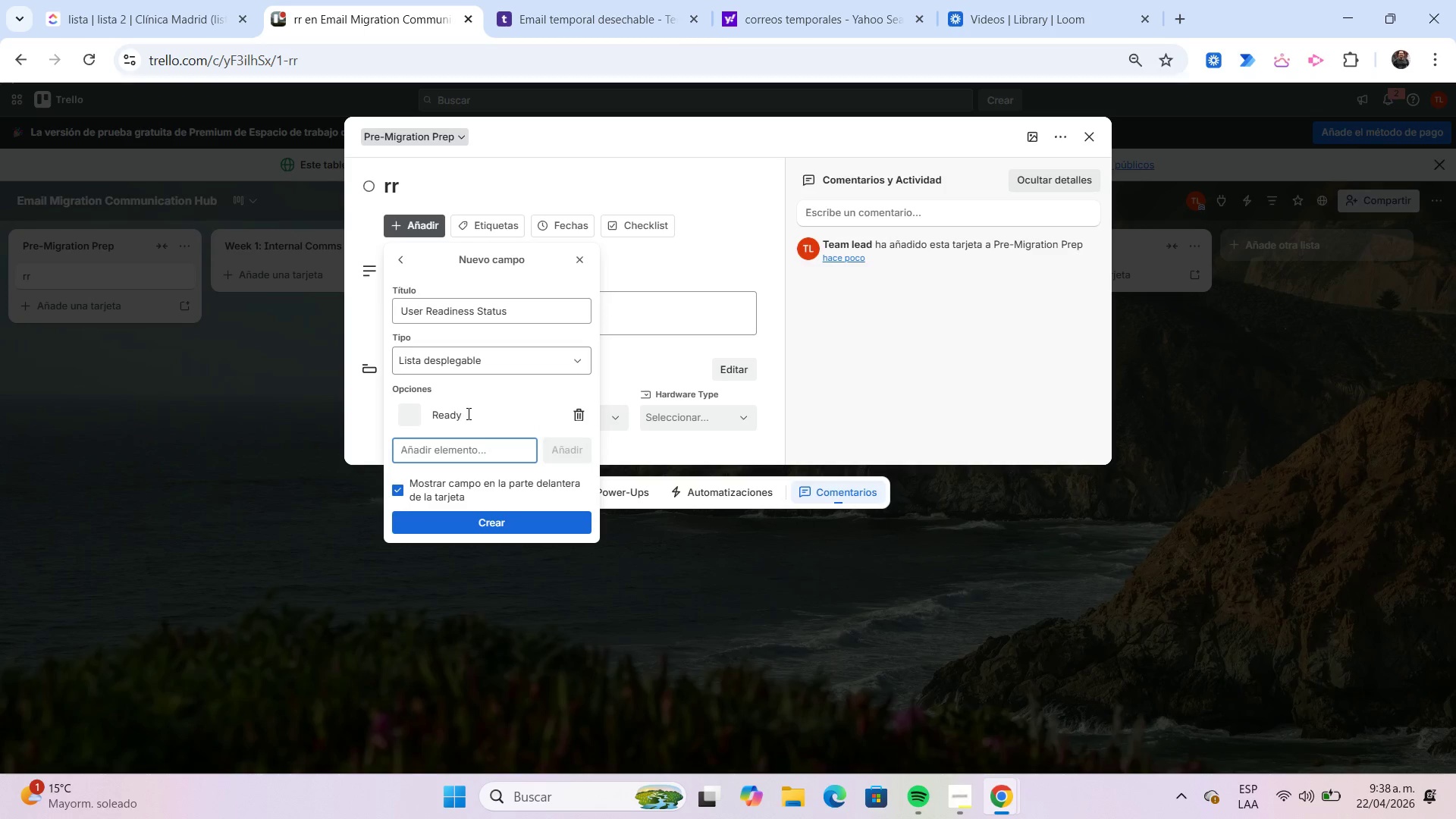 
key(Enter)
 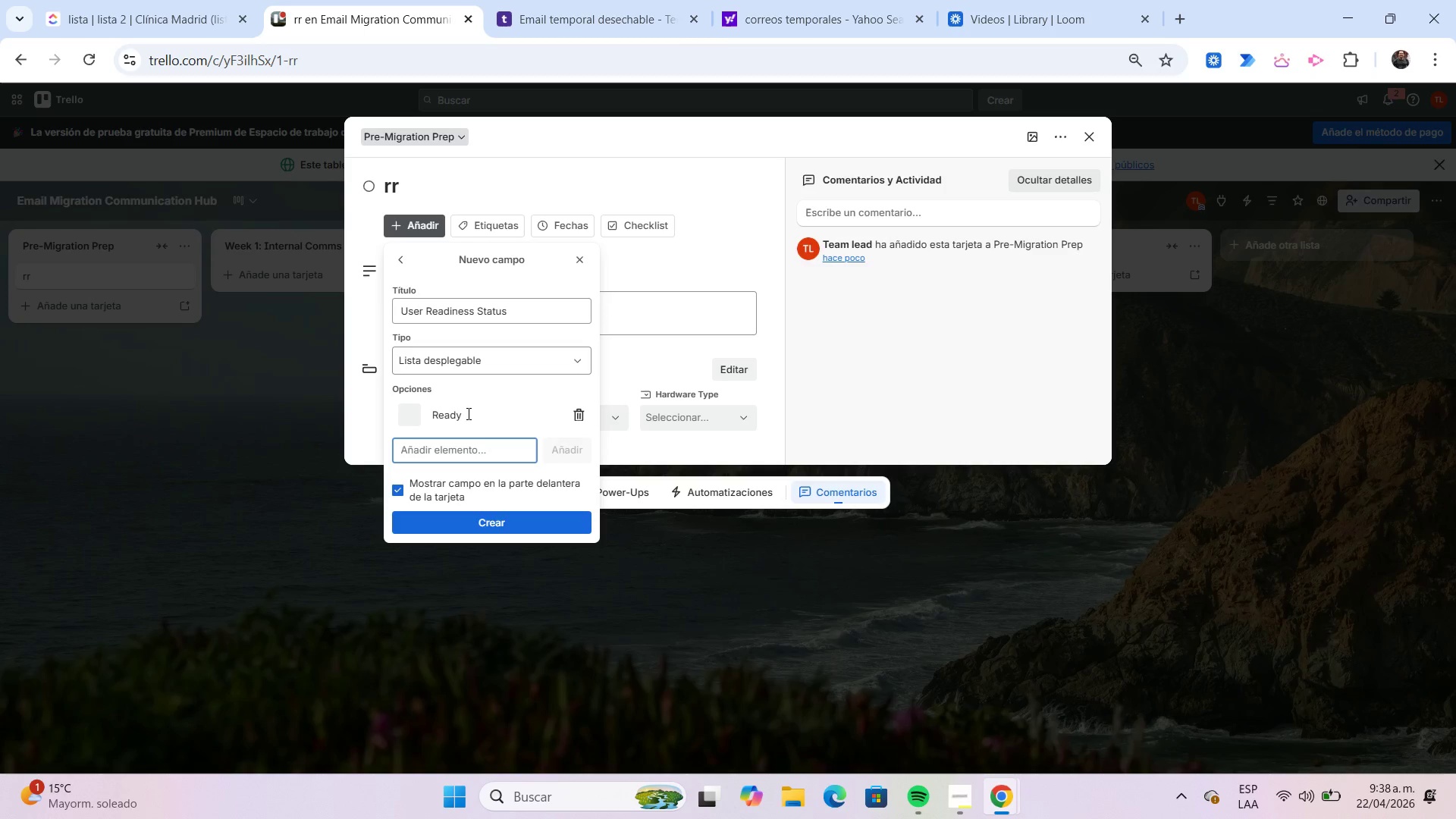 
type(Needs Help)
 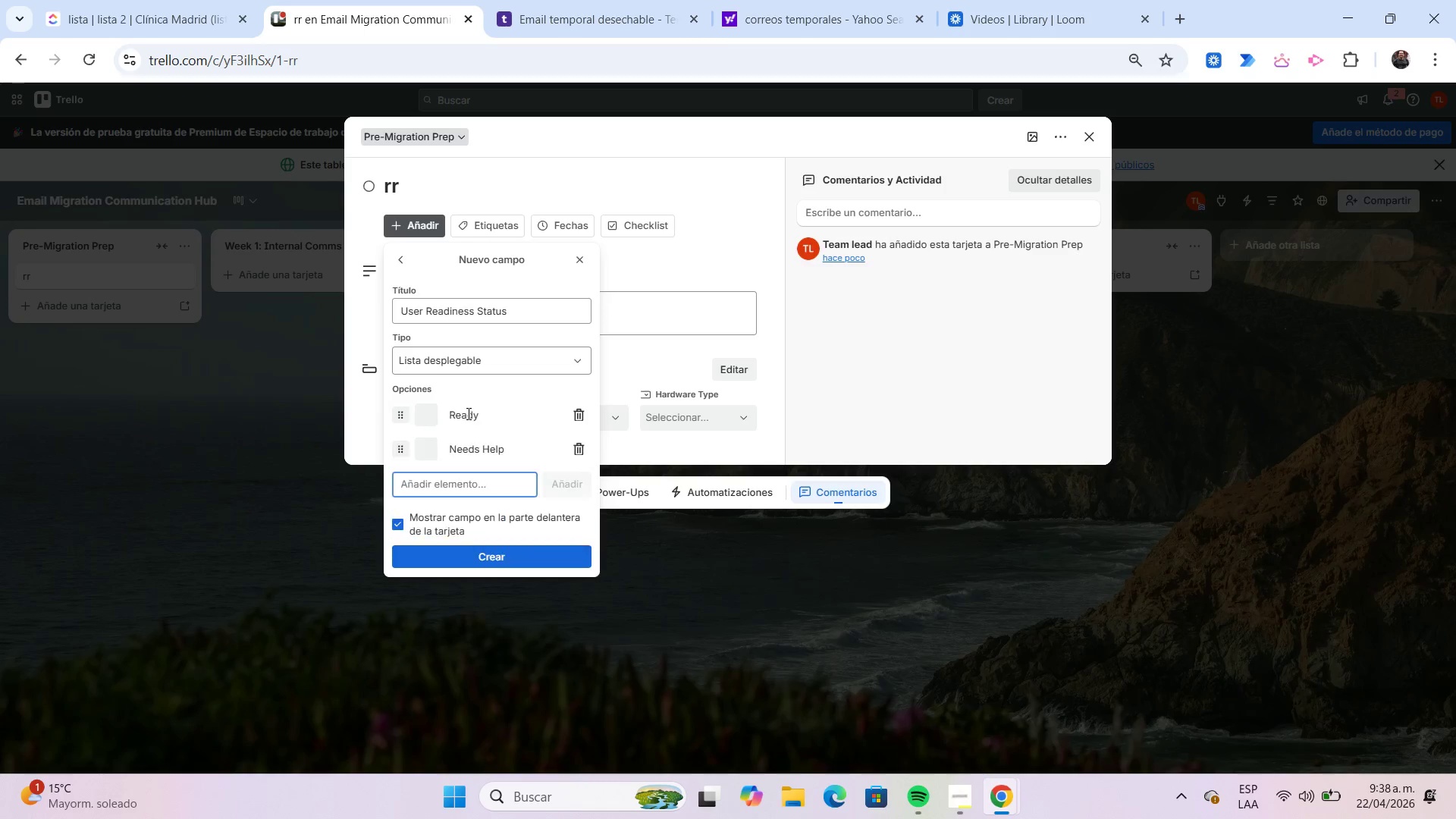 
 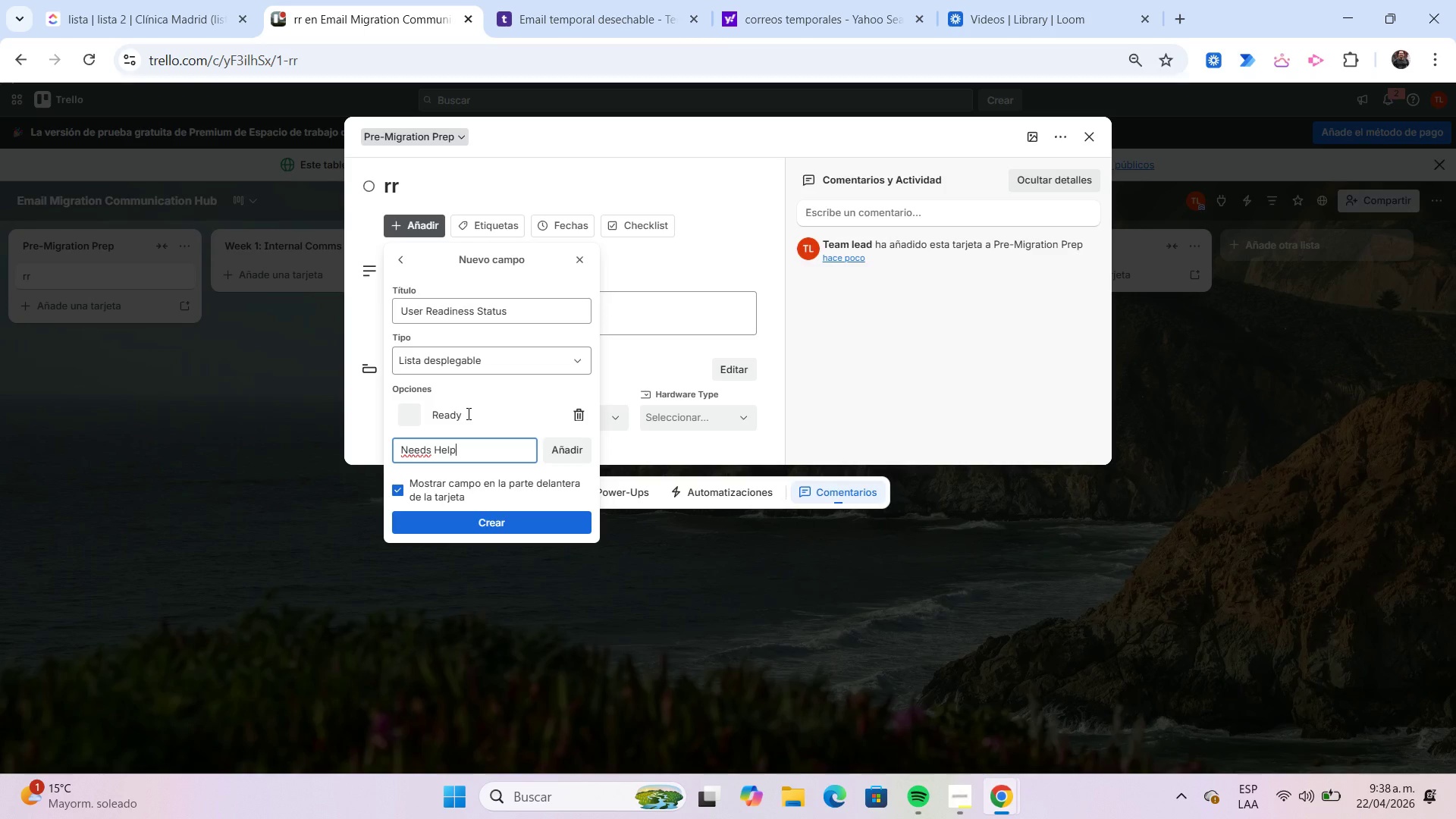 
key(Enter)
 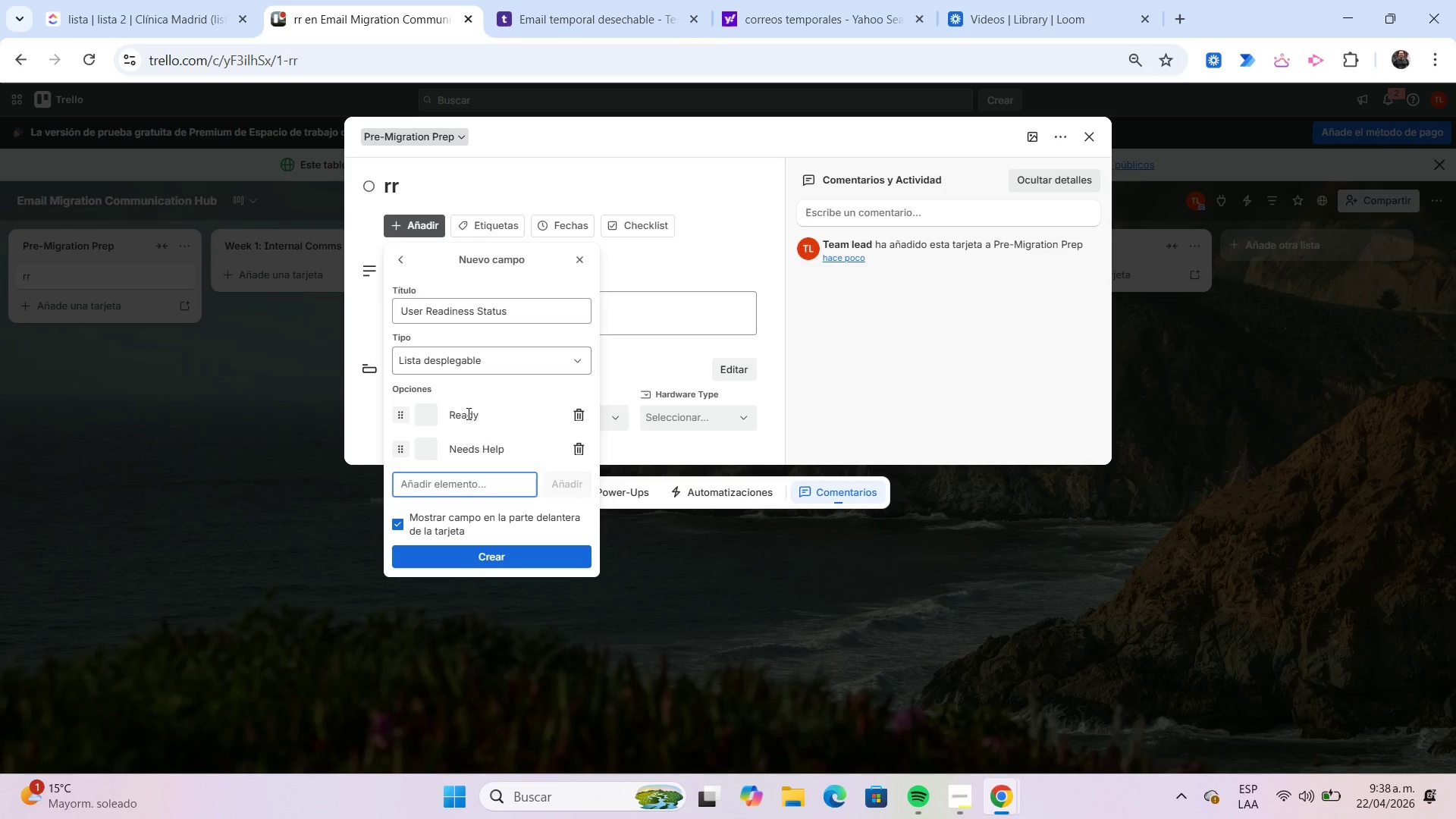 
type(Training Required)
 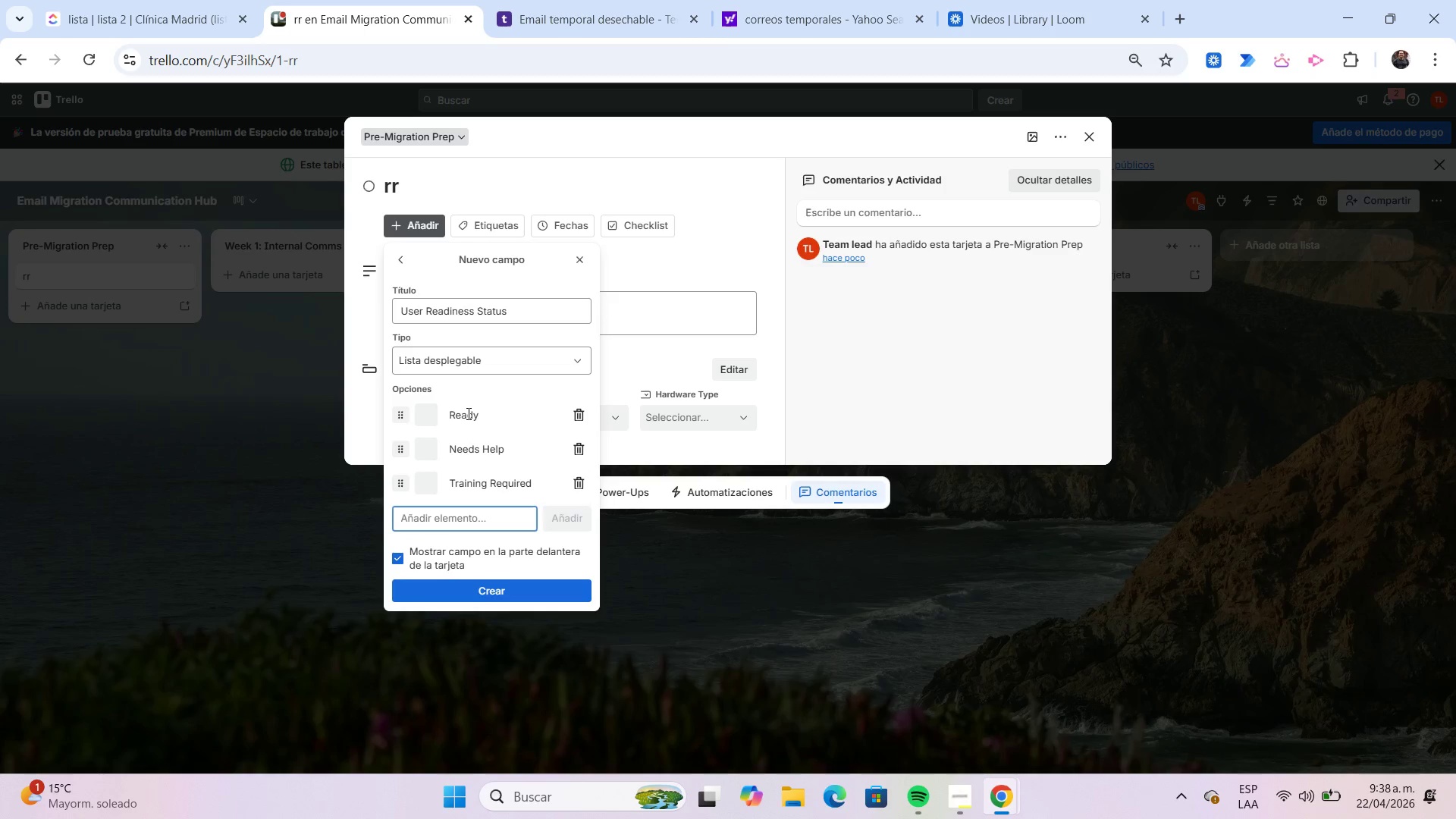 
key(Enter)
 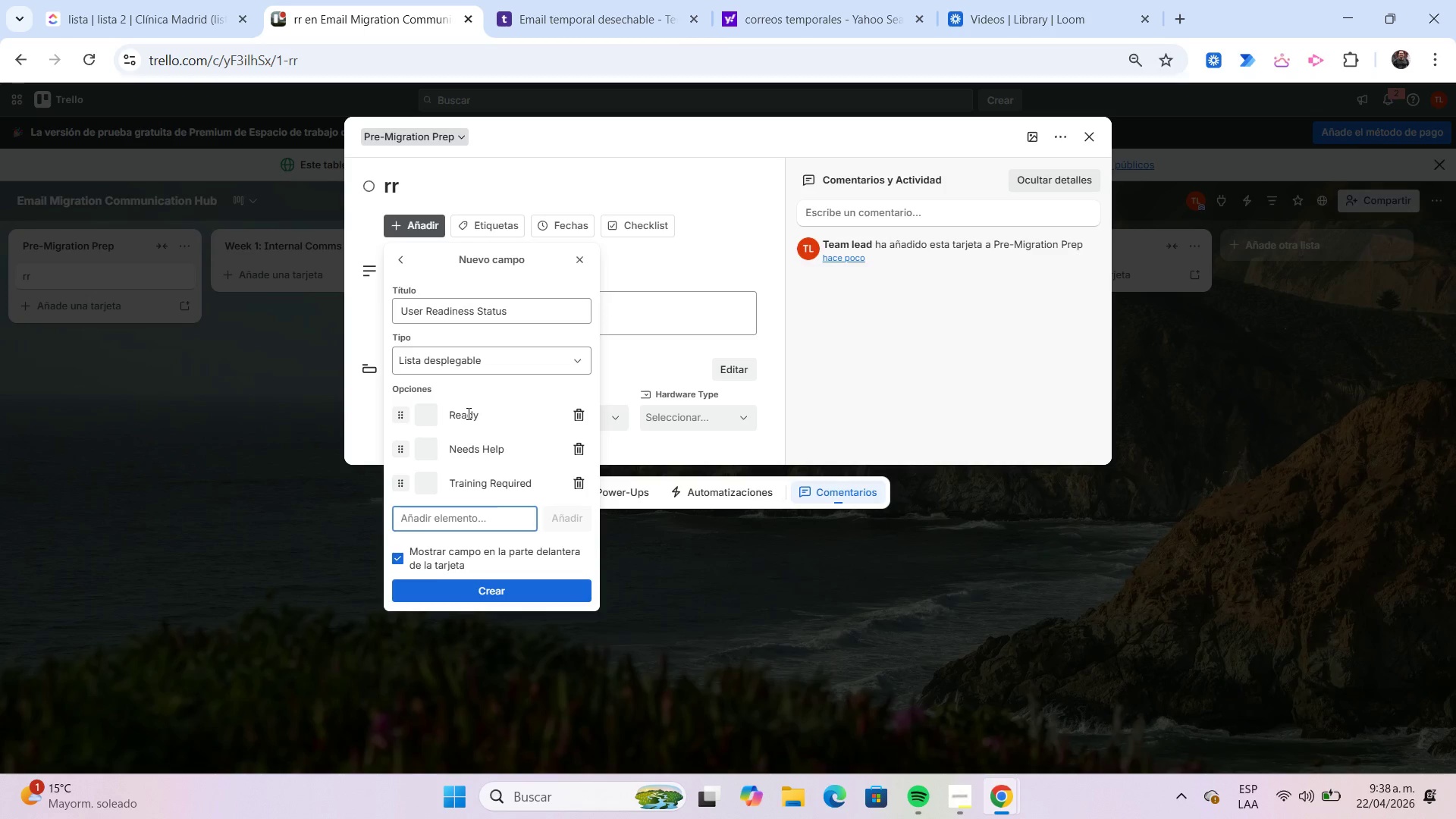 
type(Completed)
 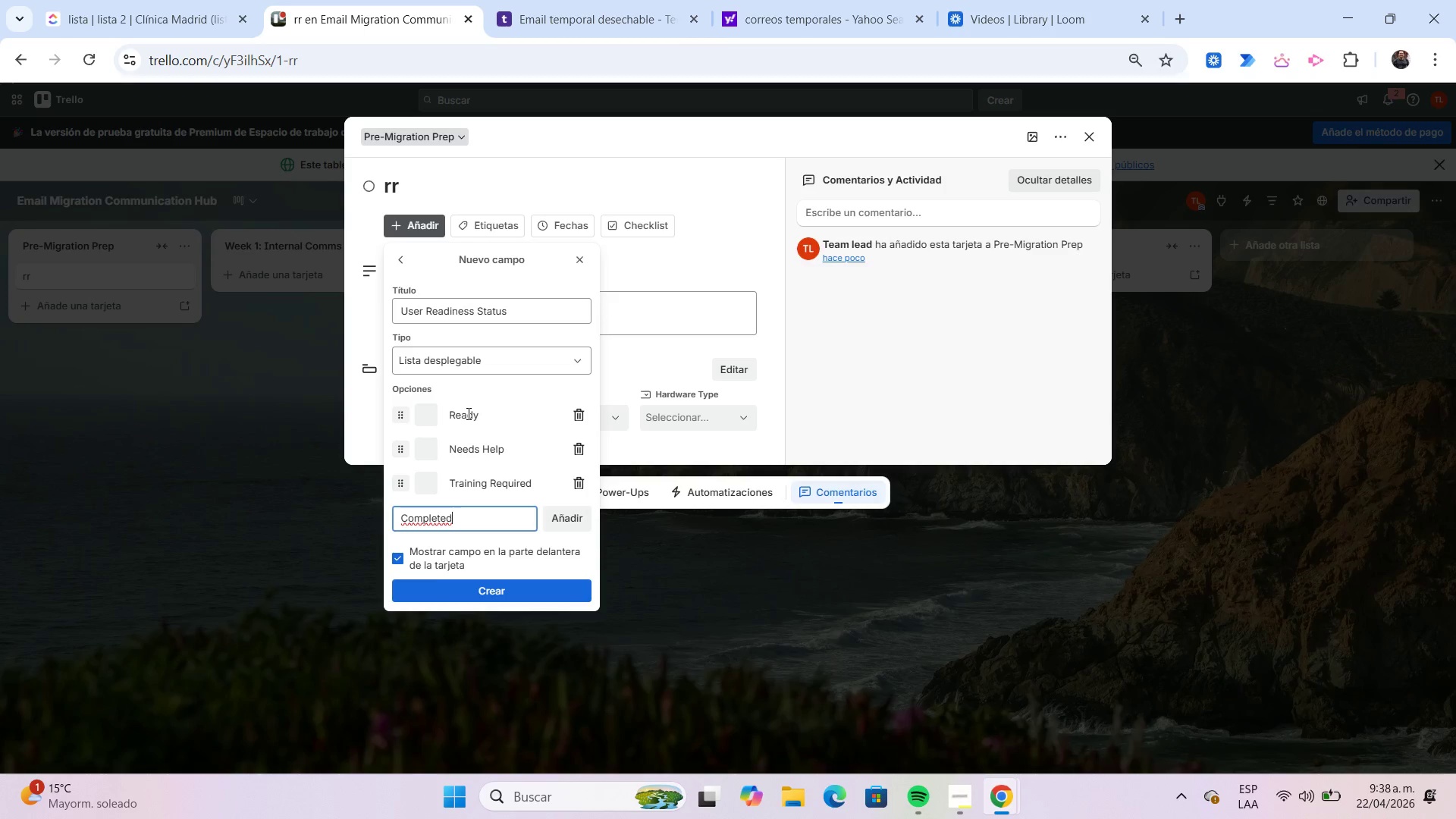 
key(Enter)
 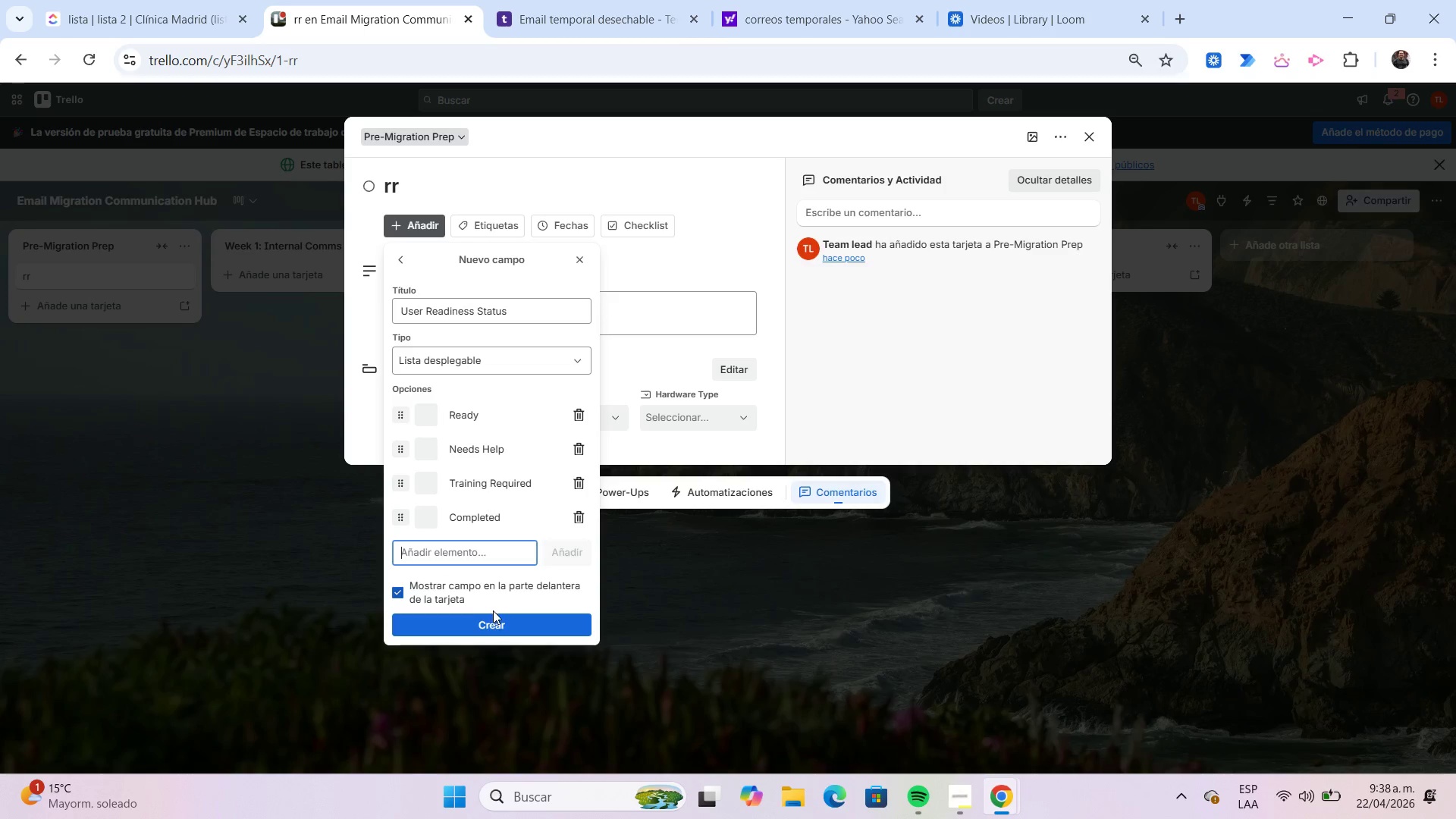 
left_click_drag(start_coordinate=[503, 627], to_coordinate=[499, 629])
 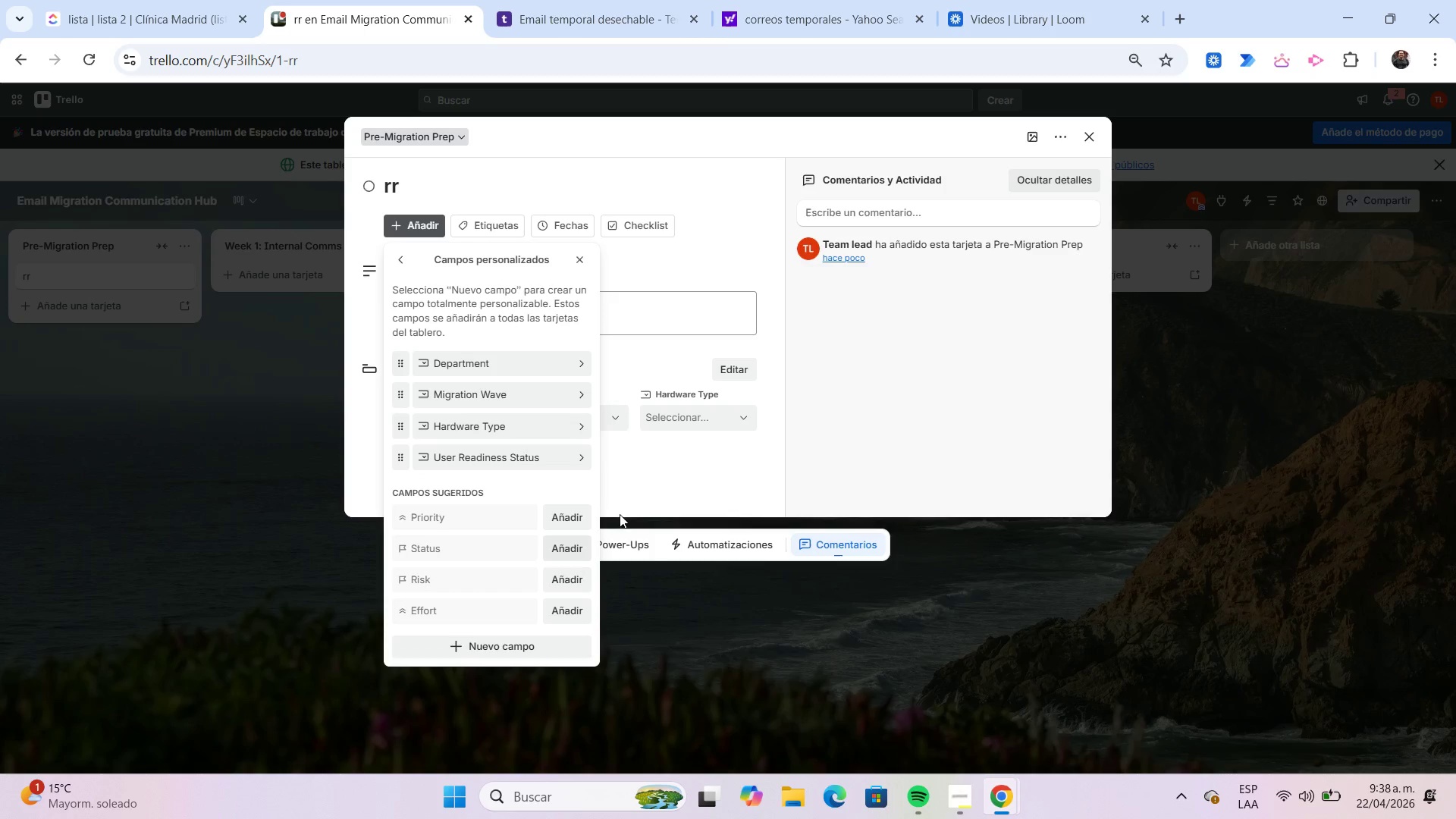 
left_click([651, 488])
 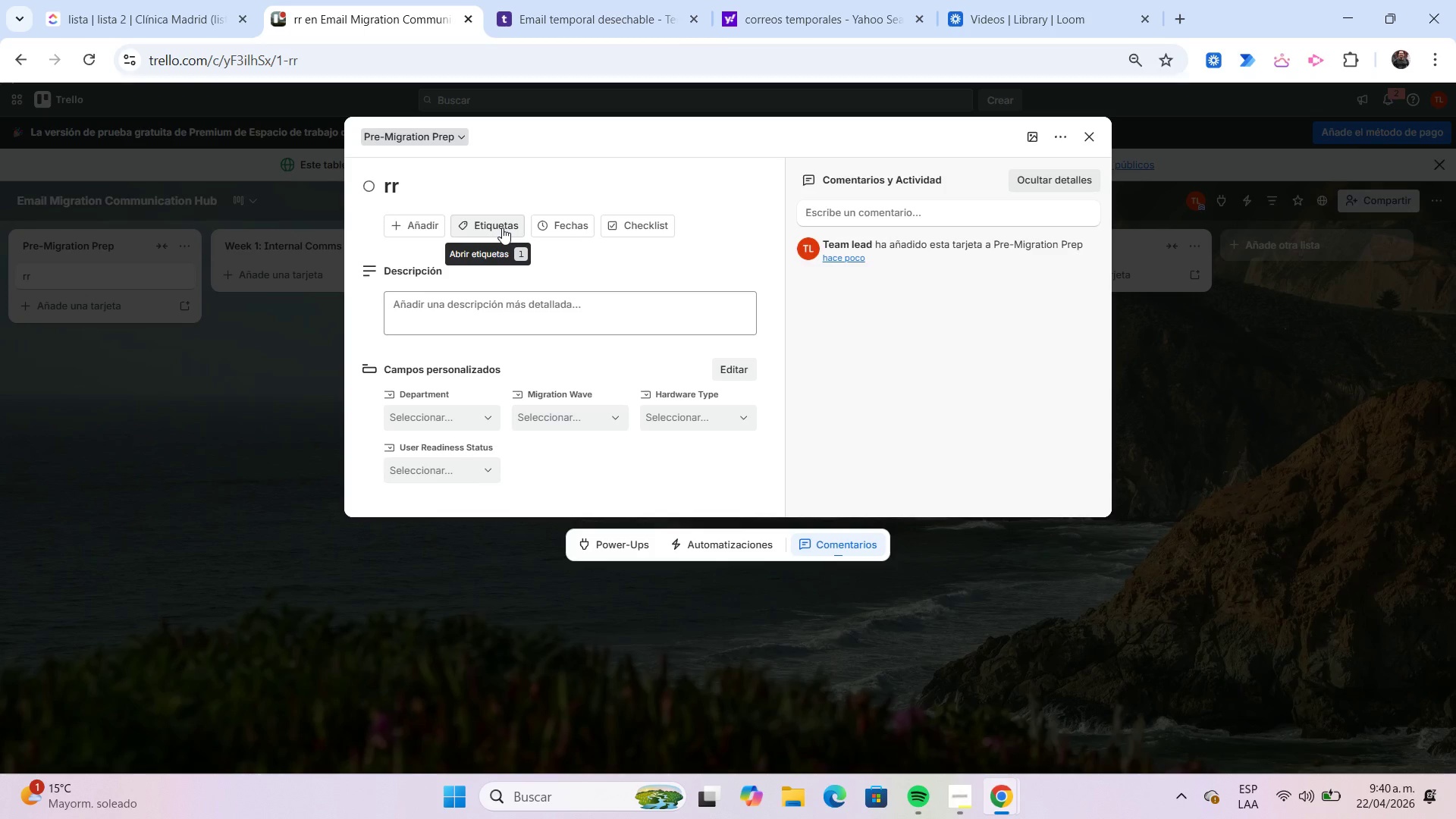 
wait(111.62)
 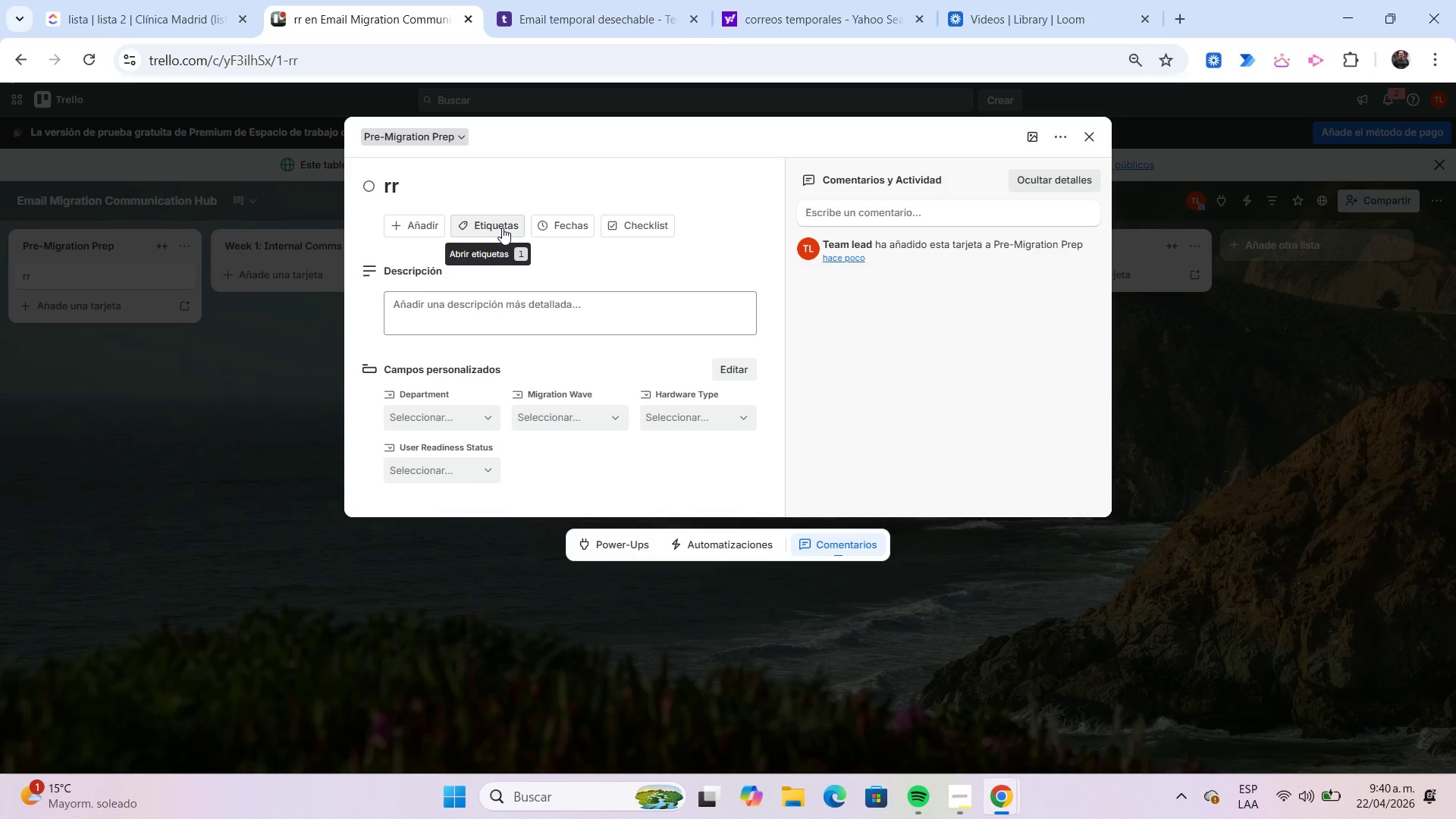 
left_click([1040, 138])
 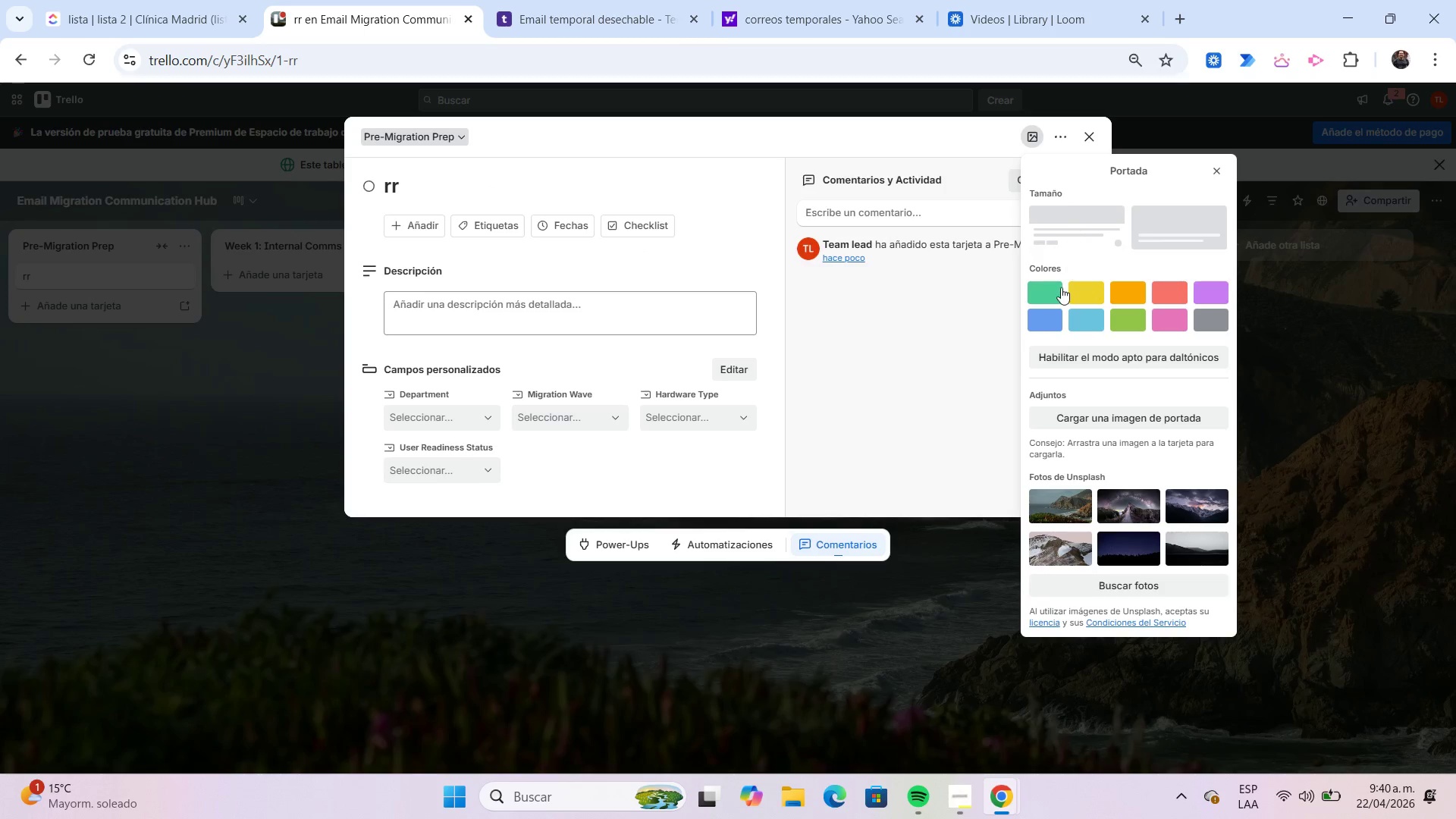 
left_click([1053, 292])
 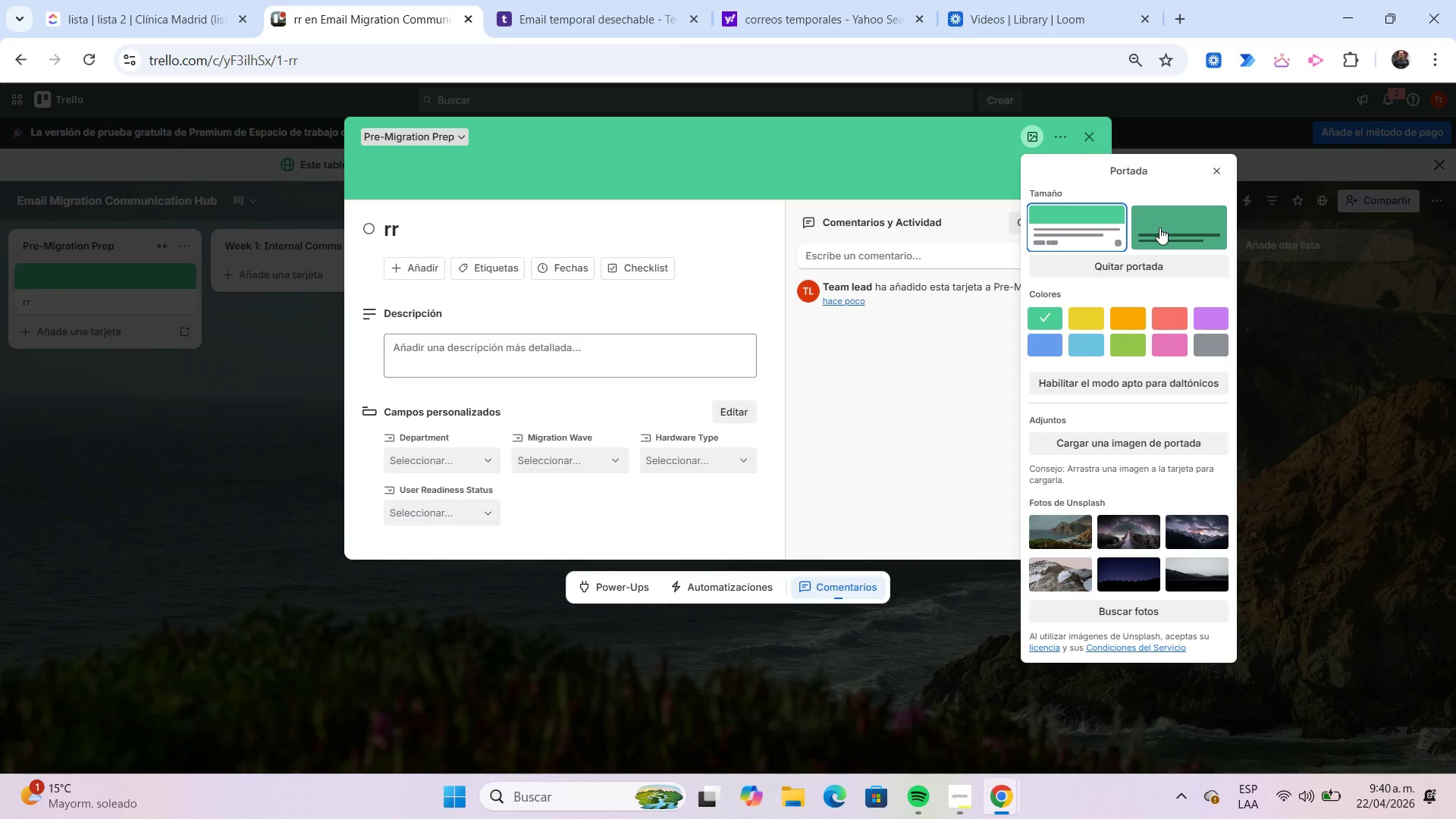 
left_click([1161, 227])
 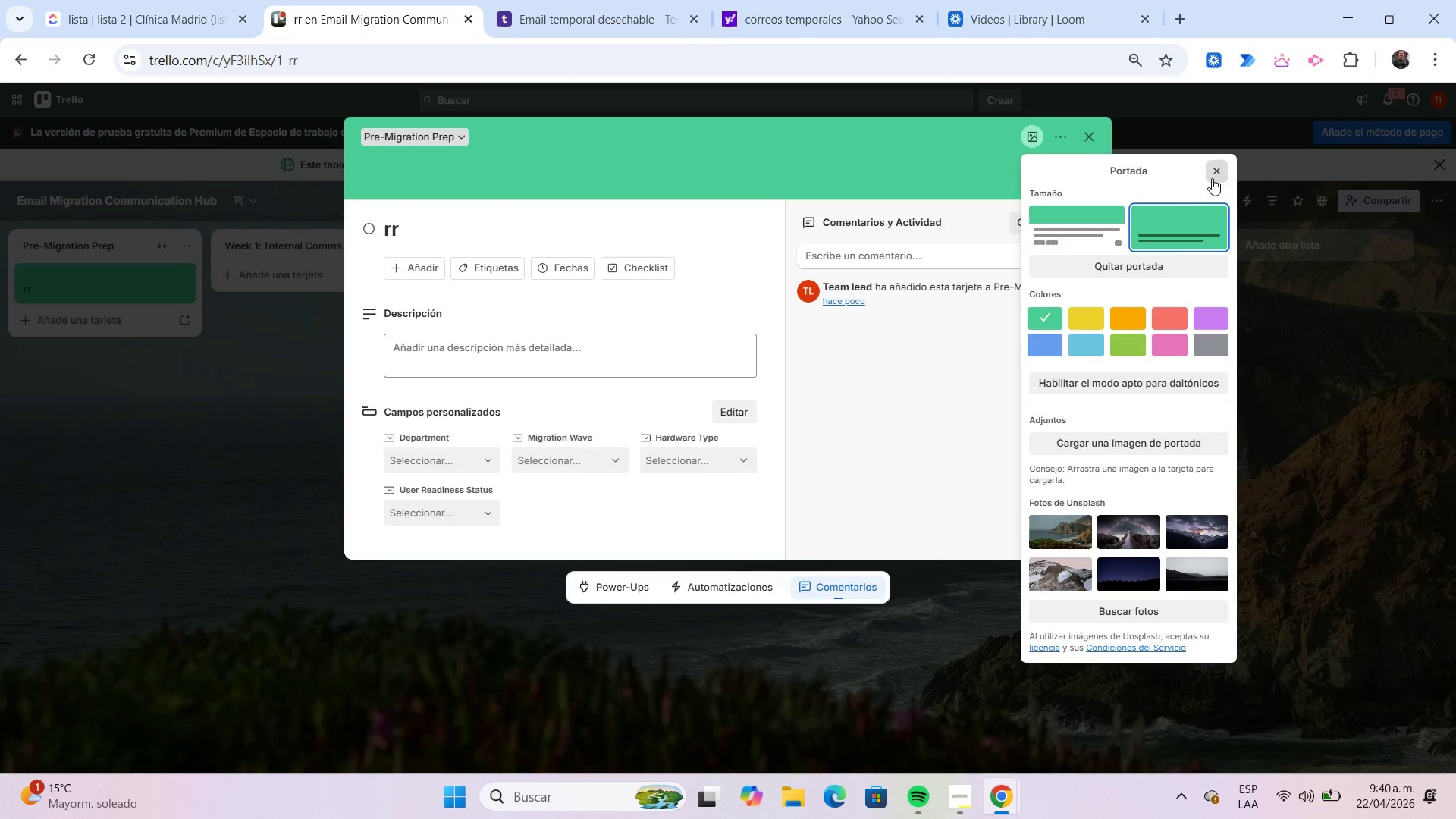 
left_click([1217, 174])
 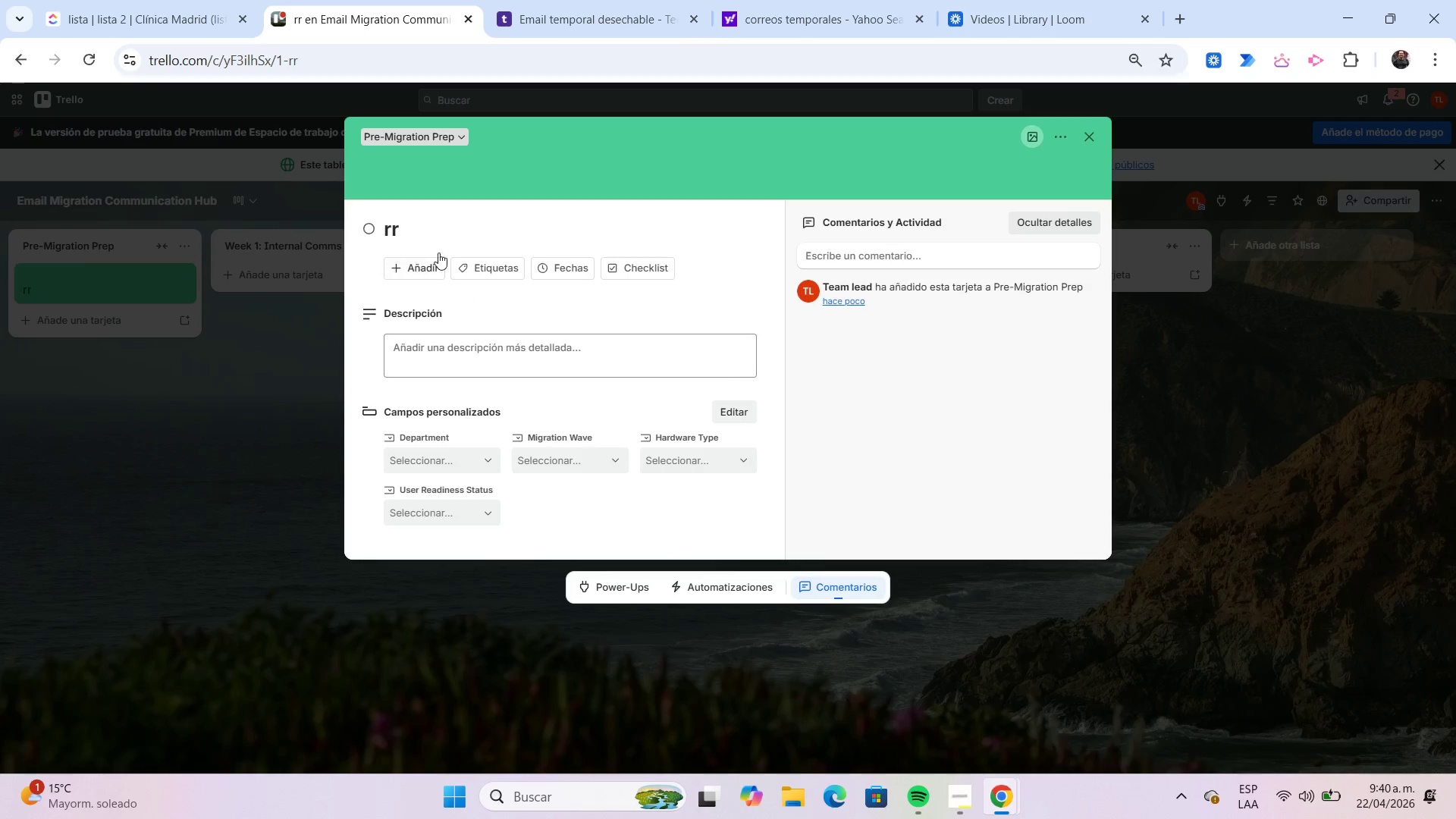 
left_click([425, 238])
 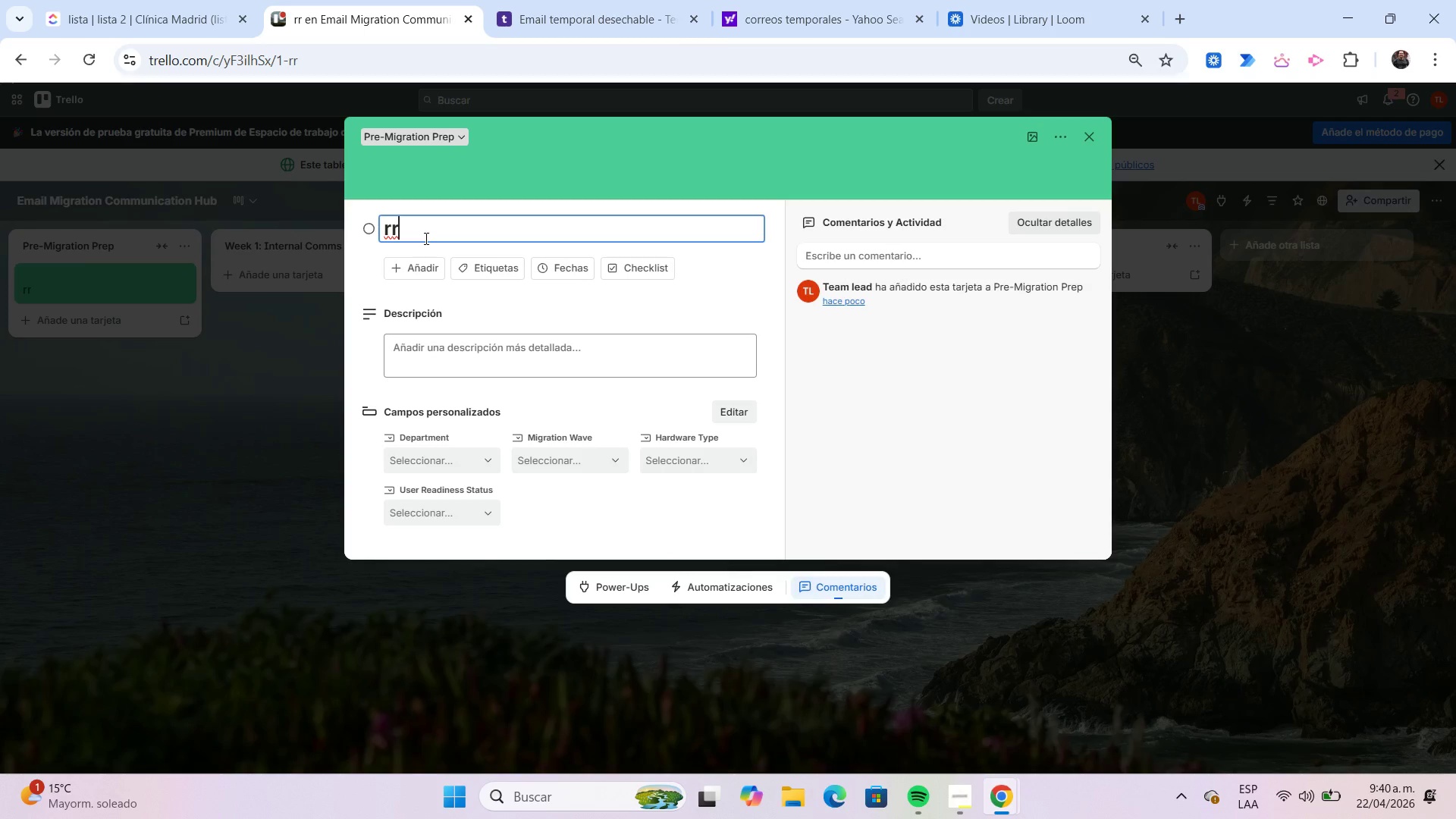 
key(Backspace)
 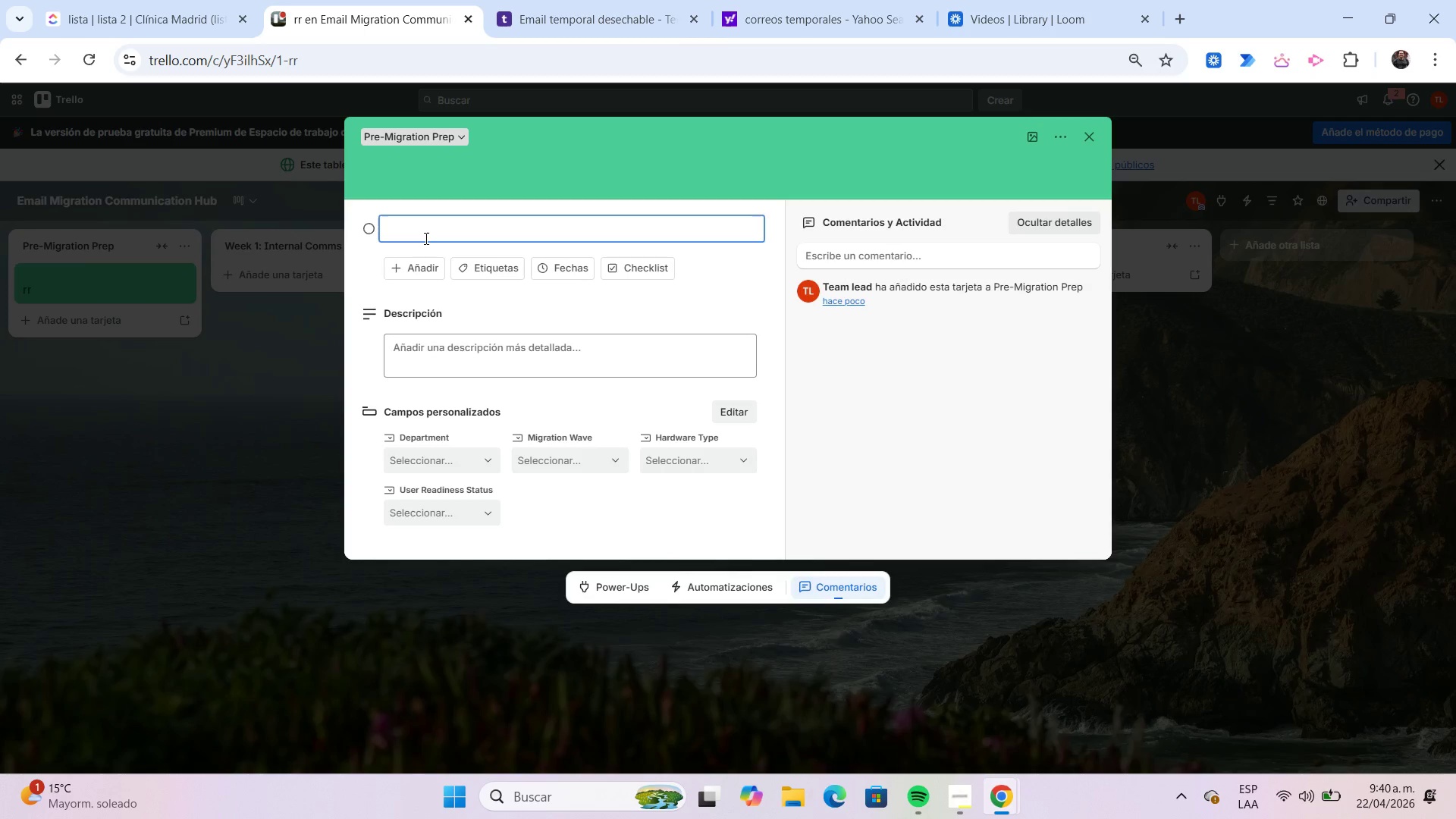 
key(Backspace)
 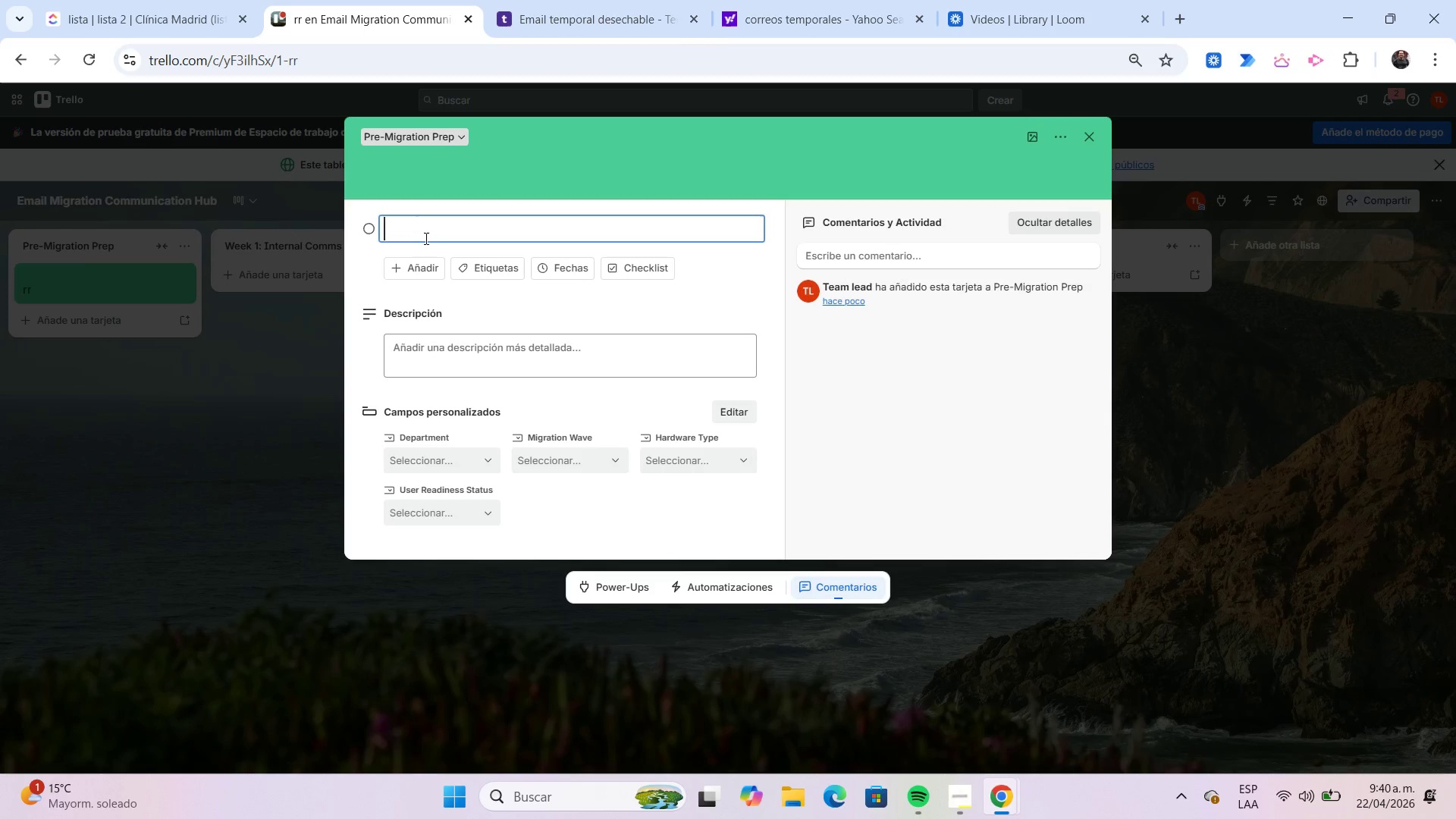 
type(Draft Domain Change Announcement)
 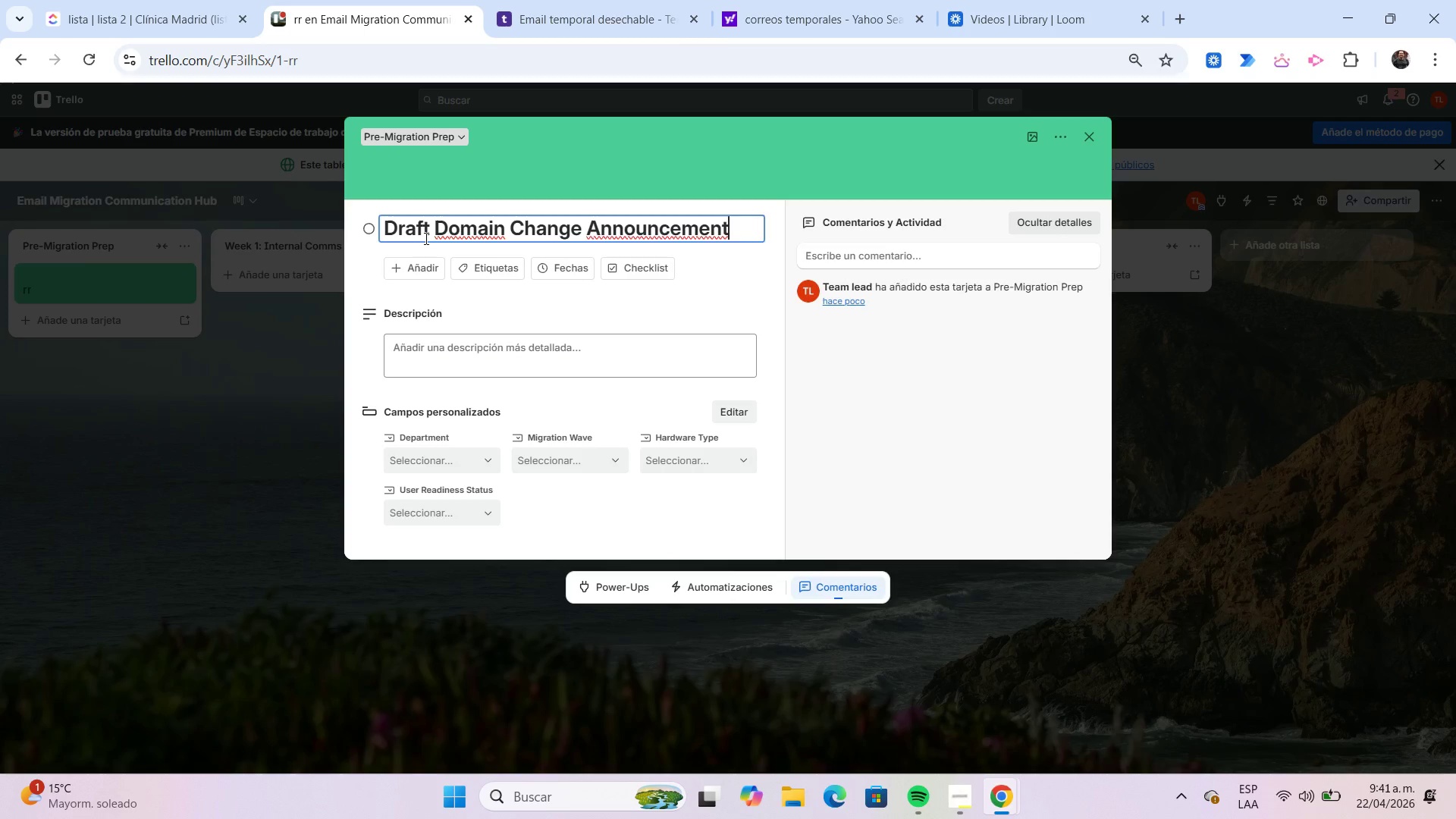 
wait(8.44)
 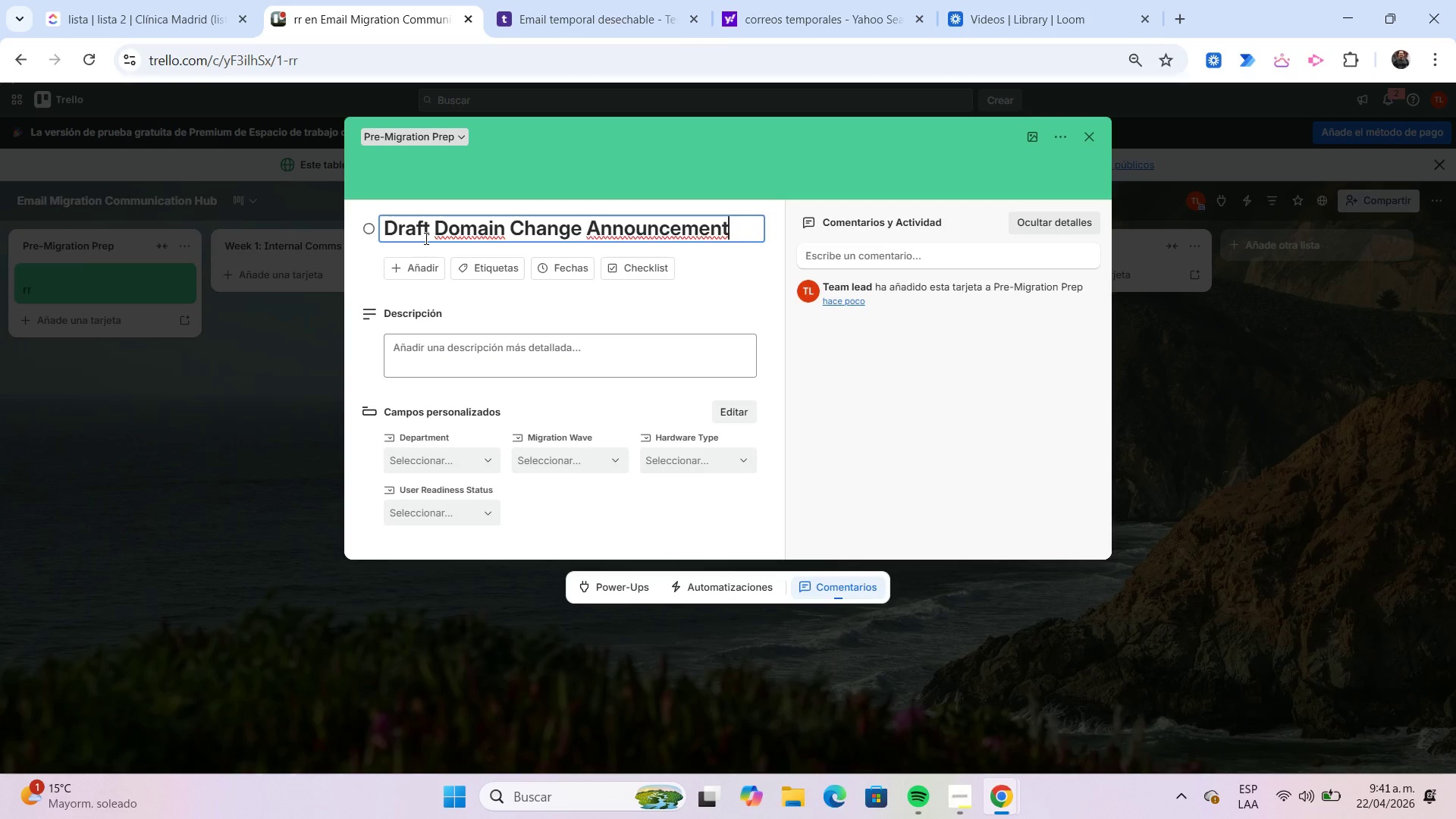 
left_click([497, 270])
 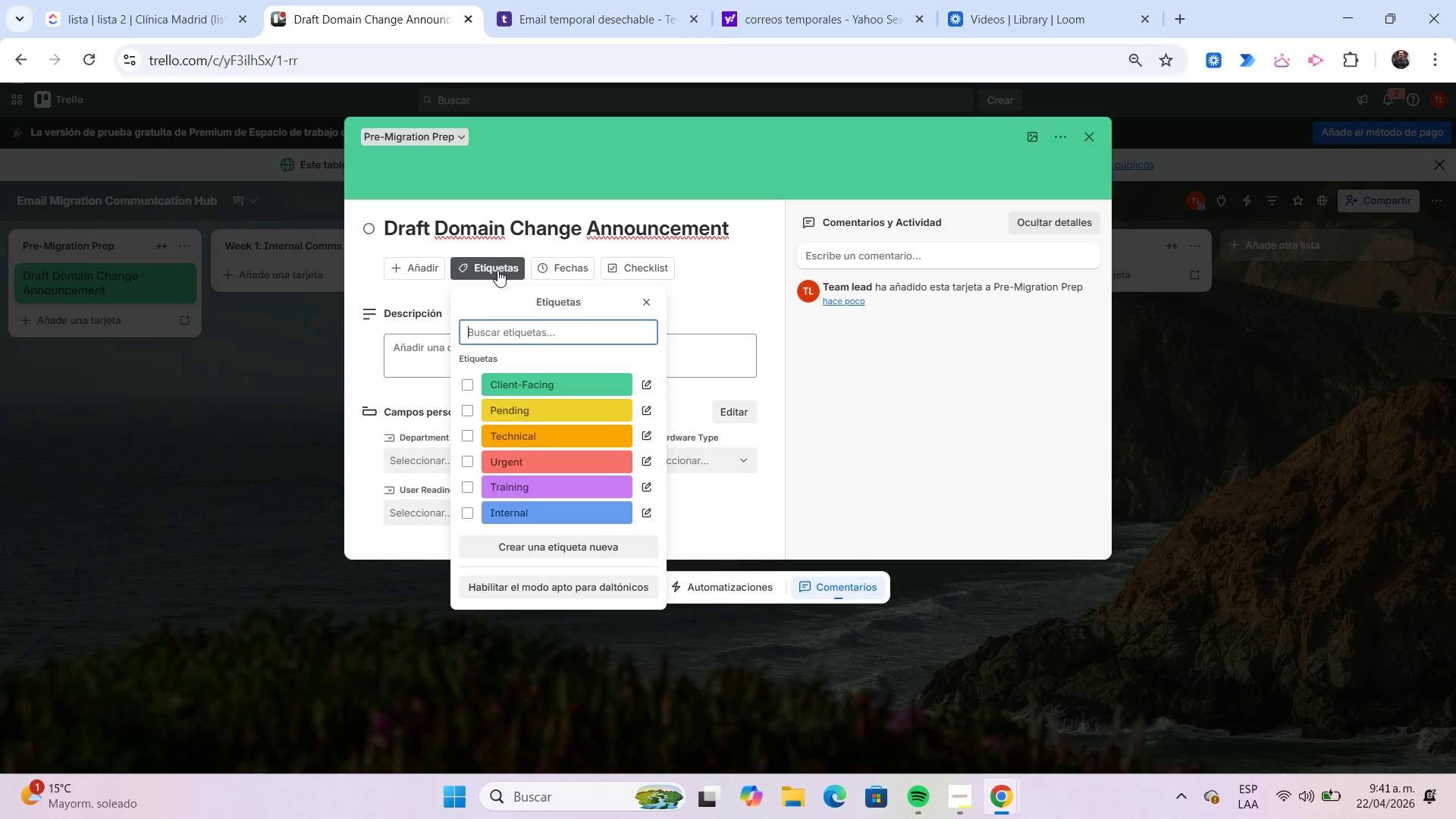 
wait(7.33)
 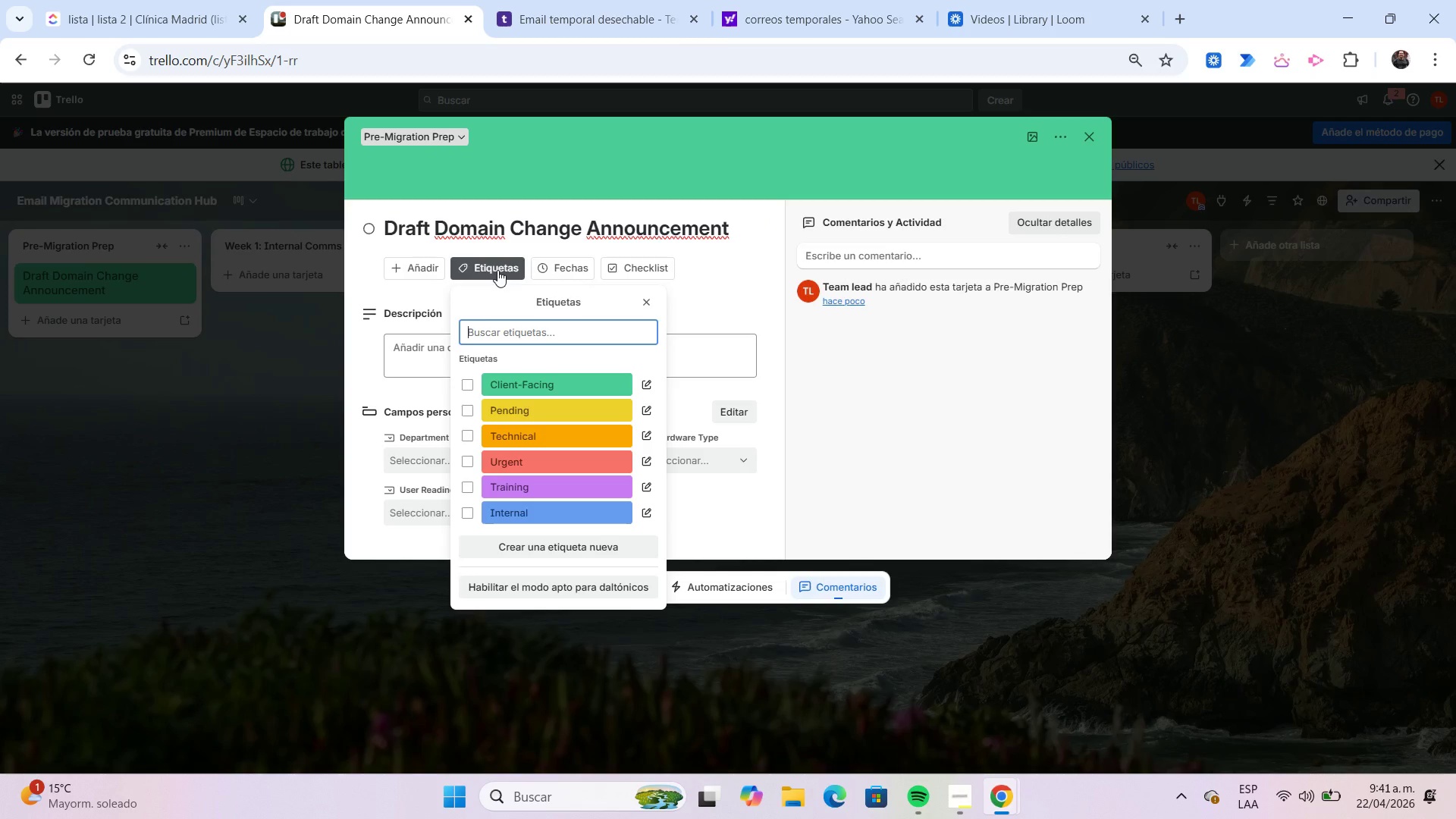 
left_click([528, 507])
 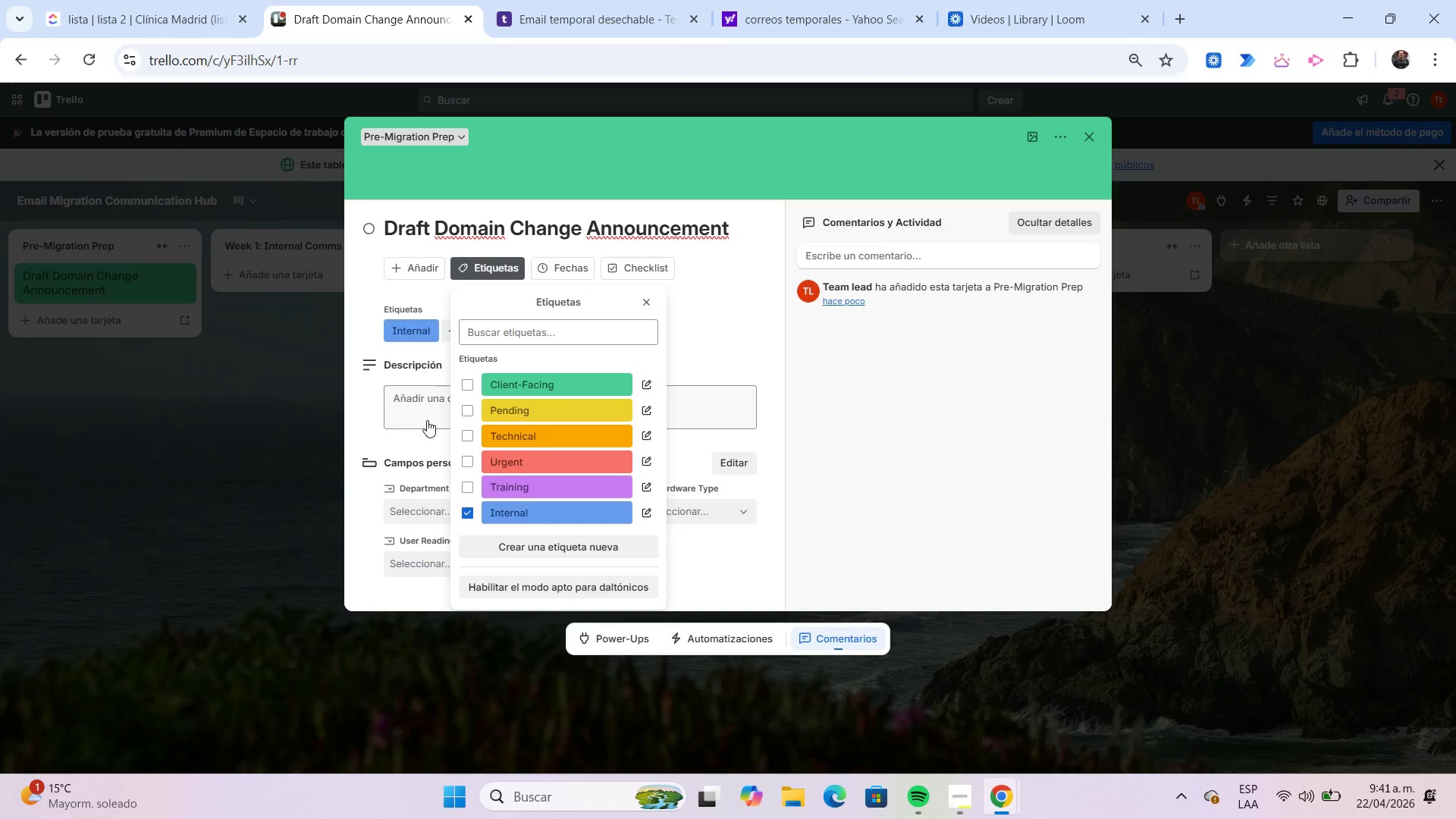 
left_click([422, 409])
 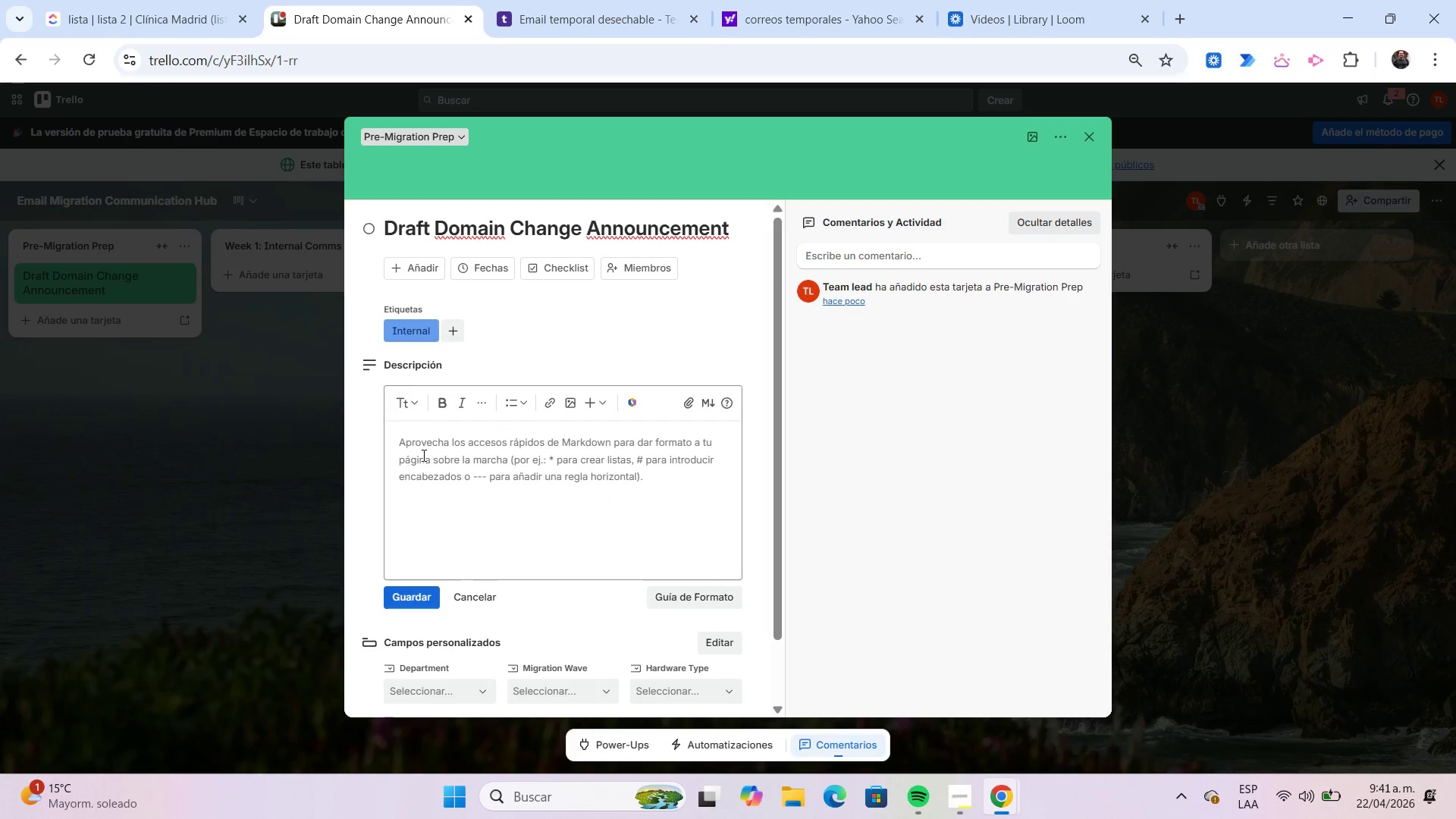 
left_click([422, 455])
 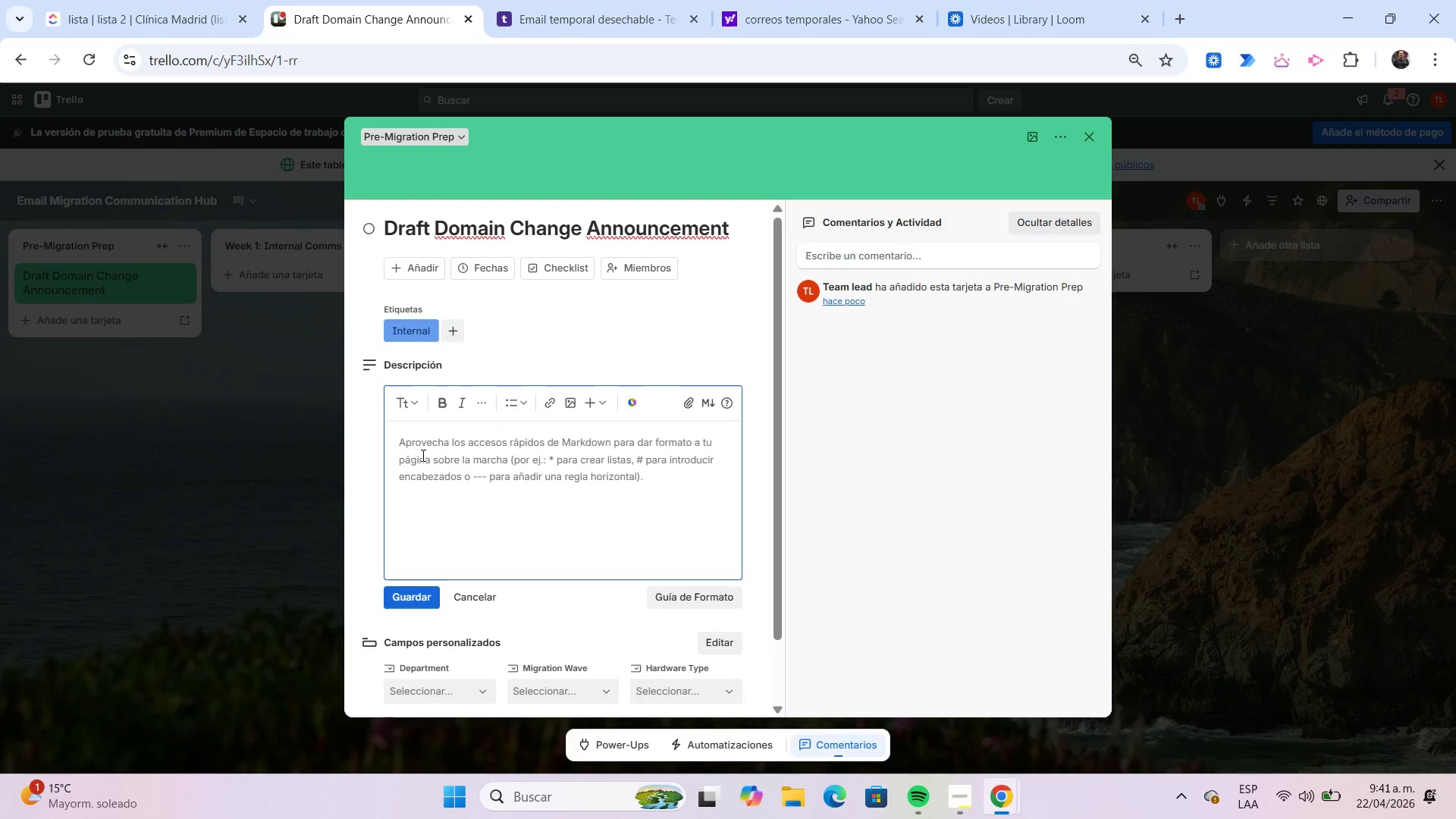 
type(Prepare the official internal communication announcing the transition to the new email domain )
 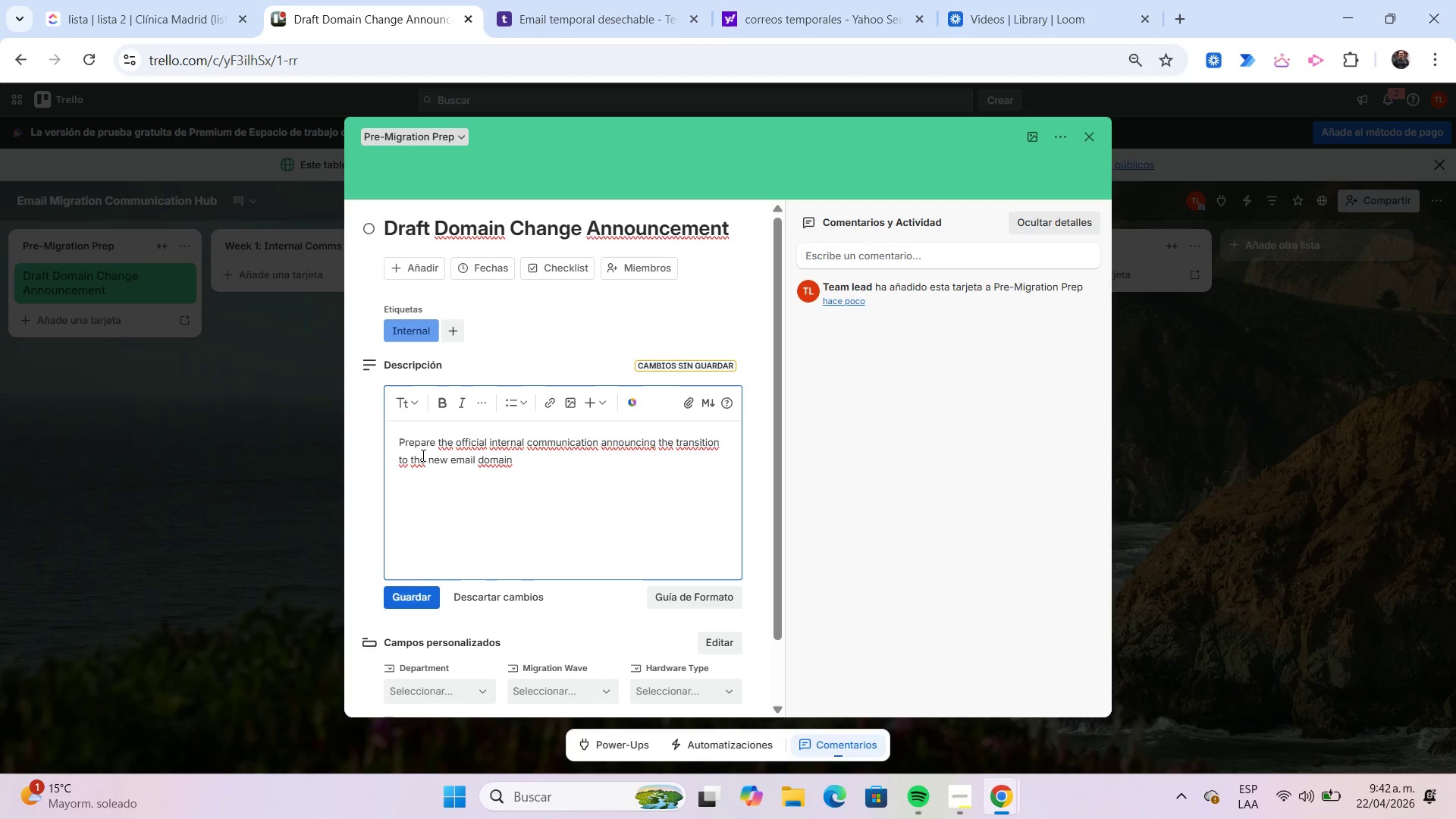 
key(Alt+Control+Q)
 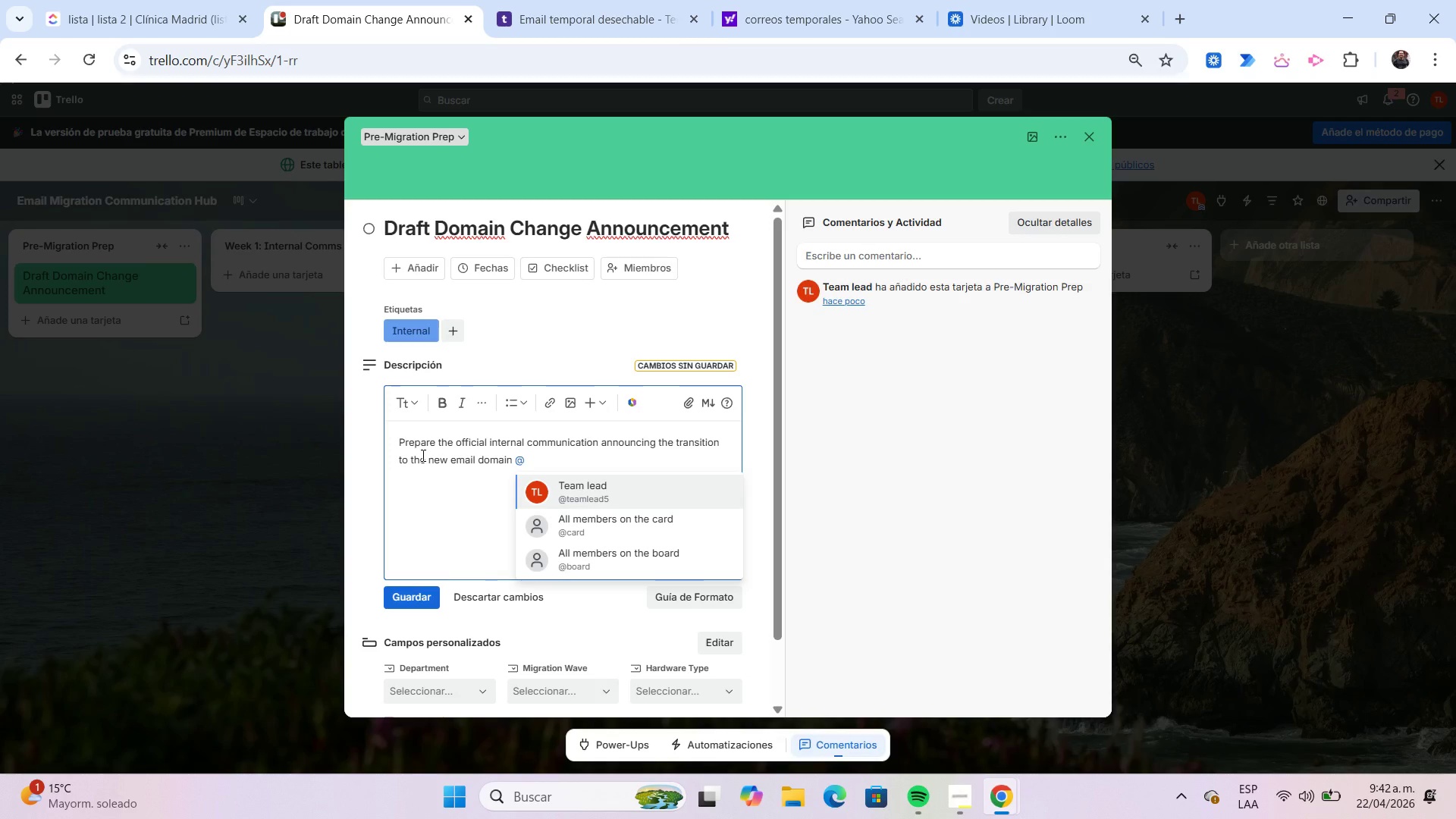 
type(shiel)
 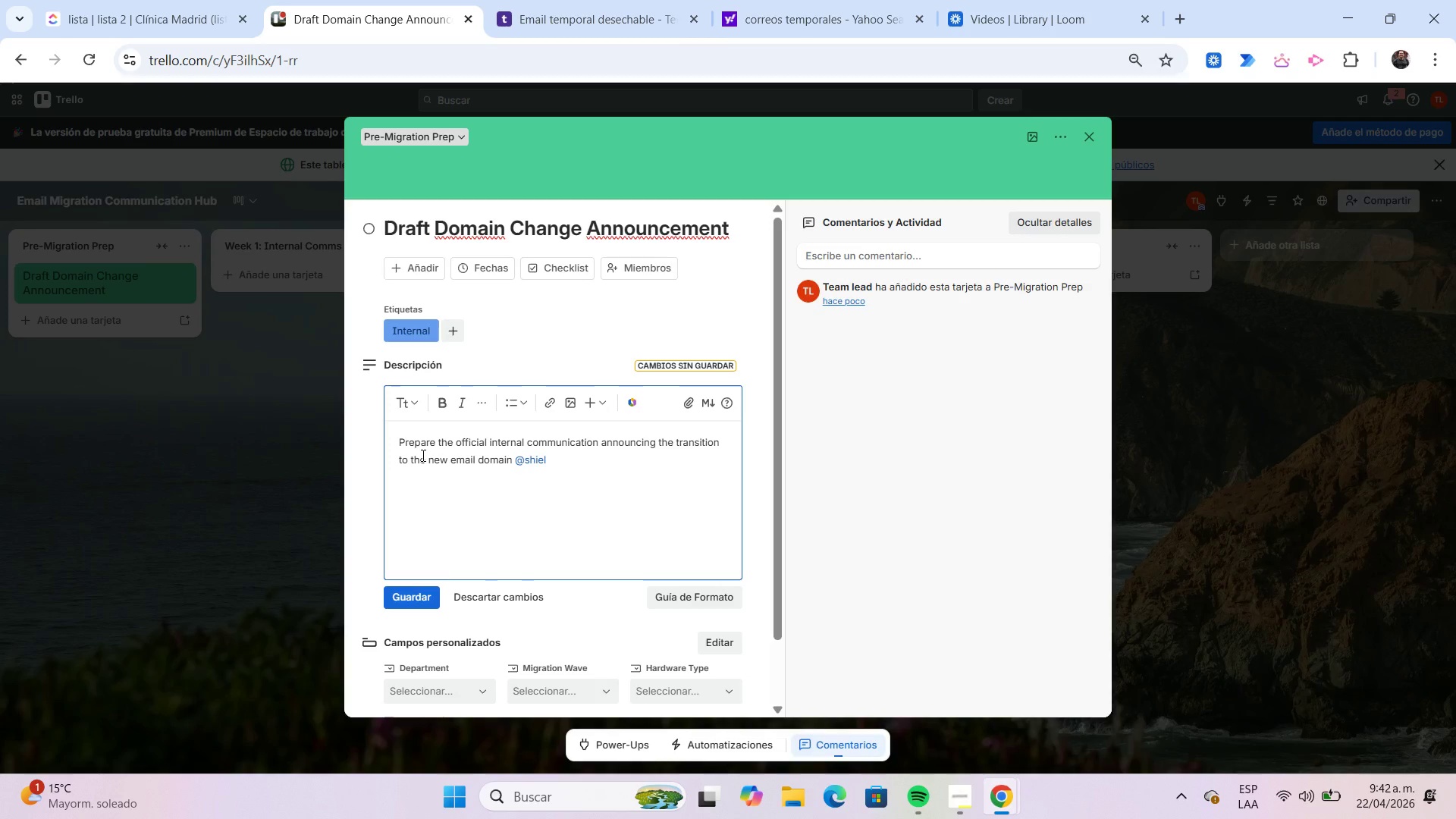 
type(danchor.com.)
 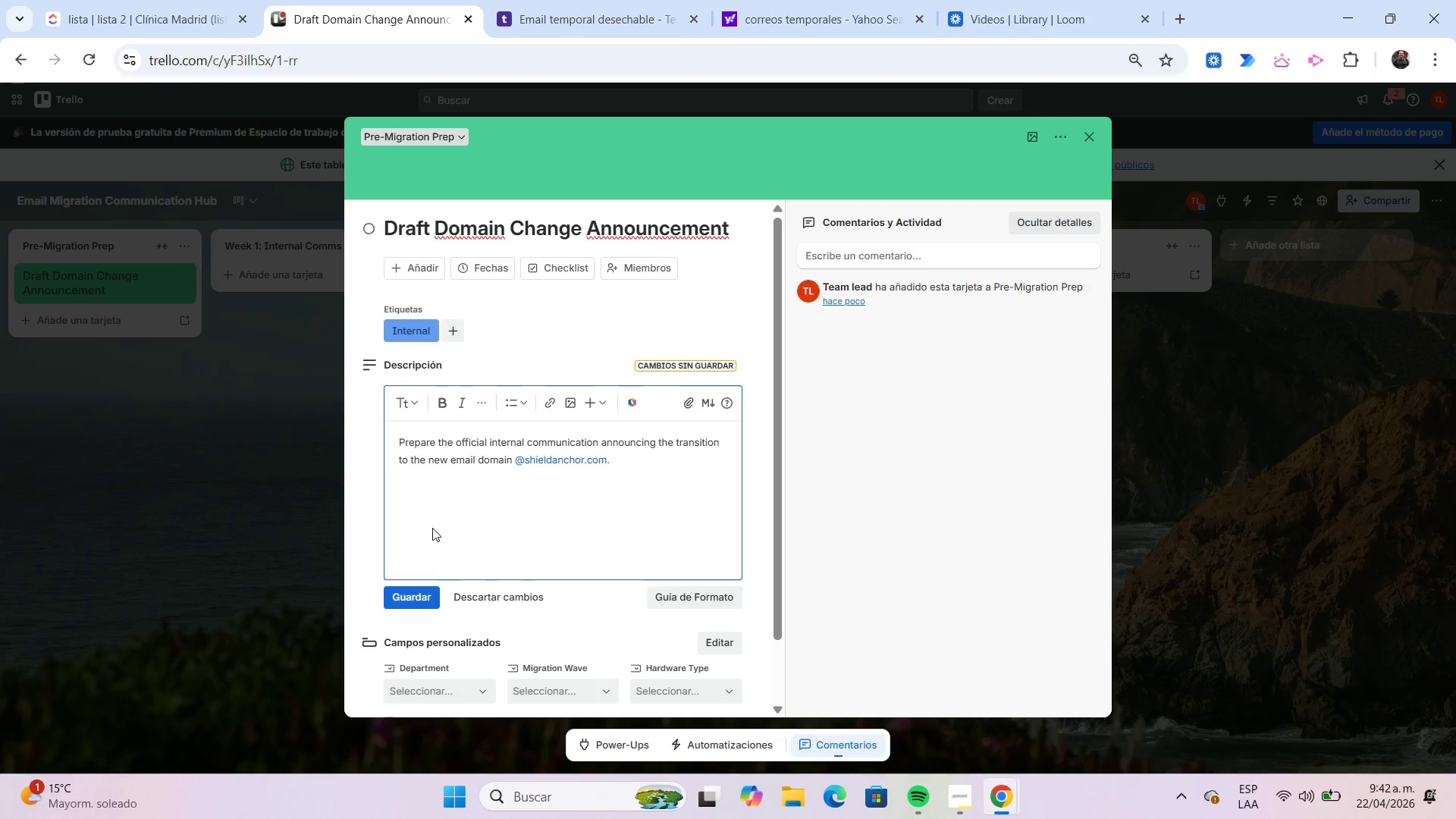 
left_click([421, 593])
 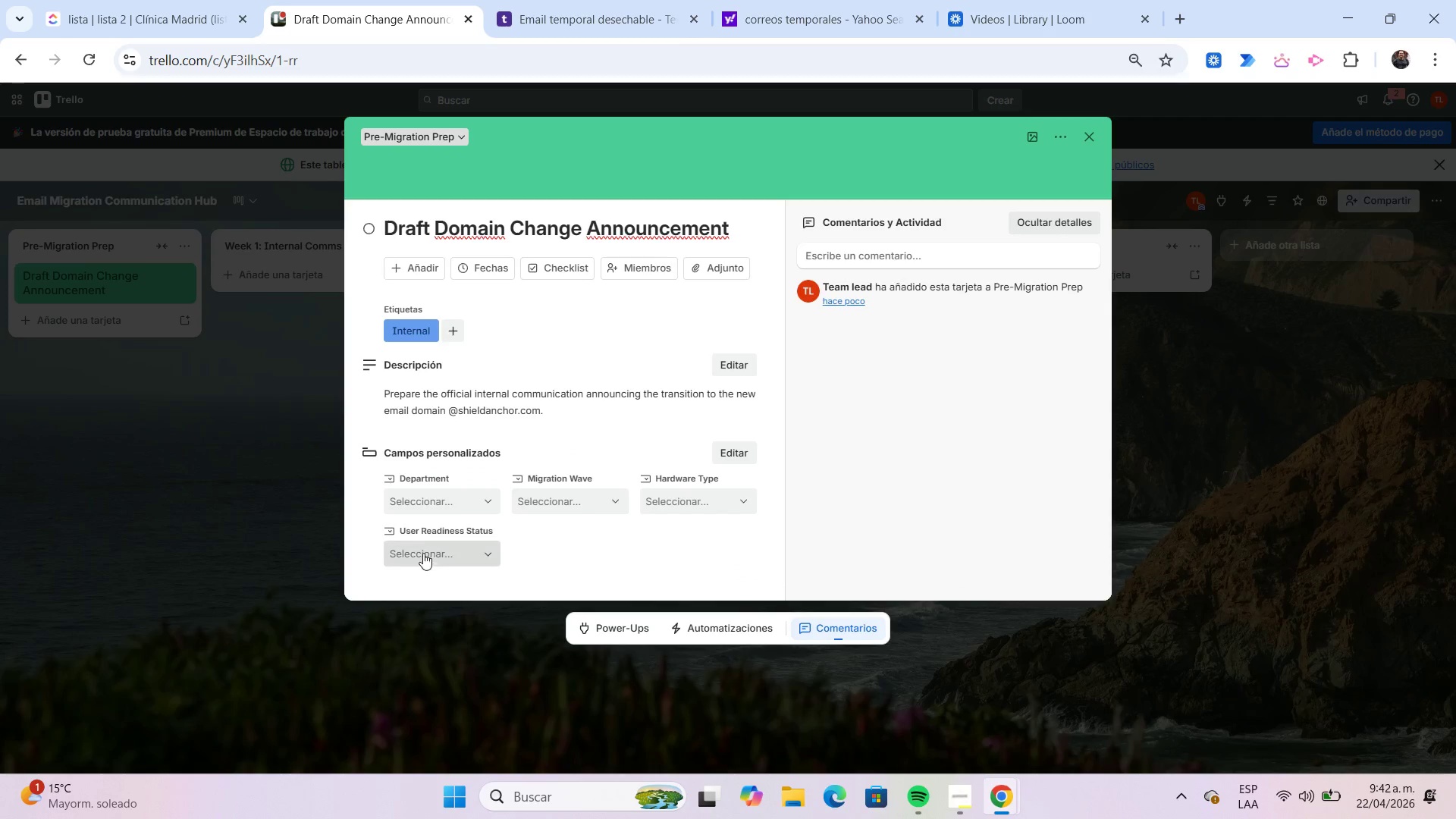 
left_click([431, 504])
 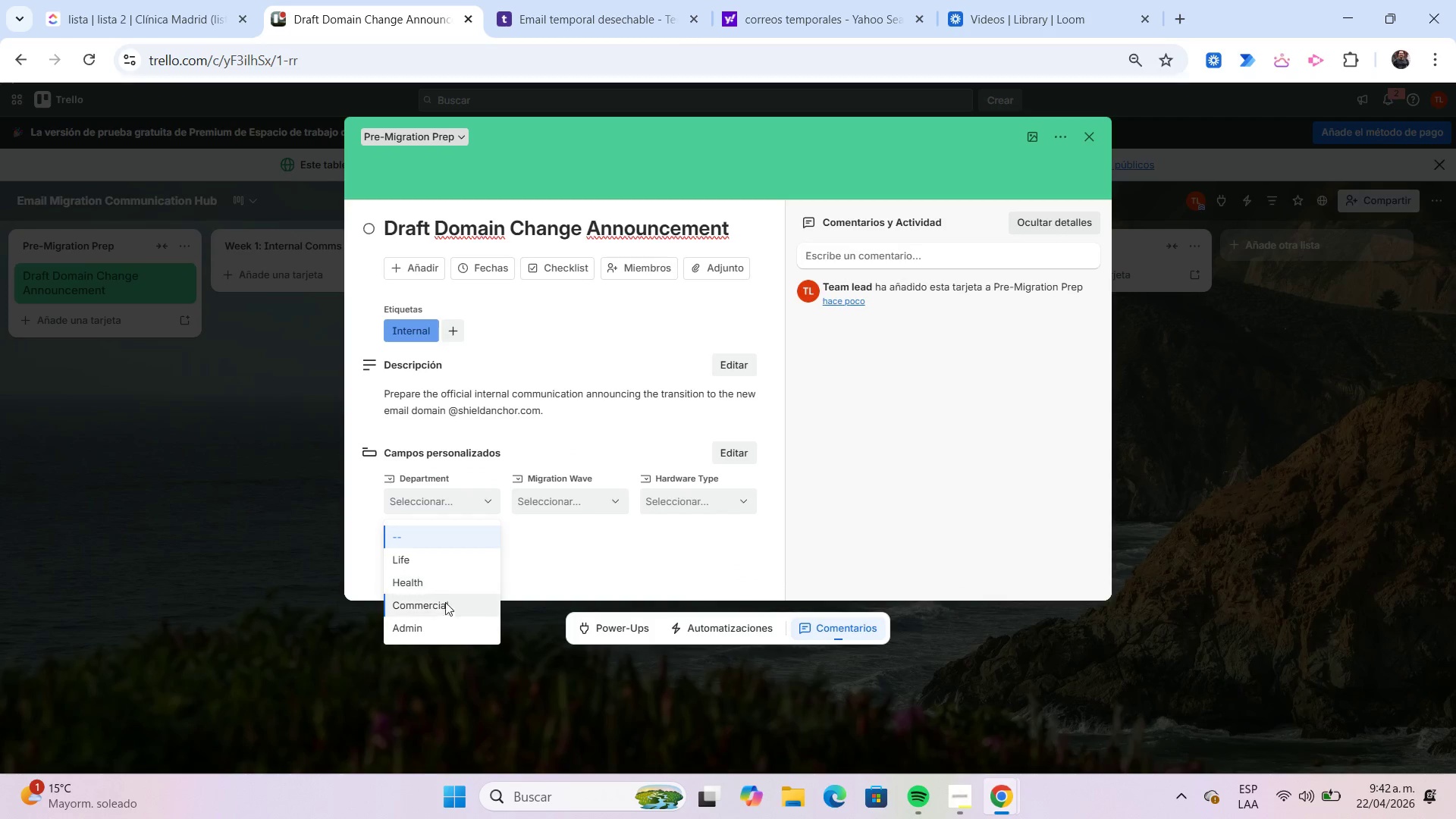 
left_click([444, 619])
 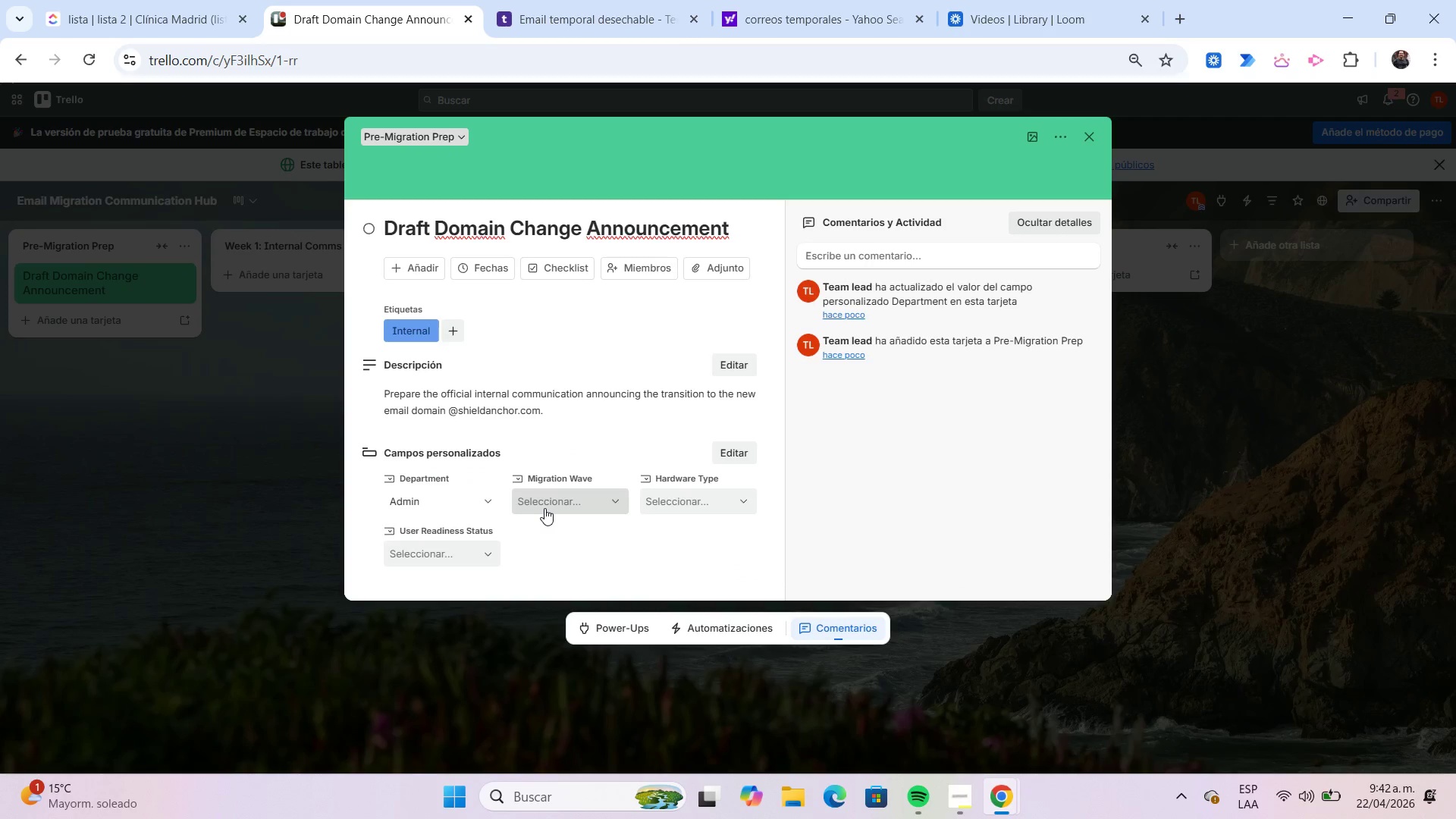 
left_click([544, 508])
 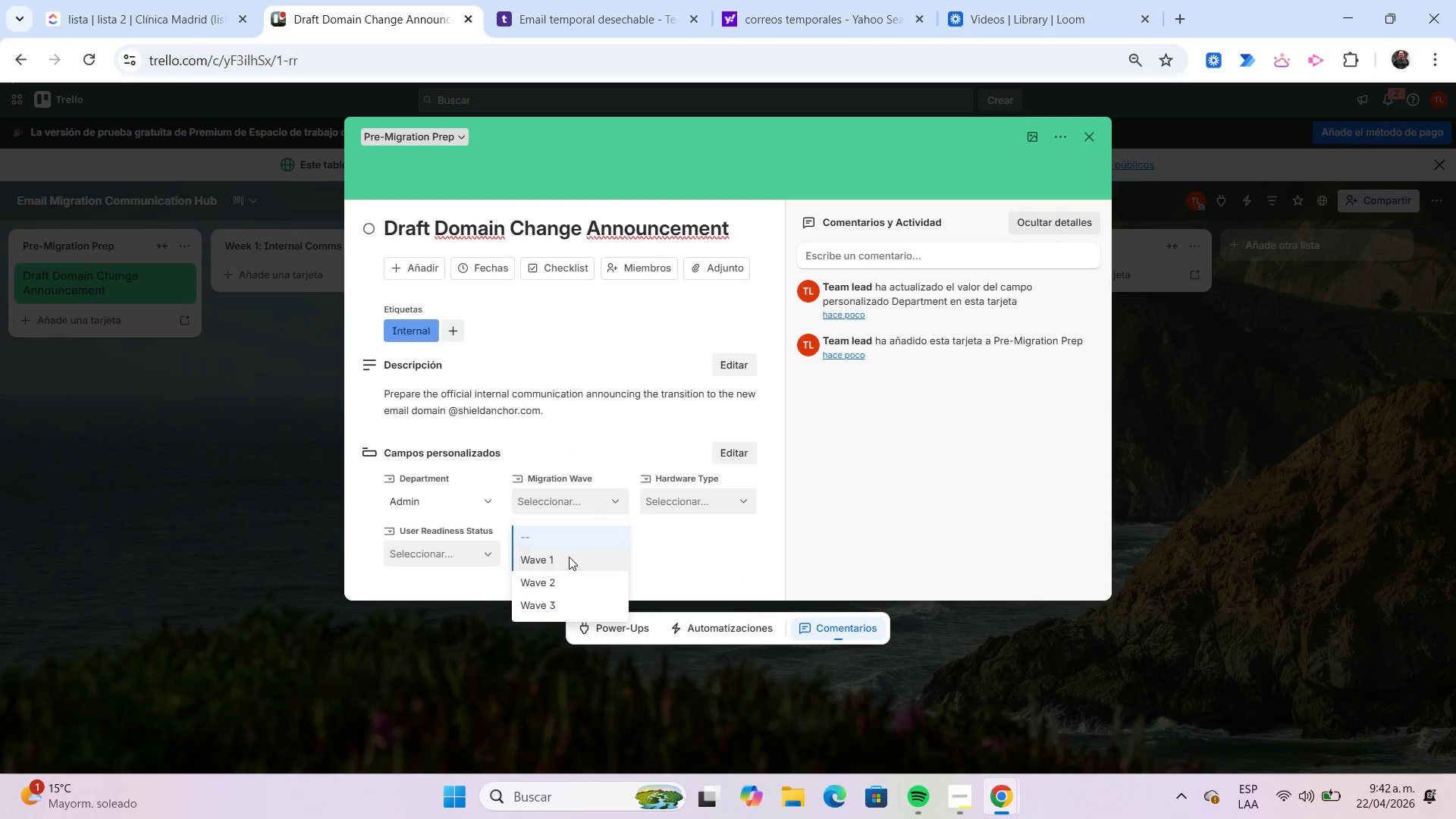 
left_click([568, 557])
 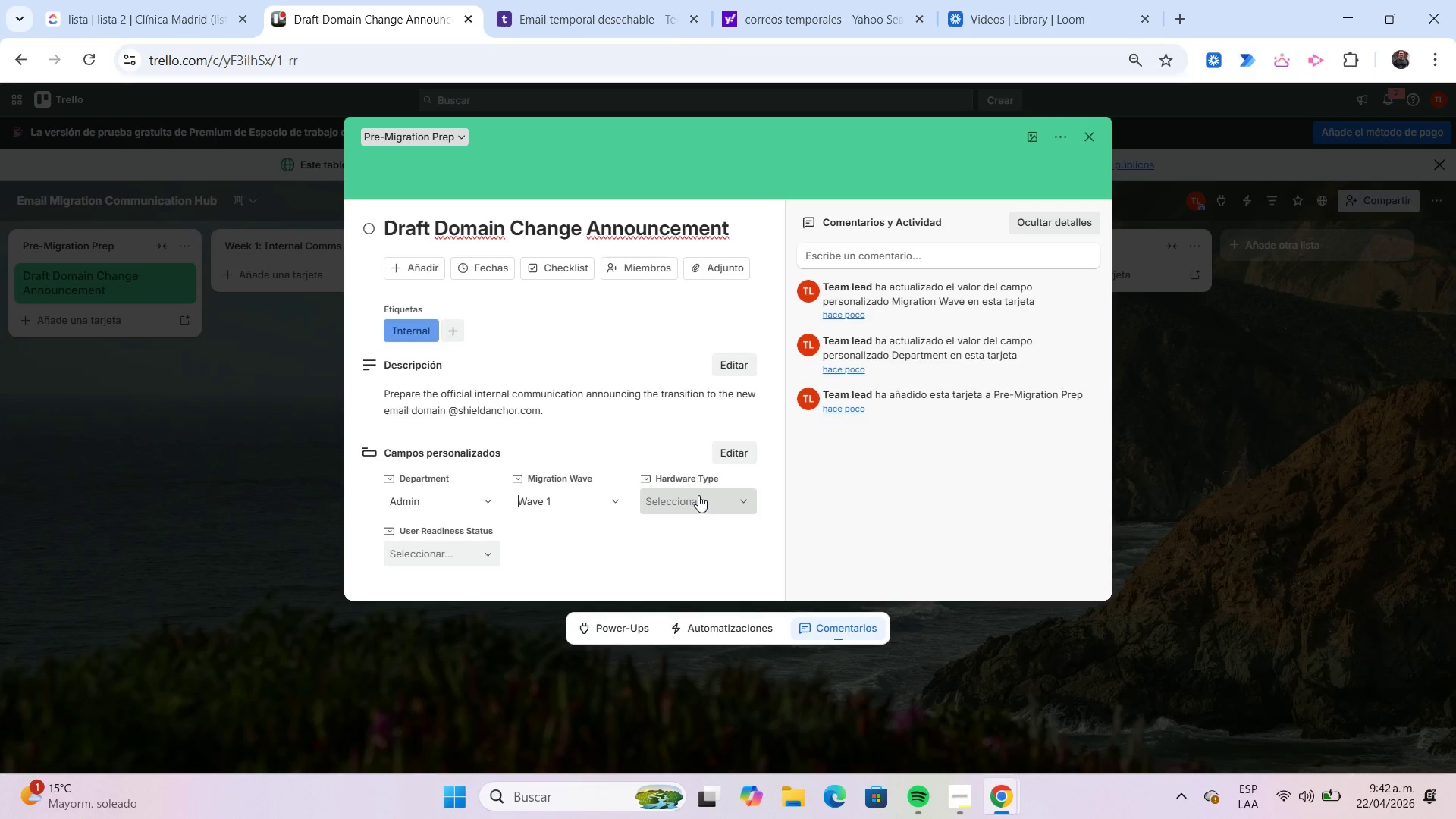 
left_click([698, 495])
 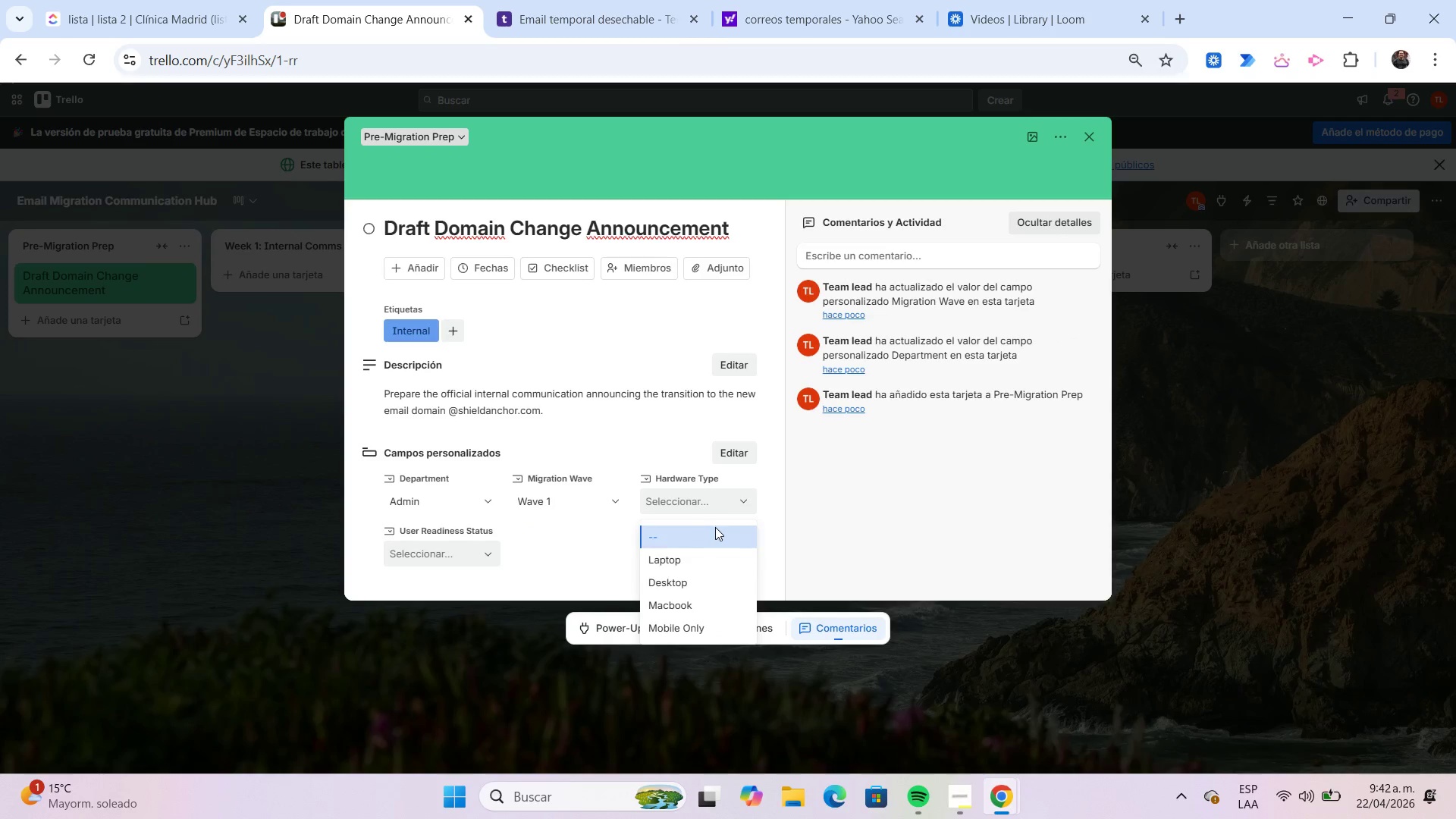 
left_click([730, 552])
 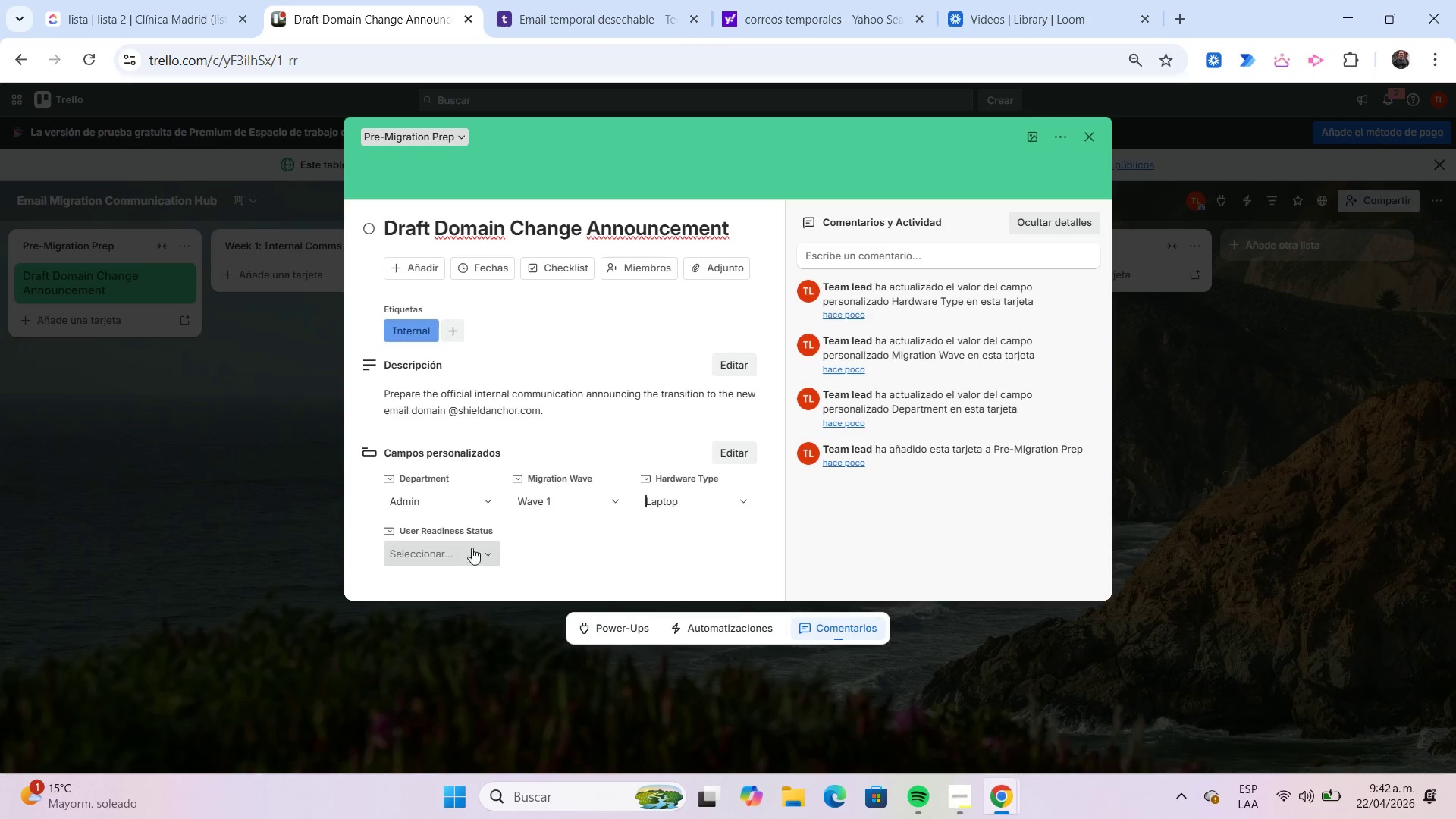 
left_click([459, 551])
 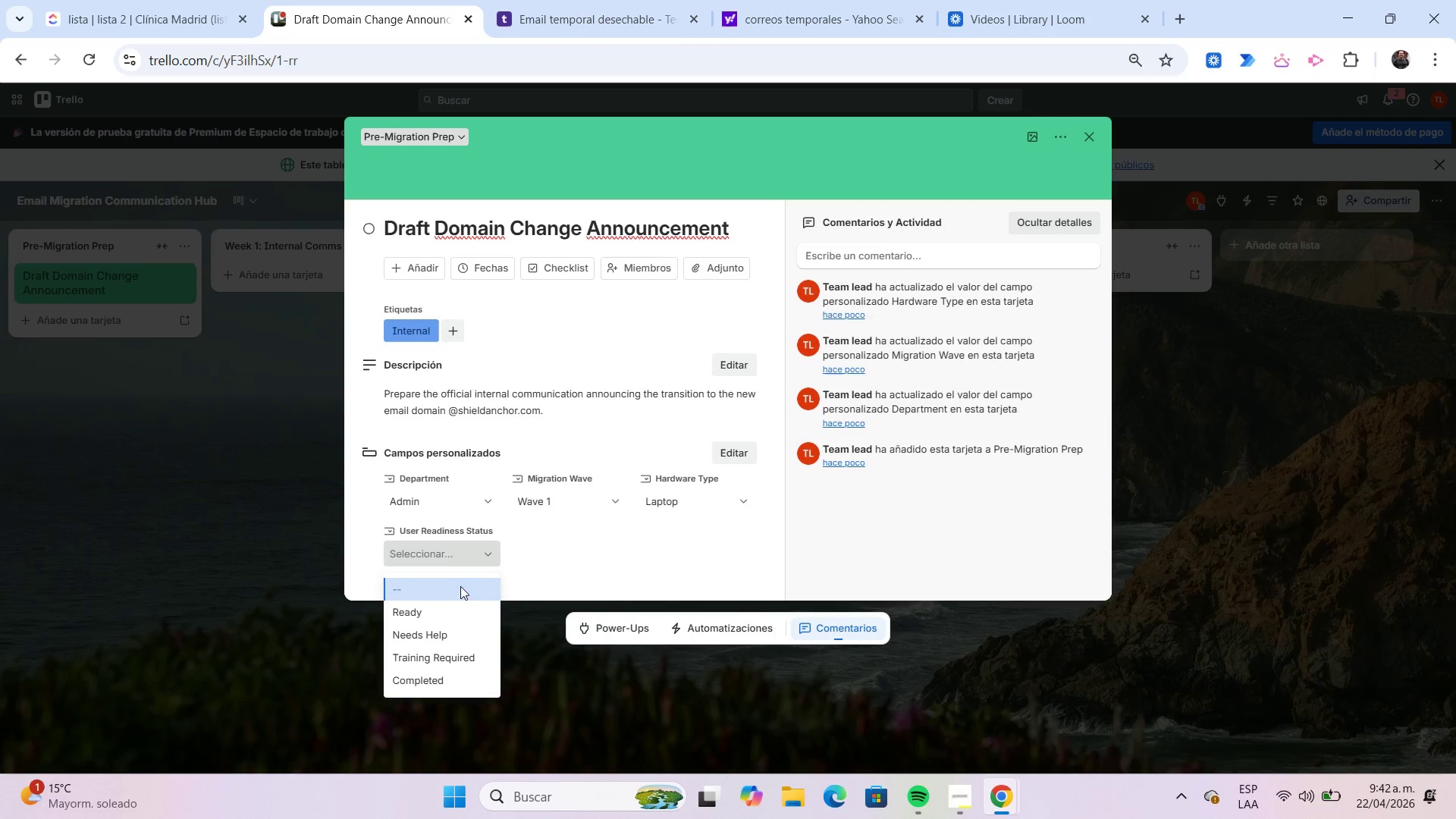 
left_click([460, 623])
 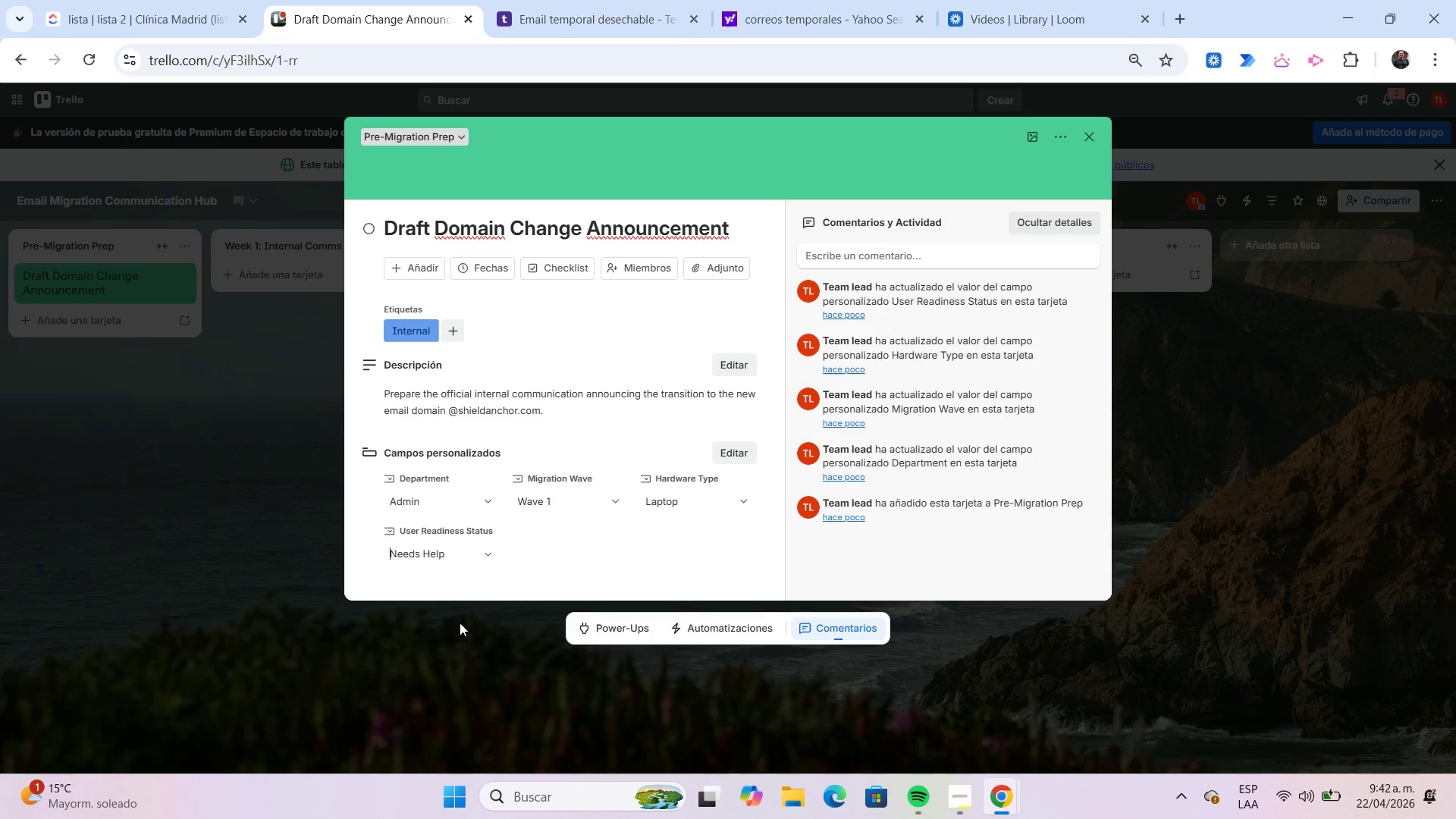 
wait(10.64)
 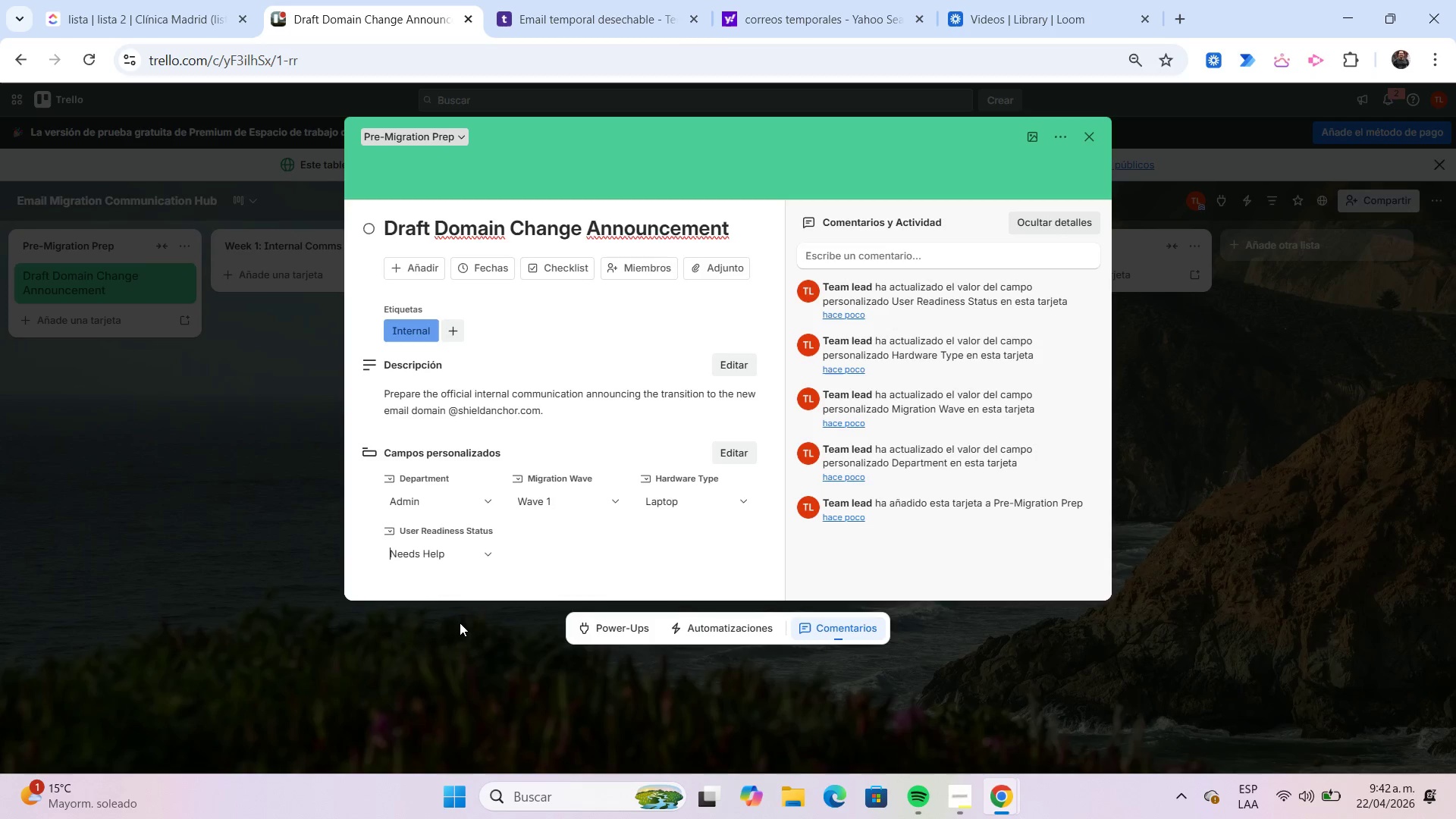 
left_click([494, 271])
 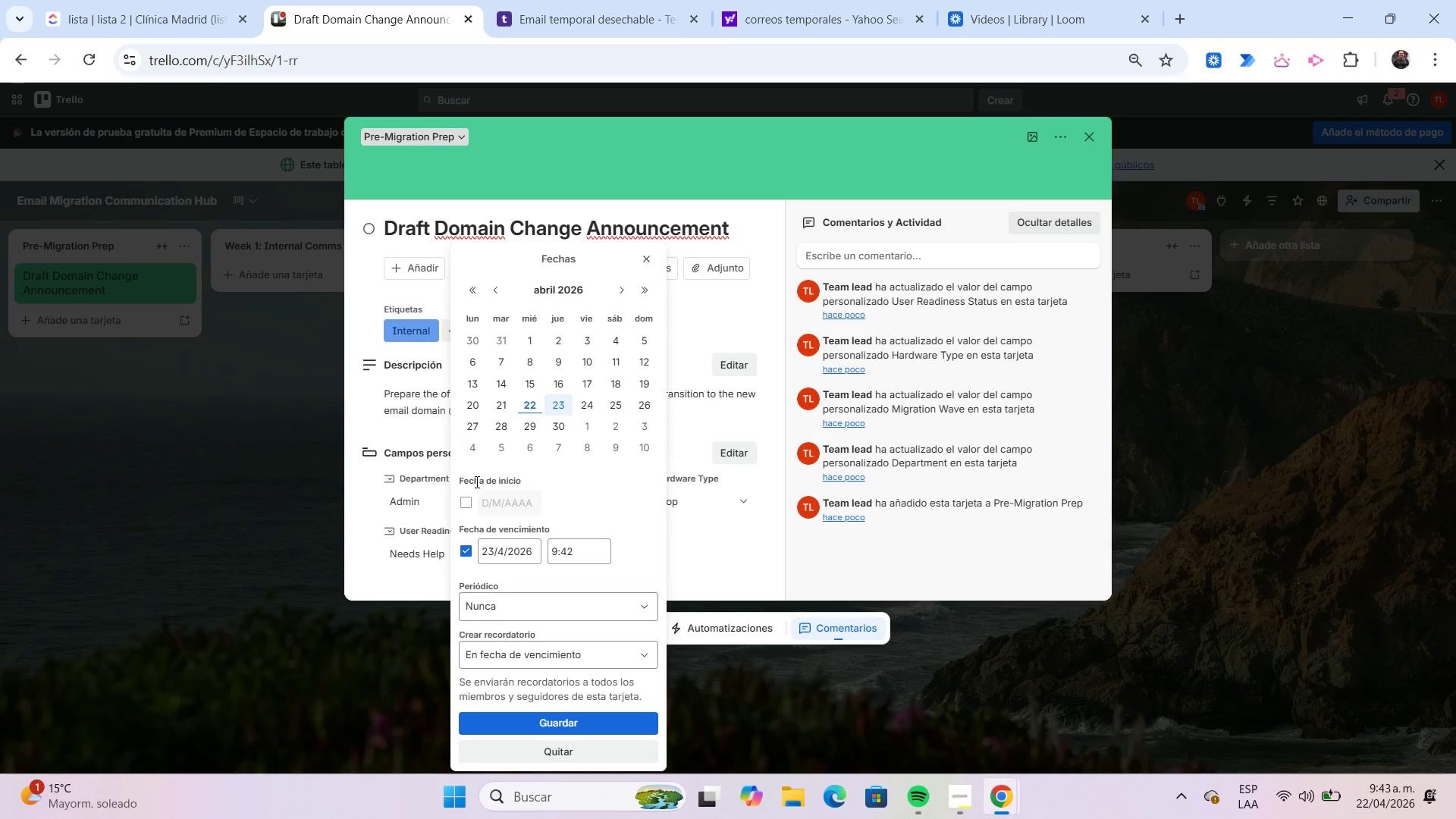 
left_click([468, 550])
 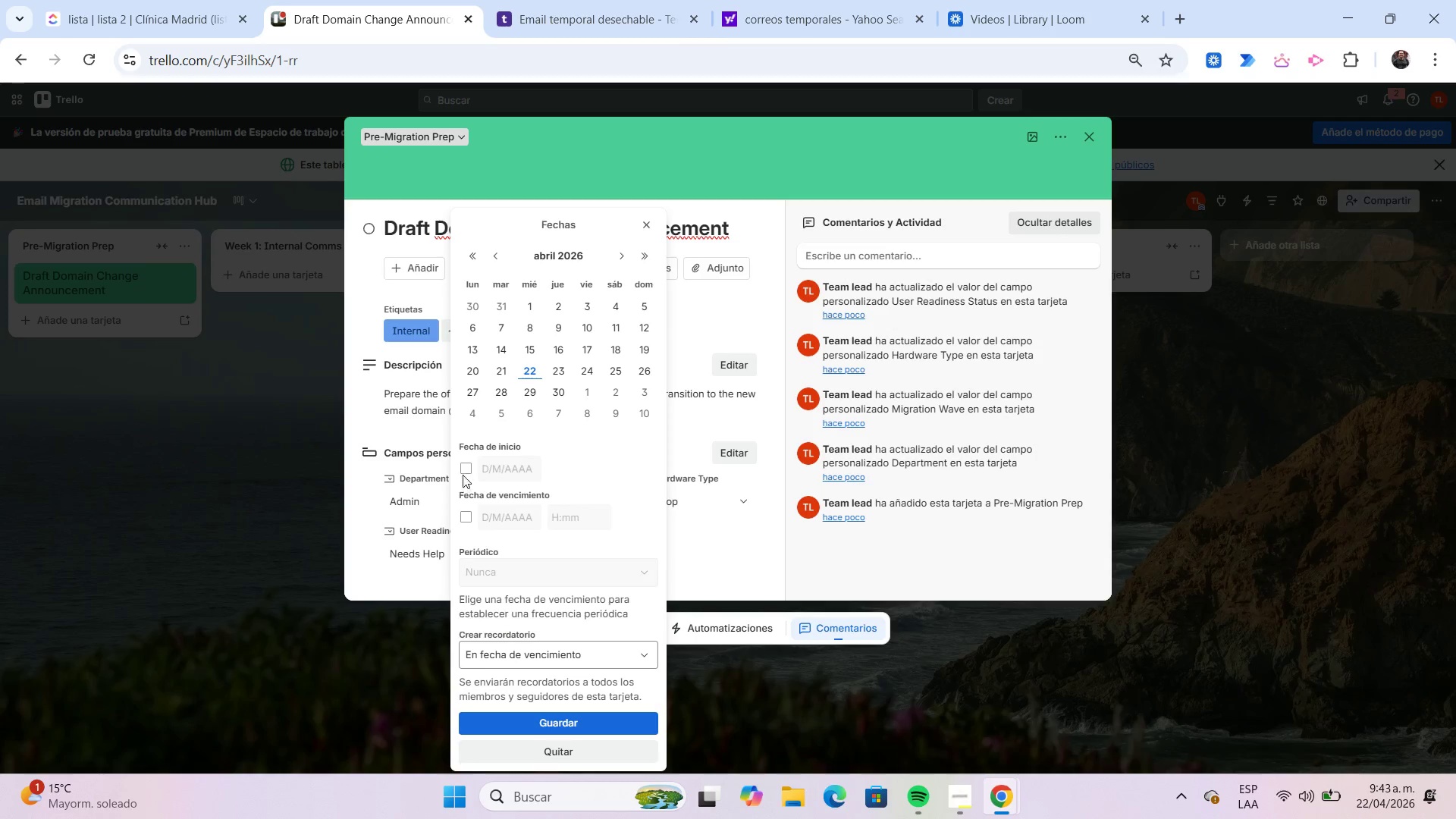 
left_click([463, 473])
 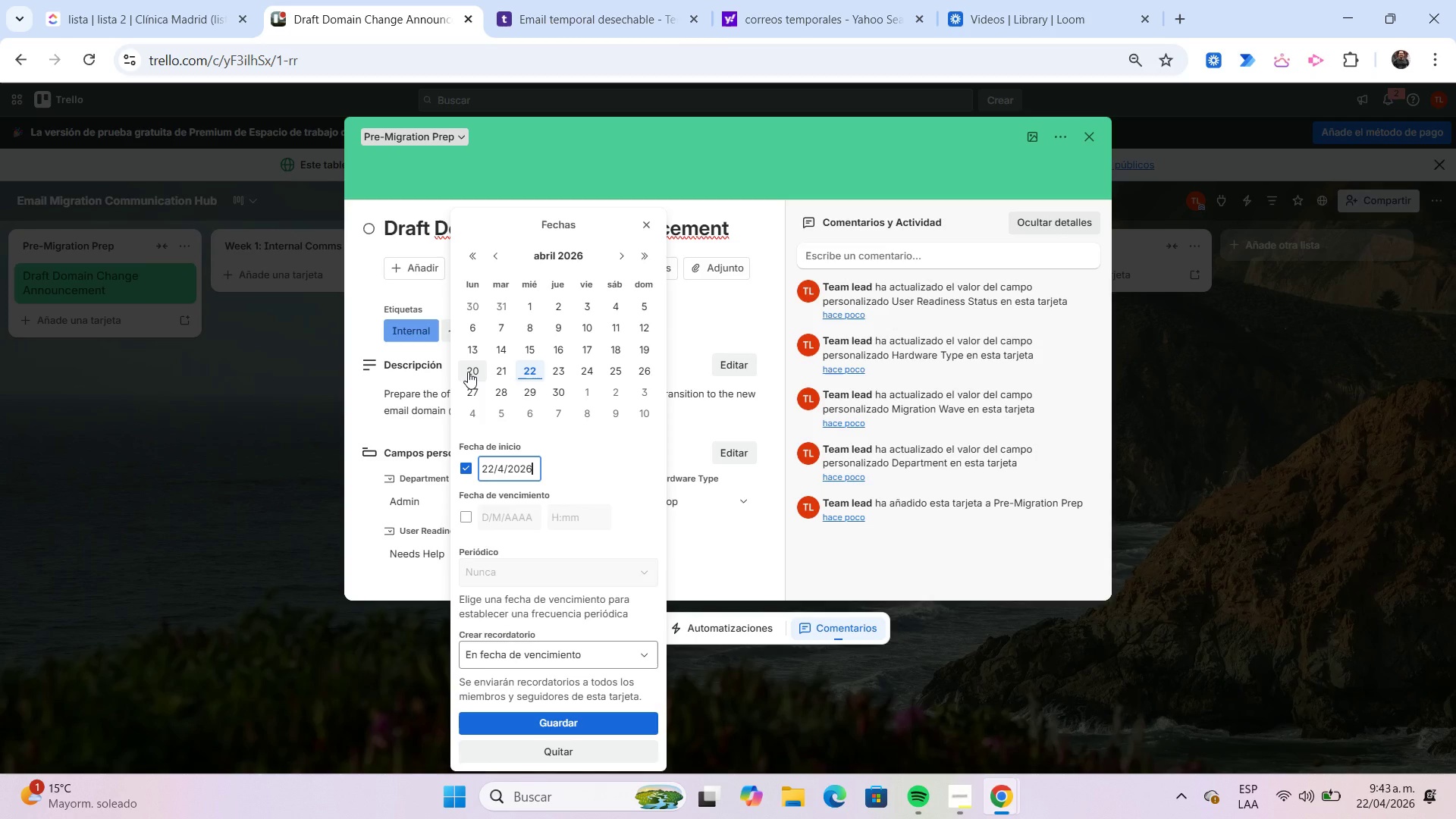 
left_click([468, 372])
 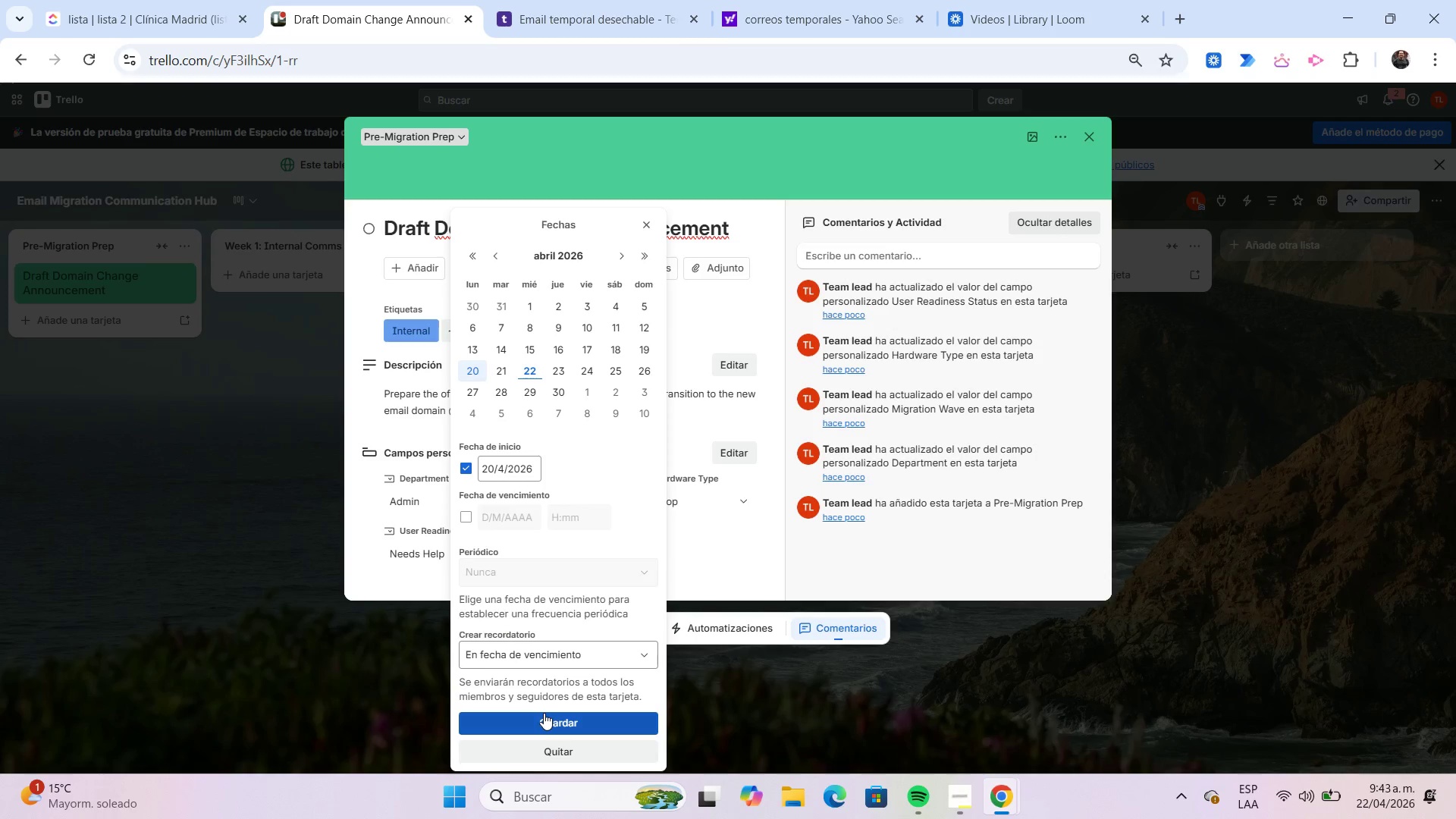 
left_click([545, 716])
 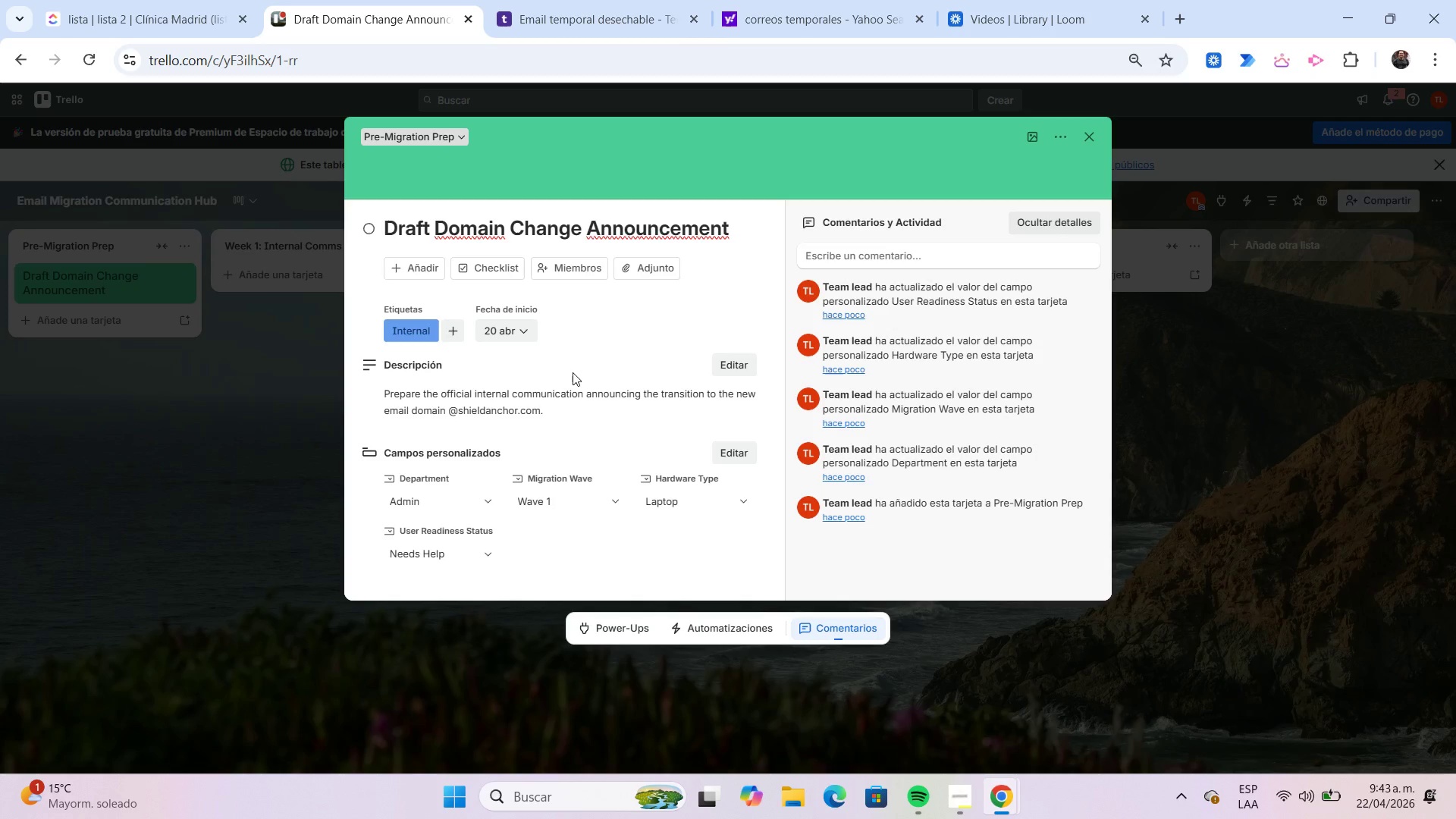 
left_click([500, 270])
 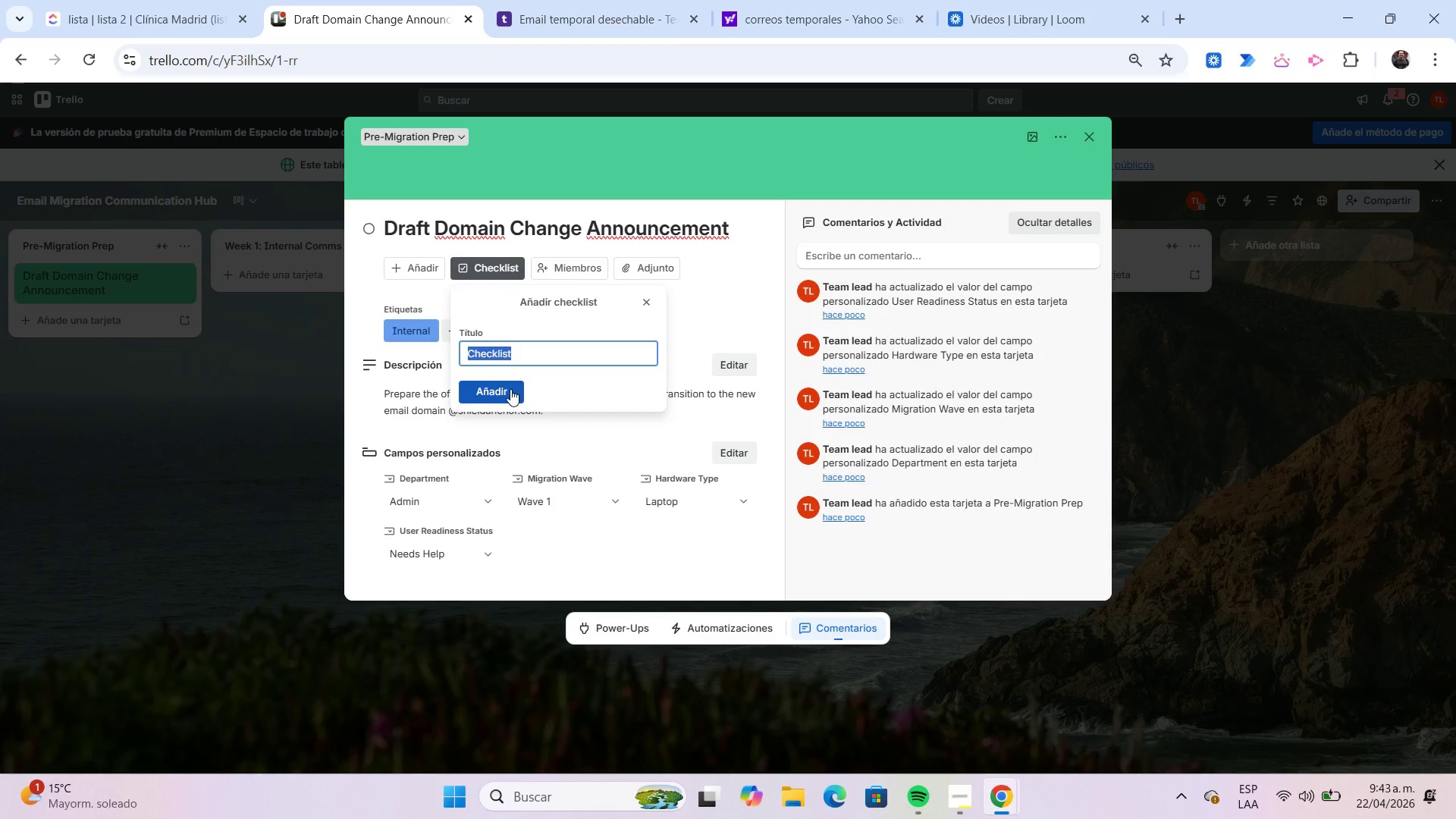 
left_click([510, 389])
 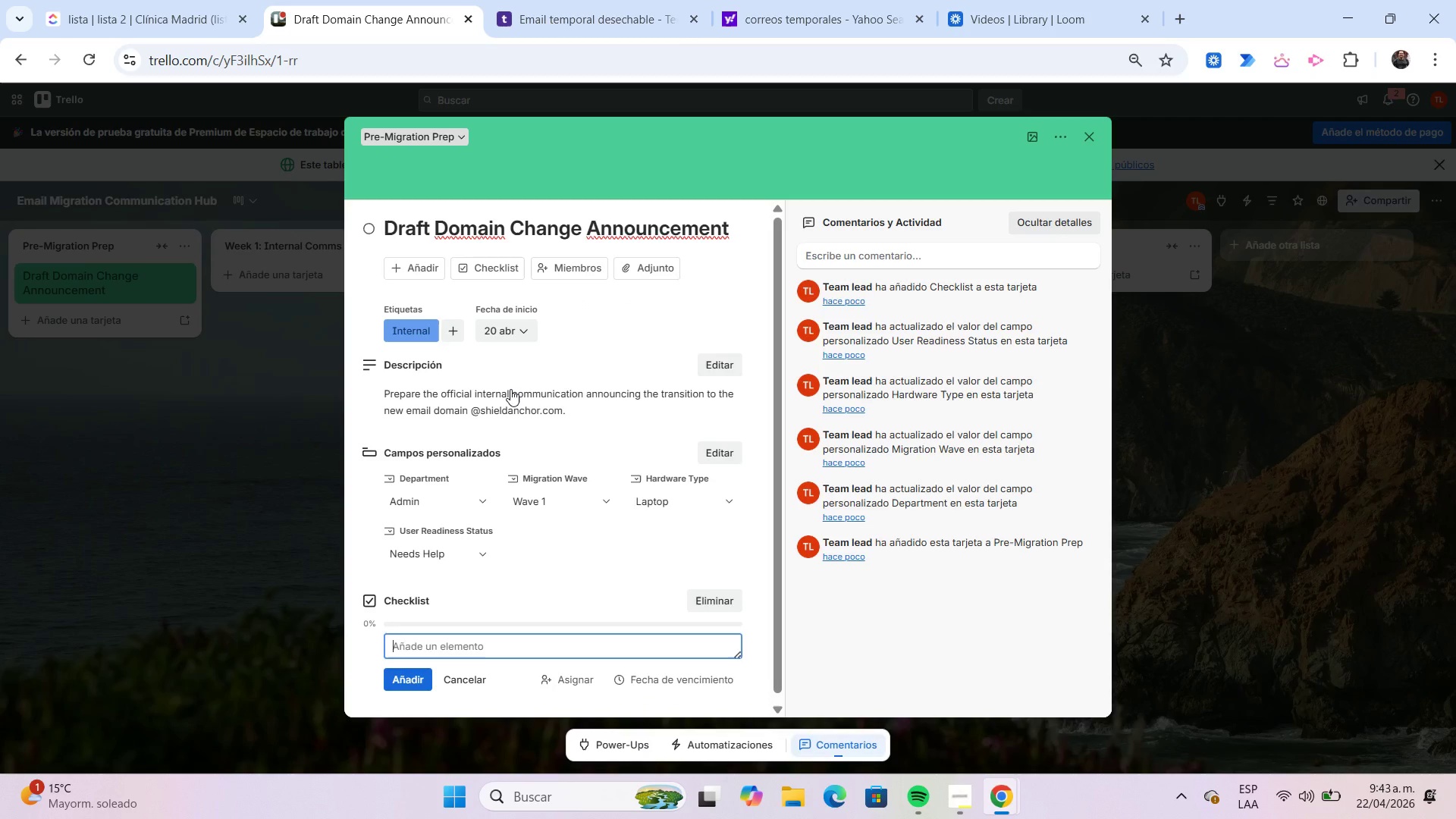 
type(Draft message)
 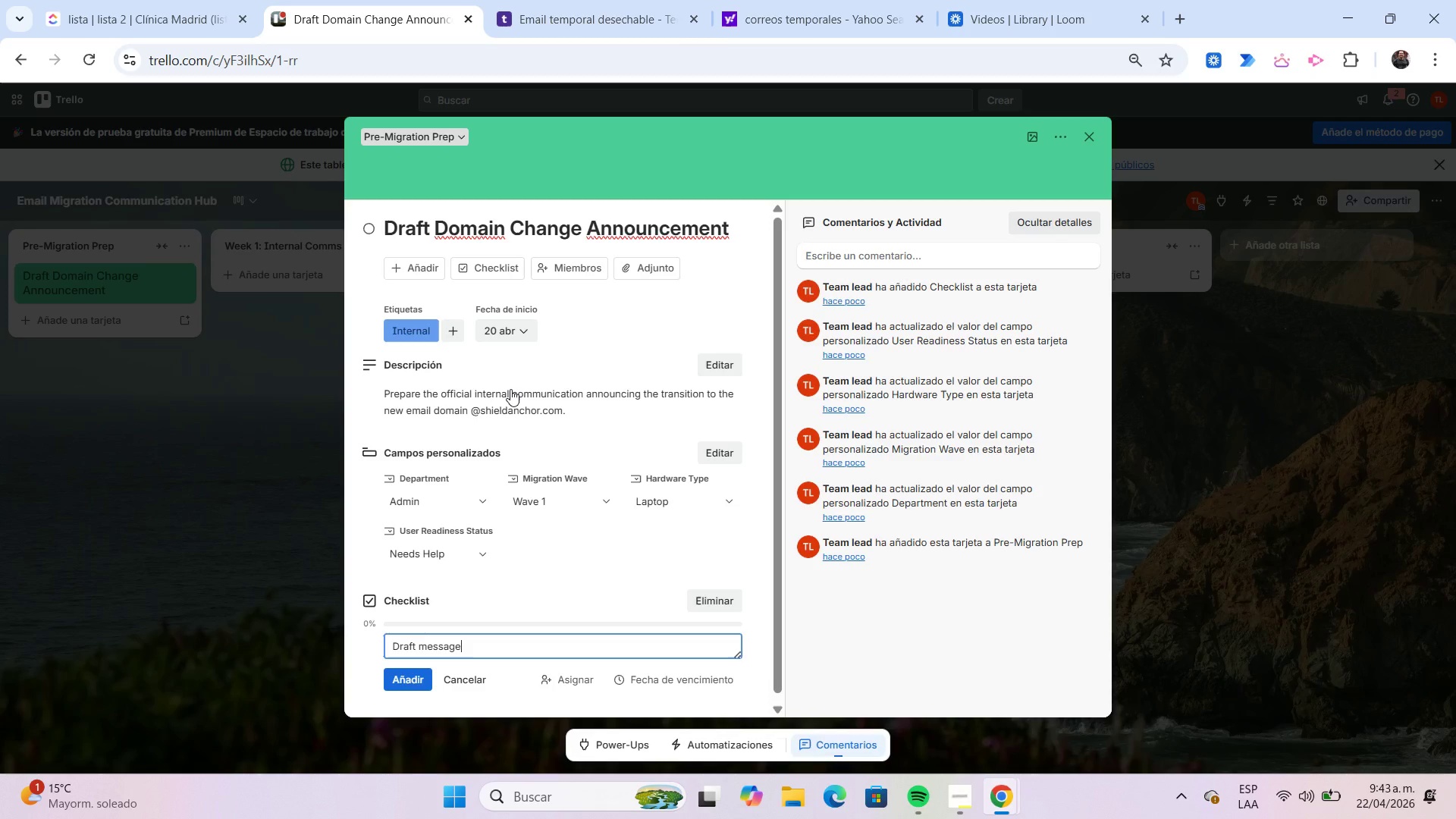 
key(Enter)
 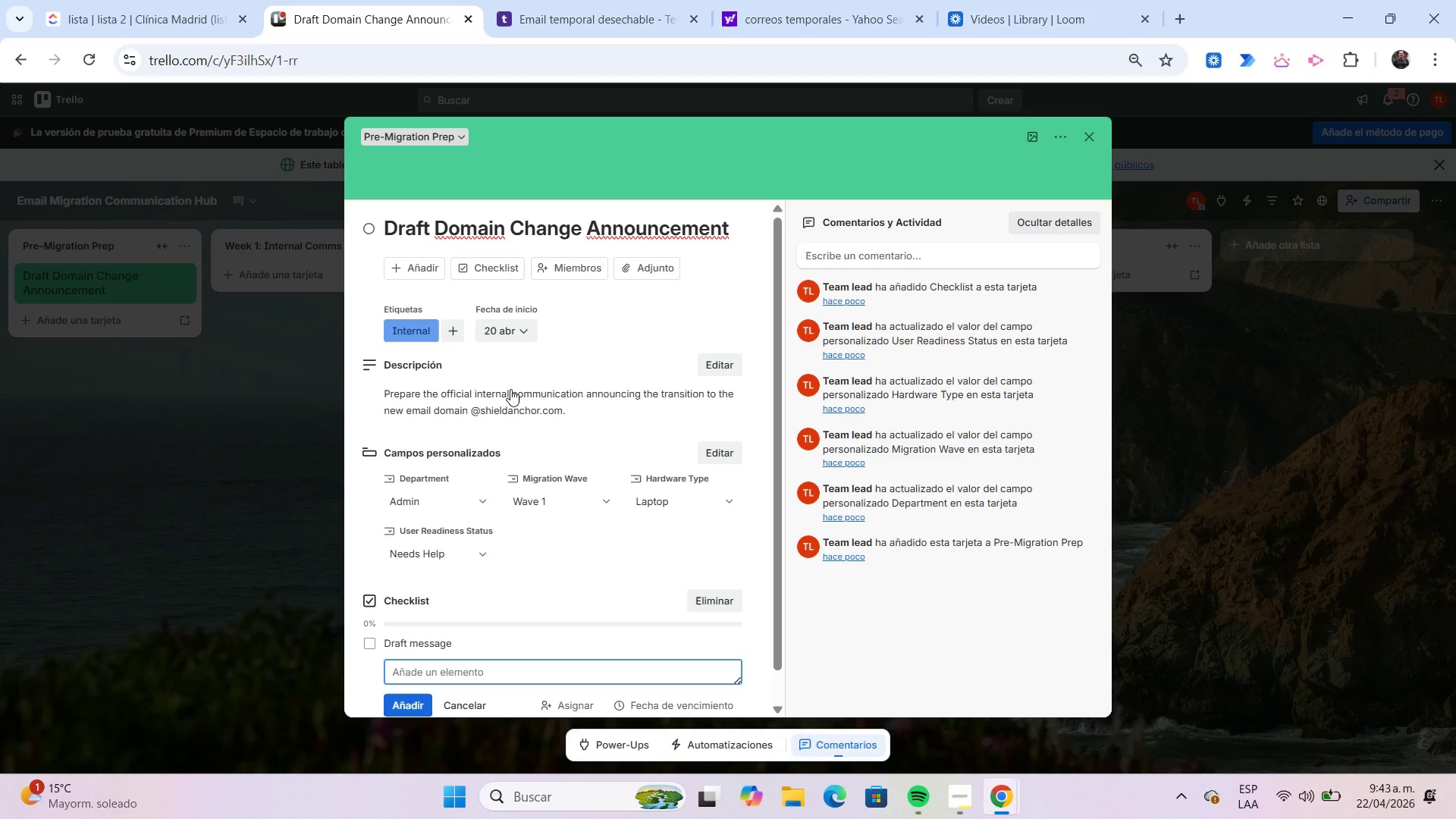 
type(Review)
 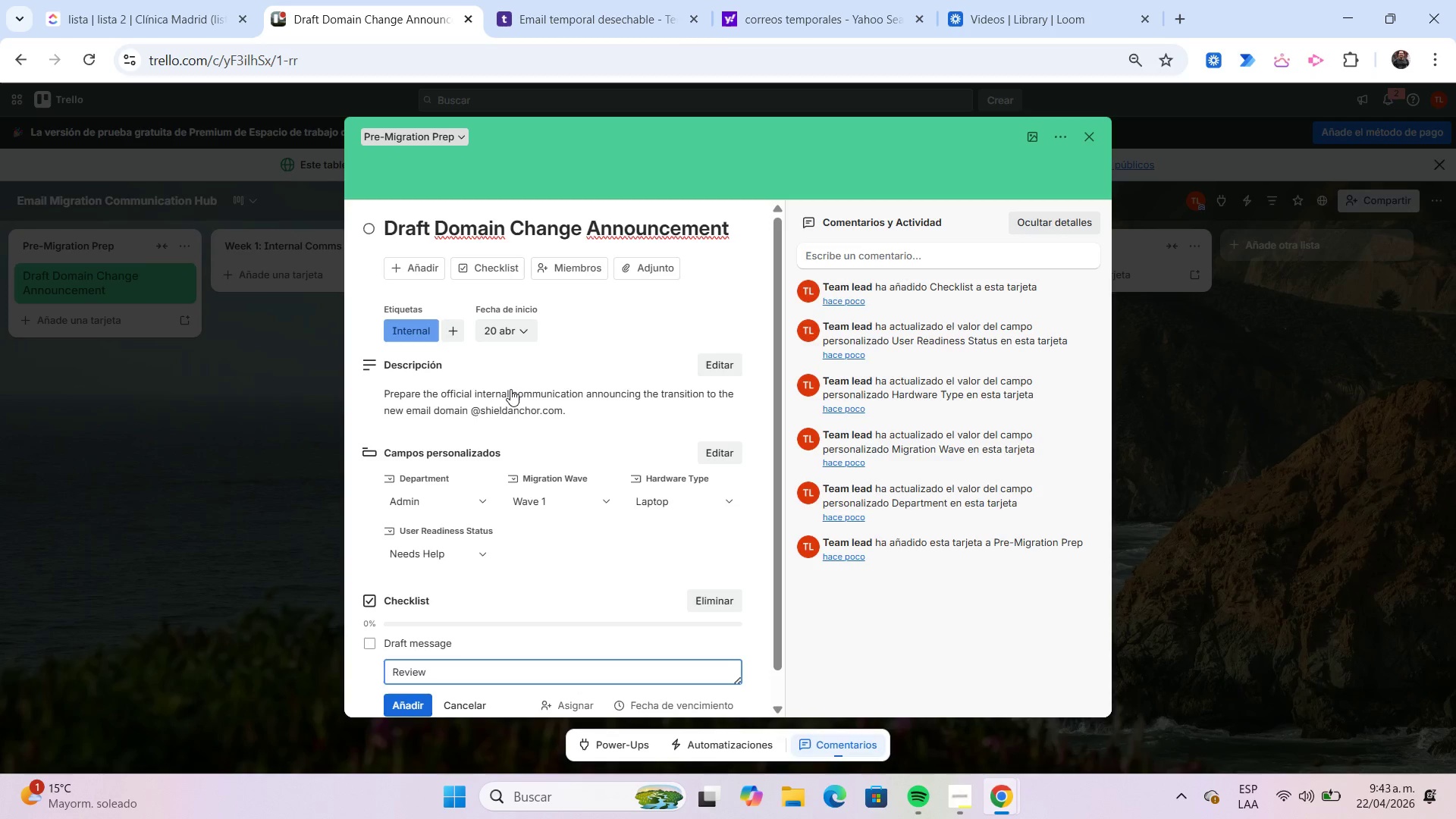 
type( with HR)
 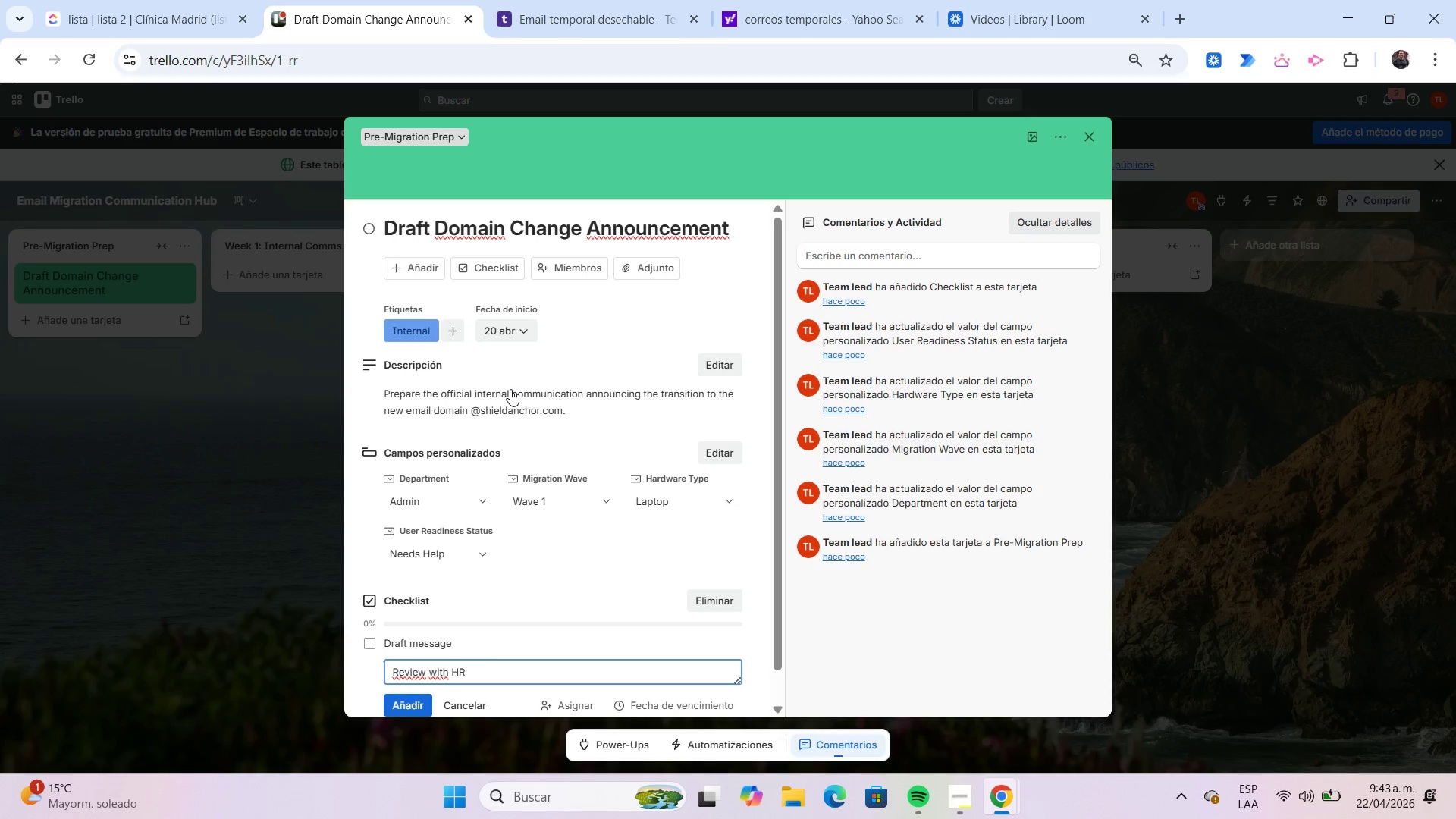 
key(Enter)
 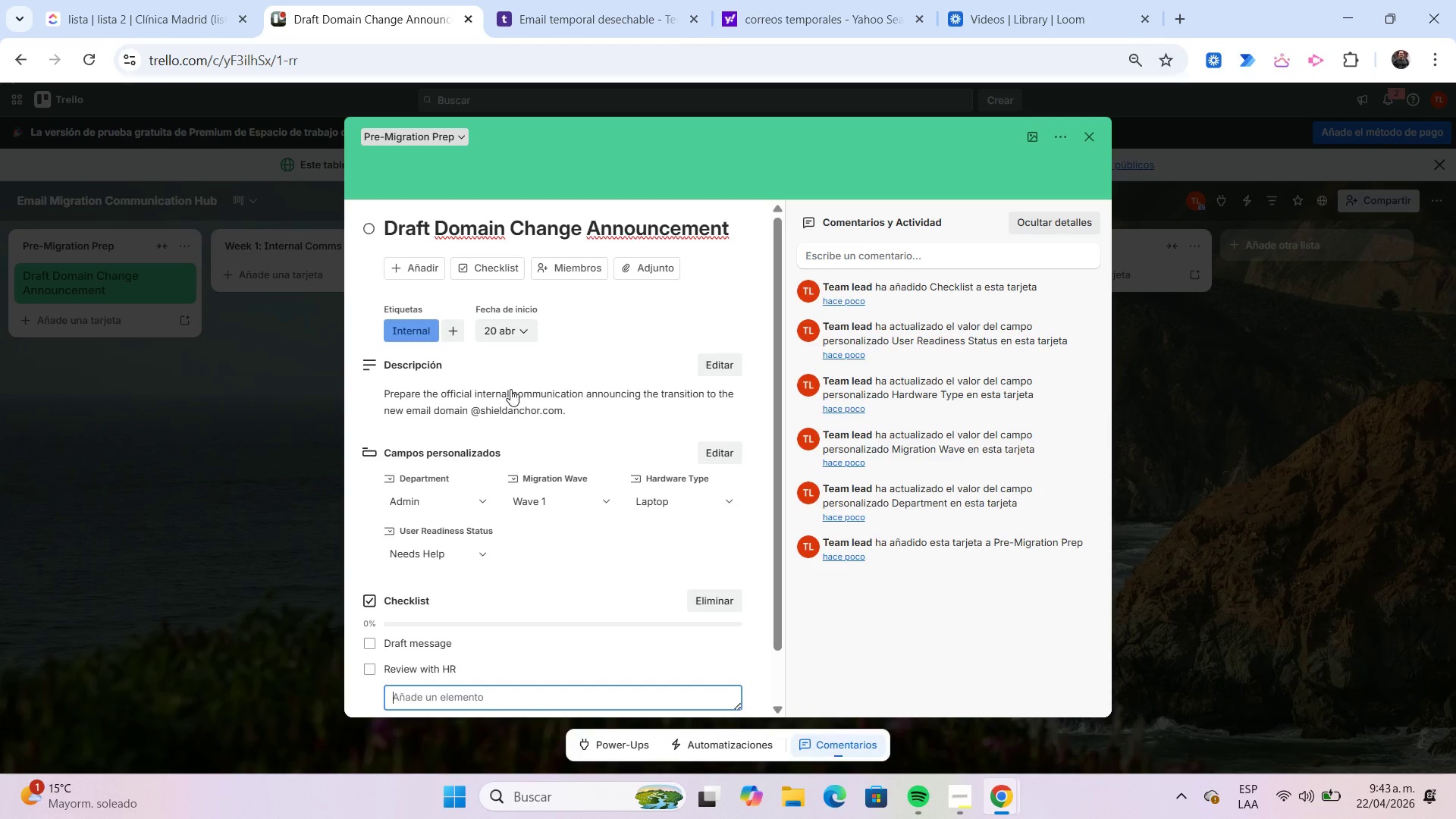 
type(Approved final version)
 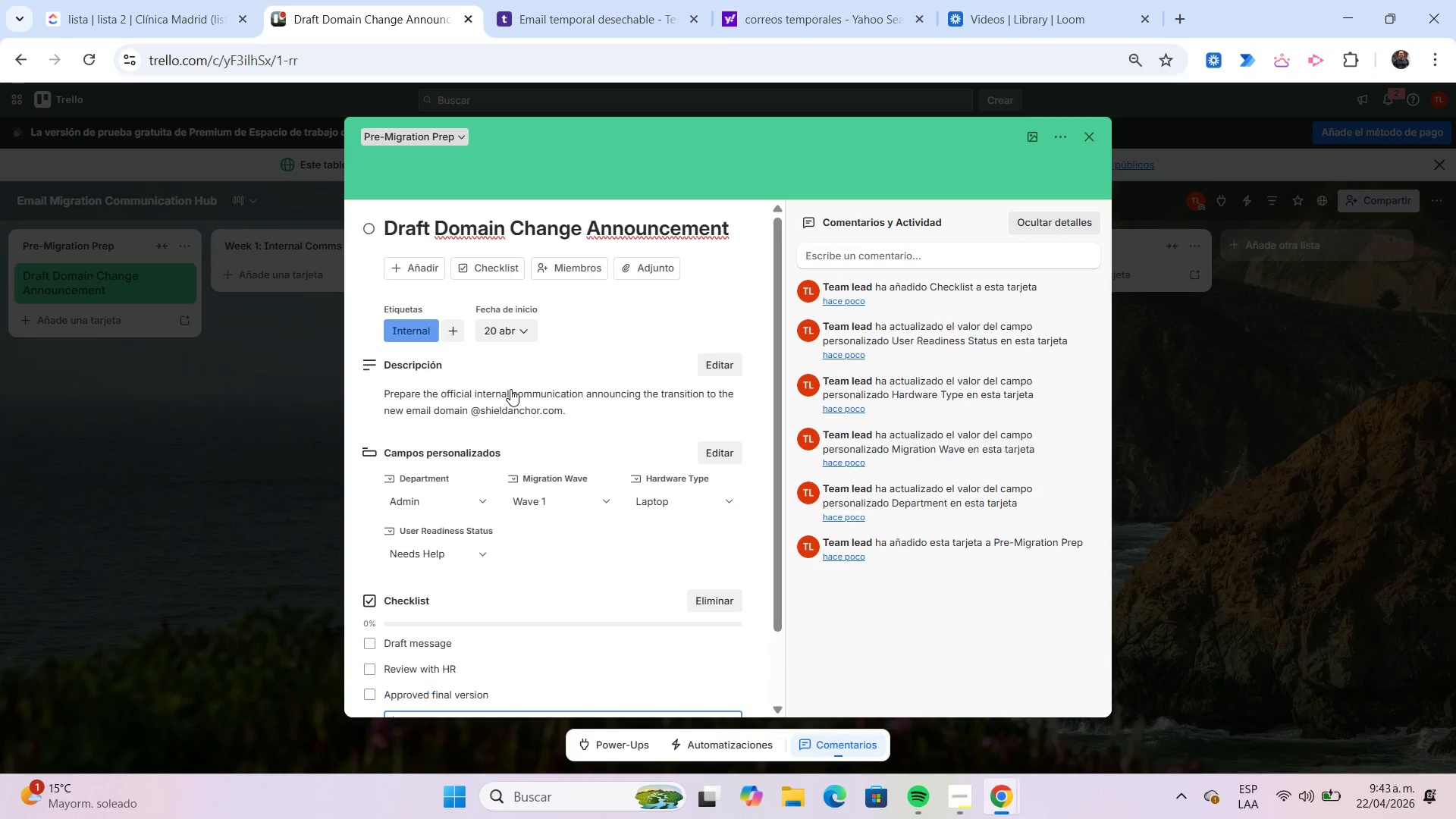 
key(Enter)
 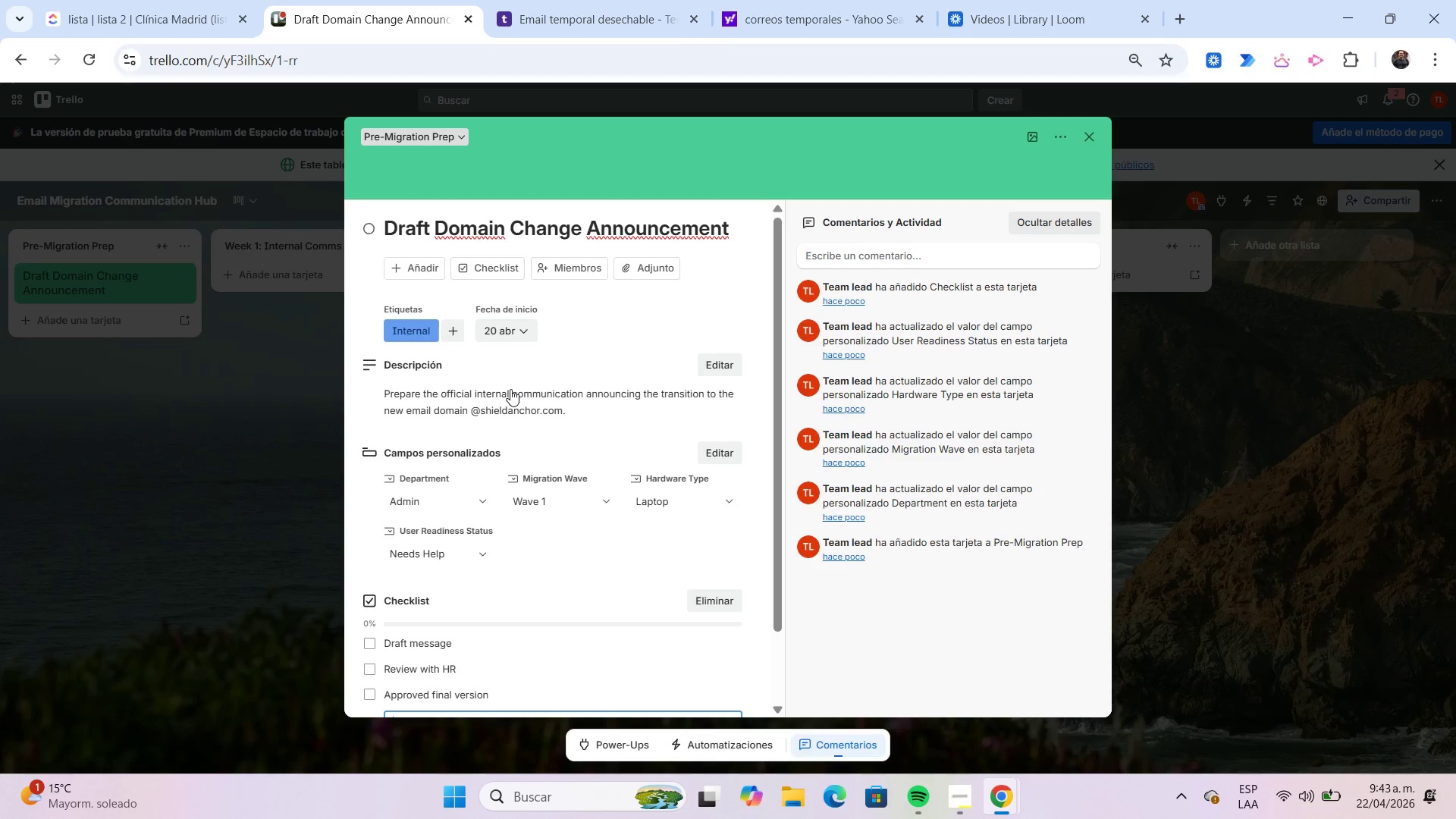 
scroll: coordinate [510, 389], scroll_direction: down, amount: 2.0
 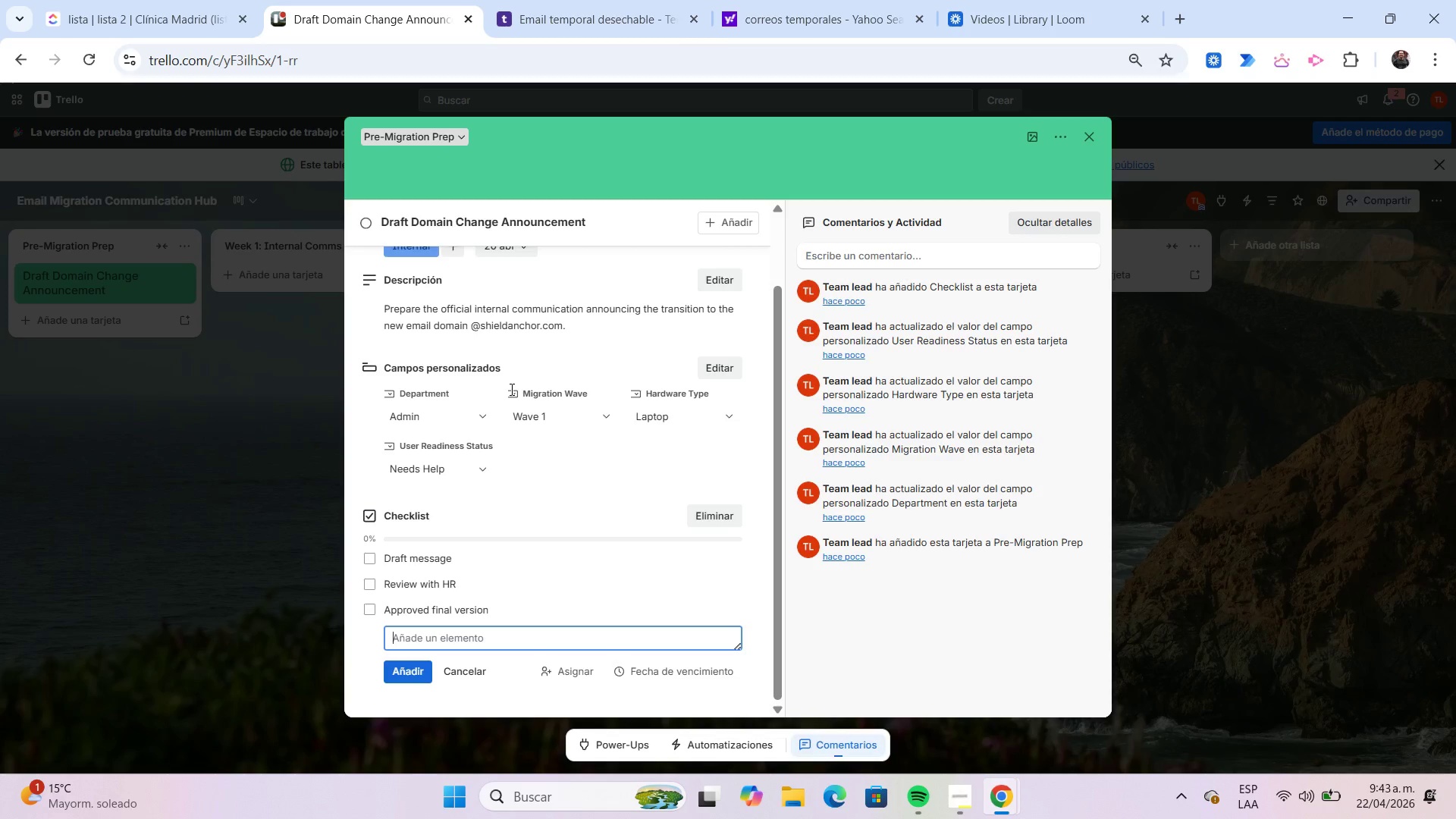 
type(Schu)
key(Backspace)
type(edule send date)
 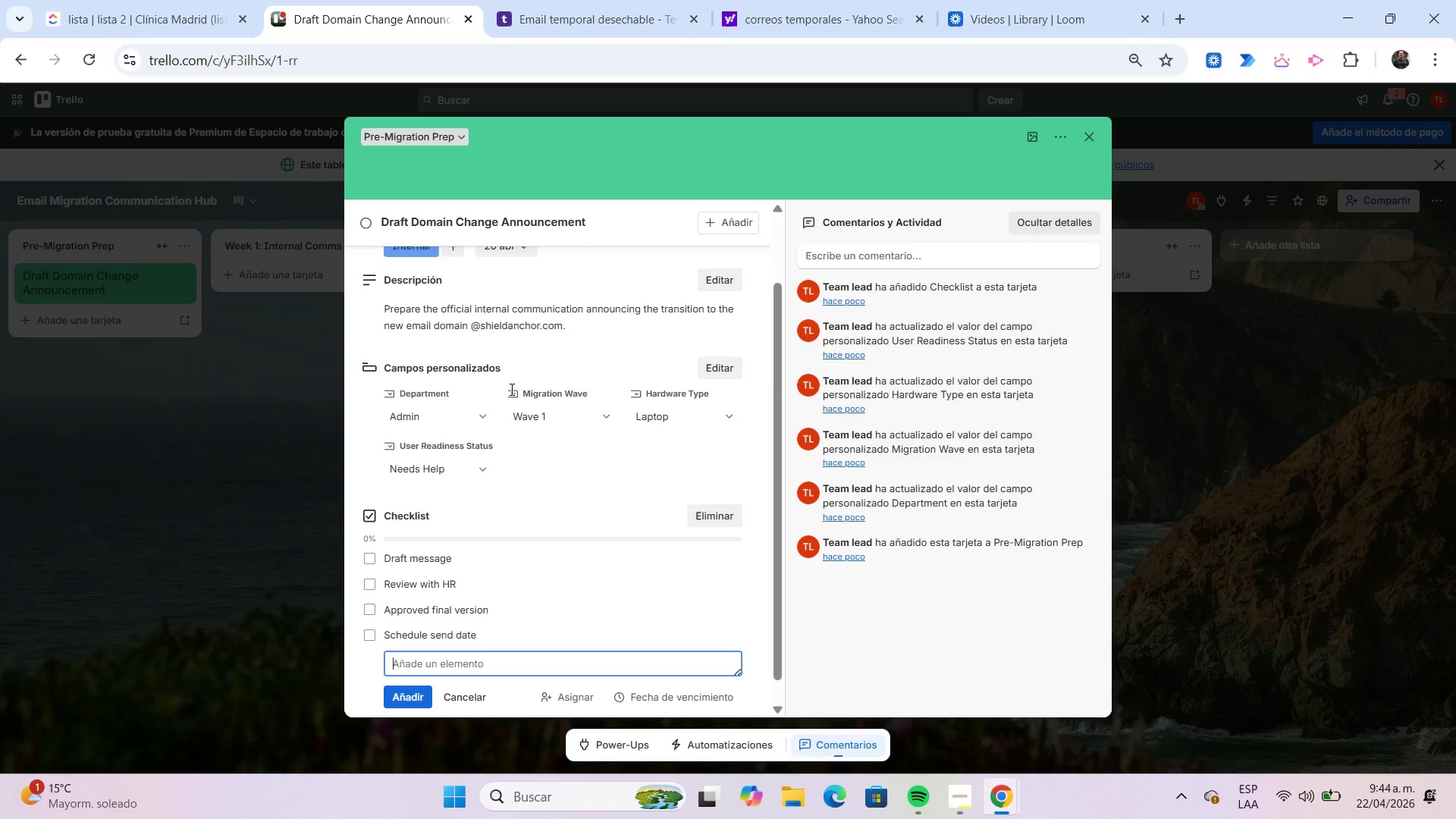 
key(Enter)
 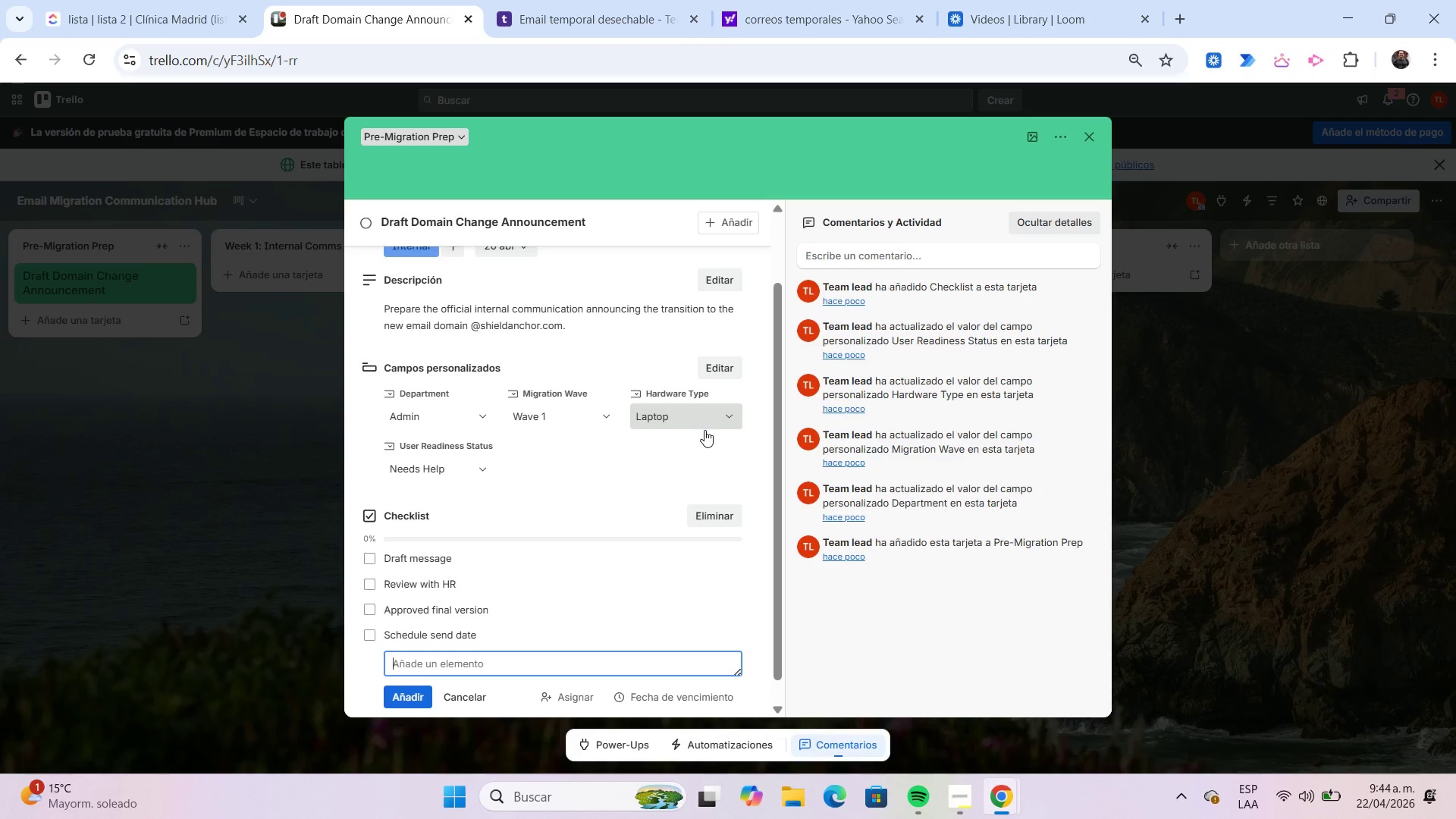 
left_click([756, 433])
 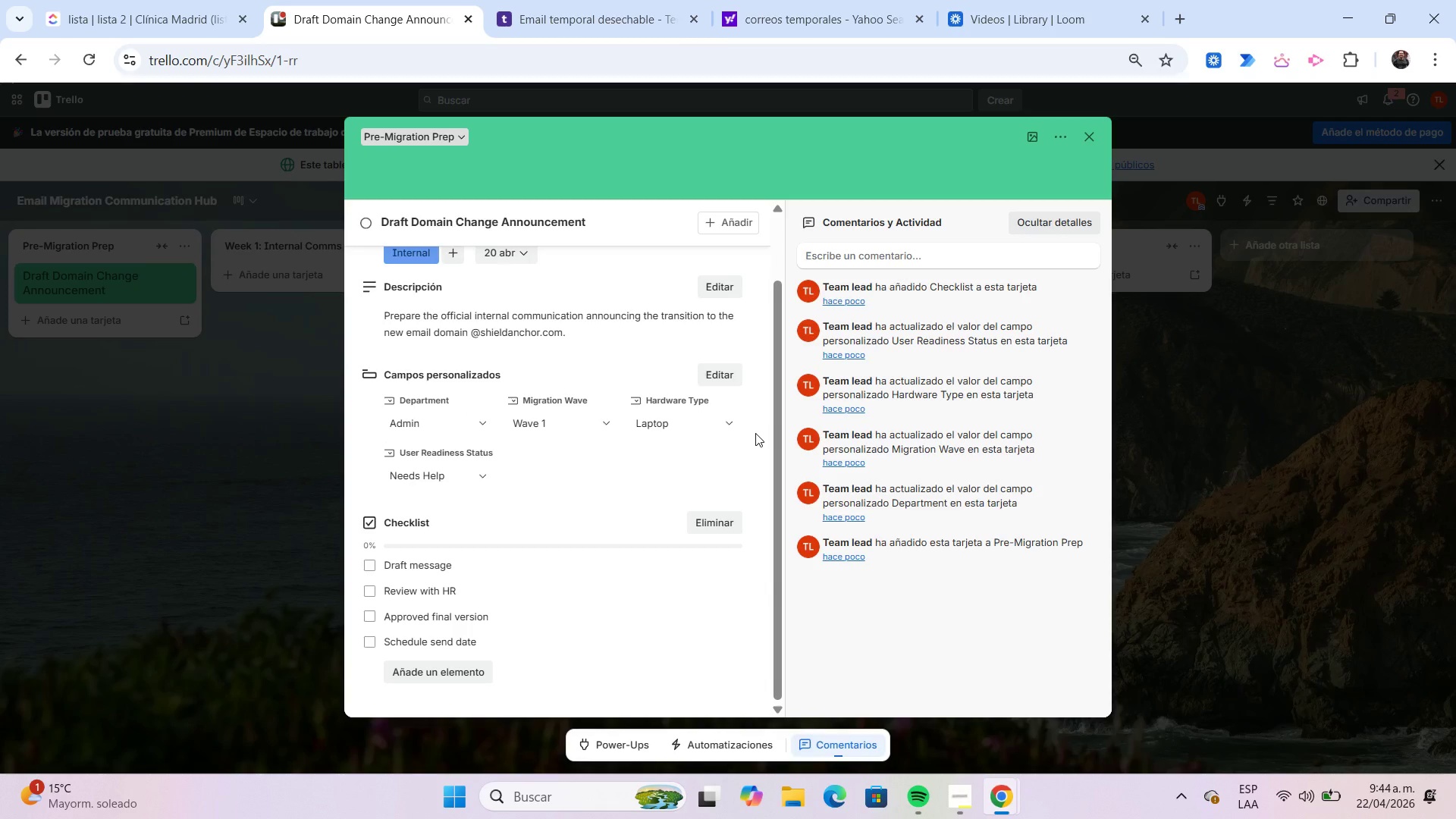 
scroll: coordinate [755, 433], scroll_direction: down, amount: 1.0
 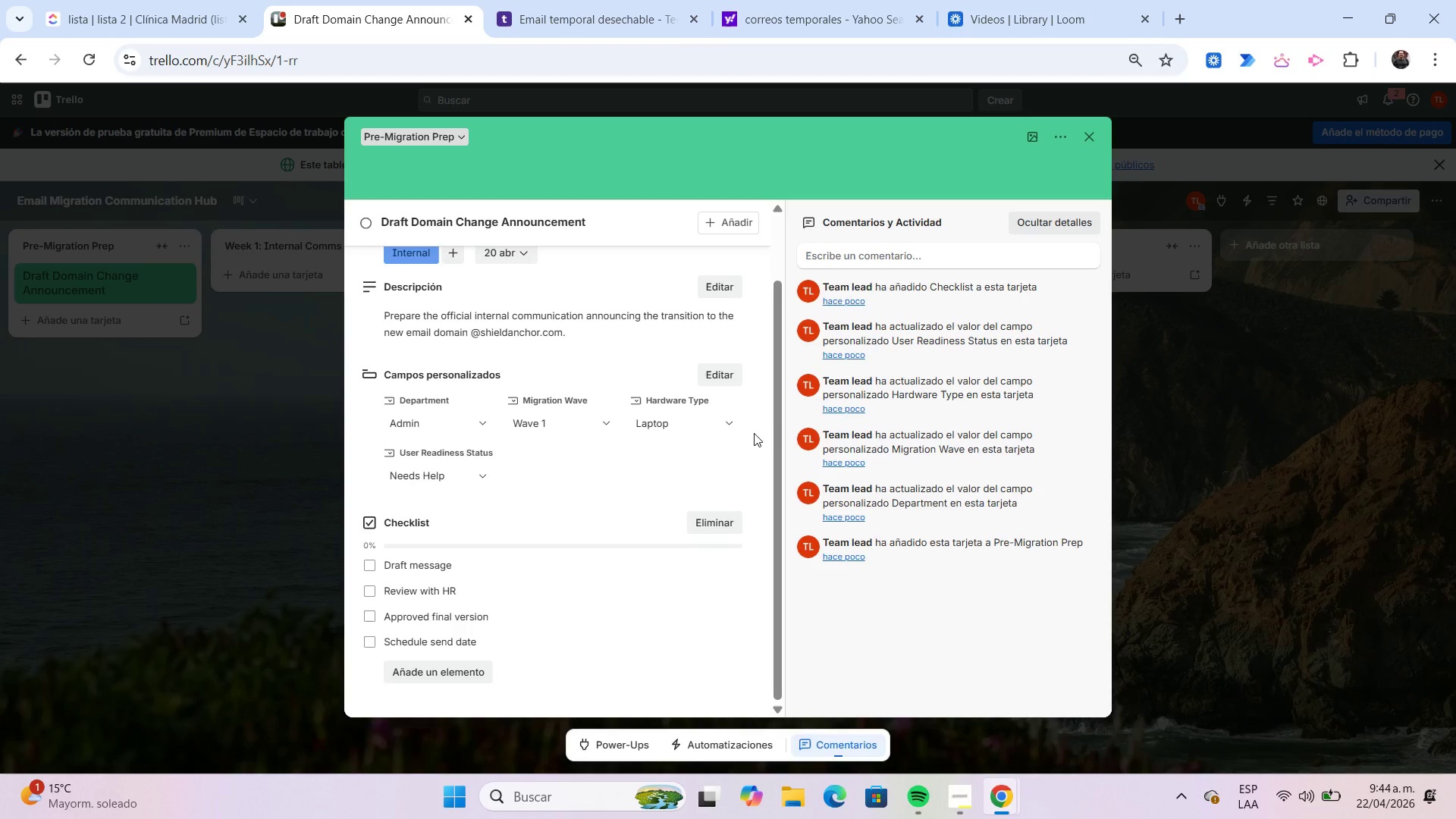 
scroll: coordinate [754, 433], scroll_direction: up, amount: 2.0
 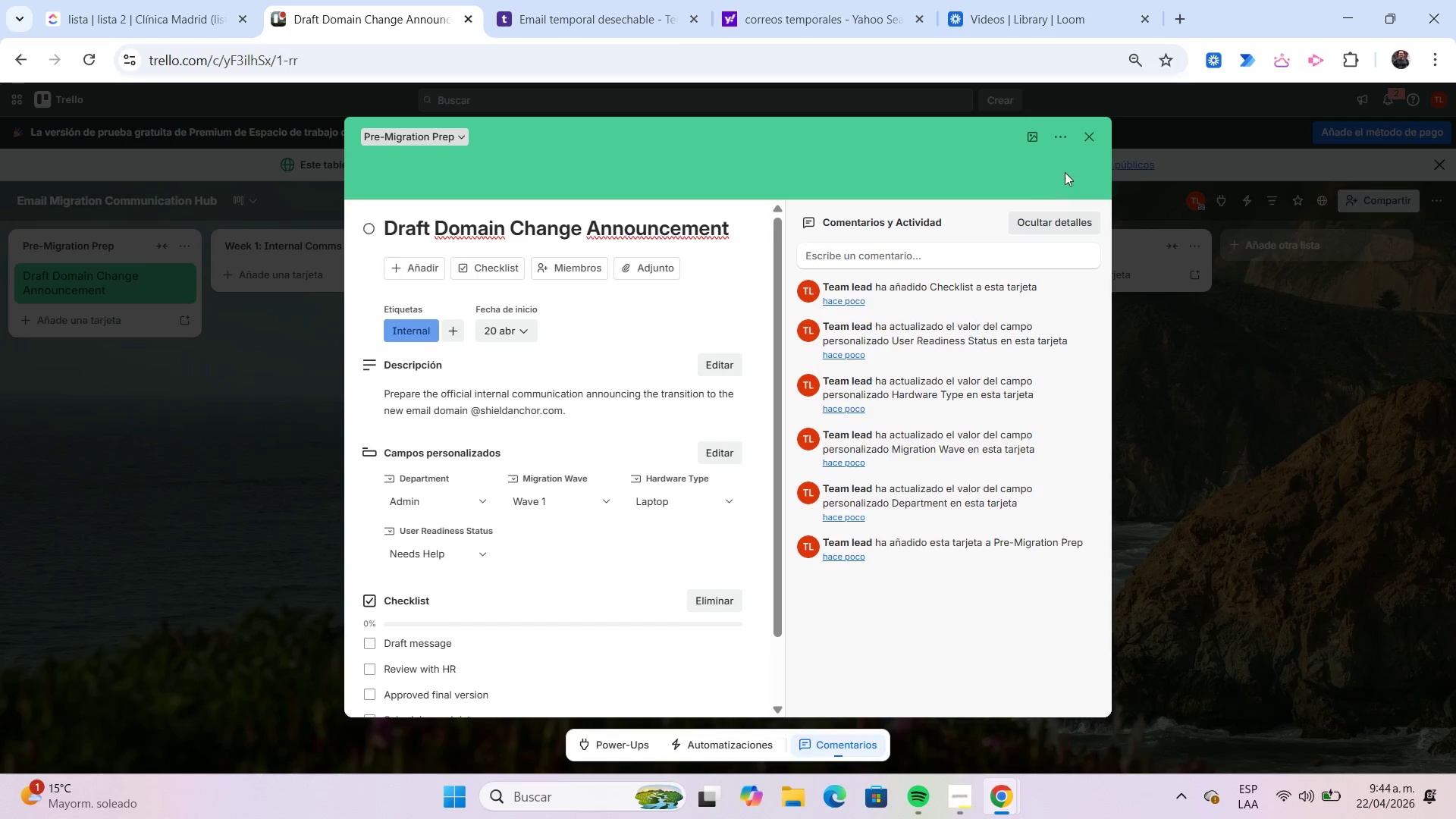 
left_click([1086, 140])
 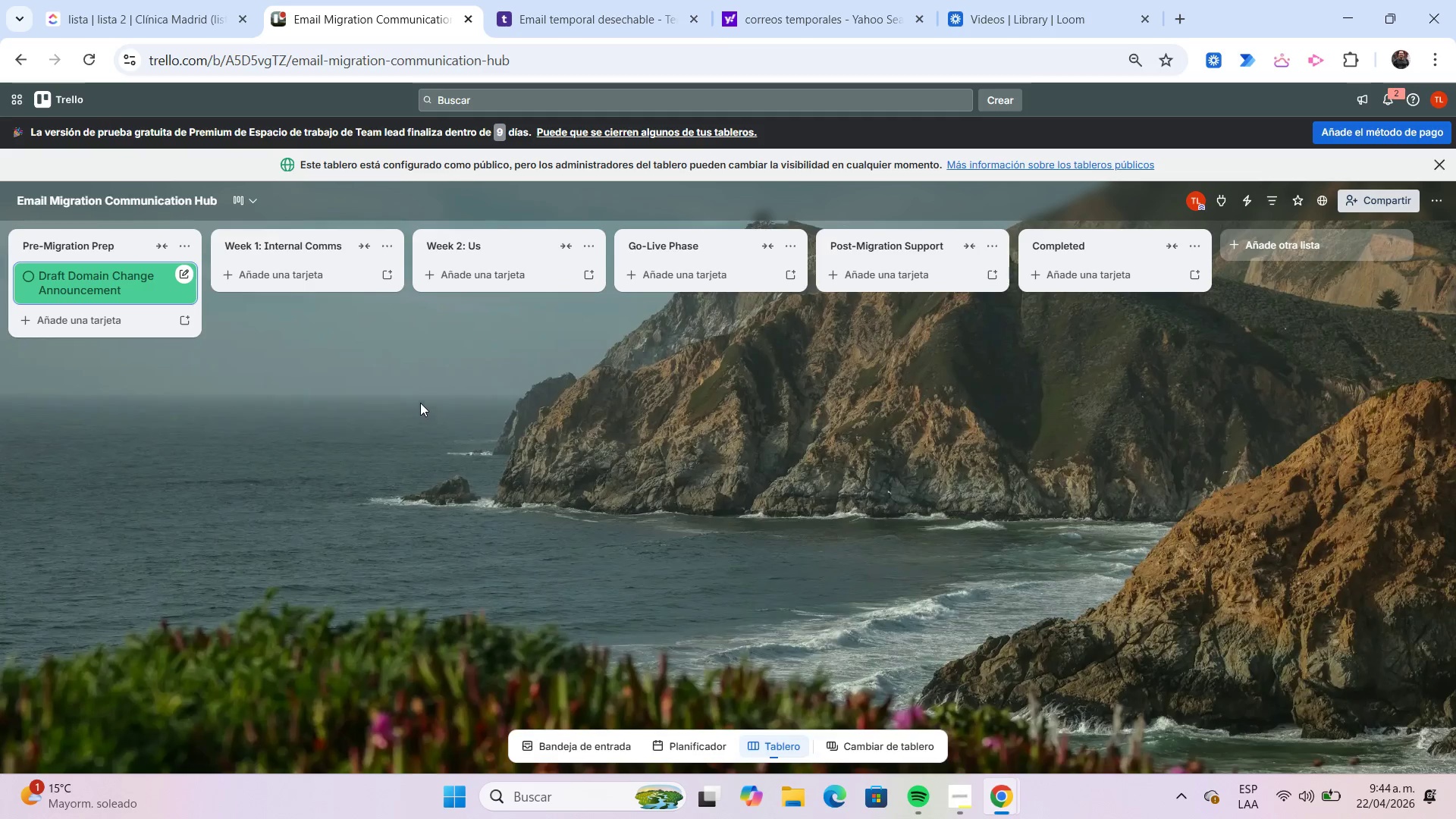 
wait(27.33)
 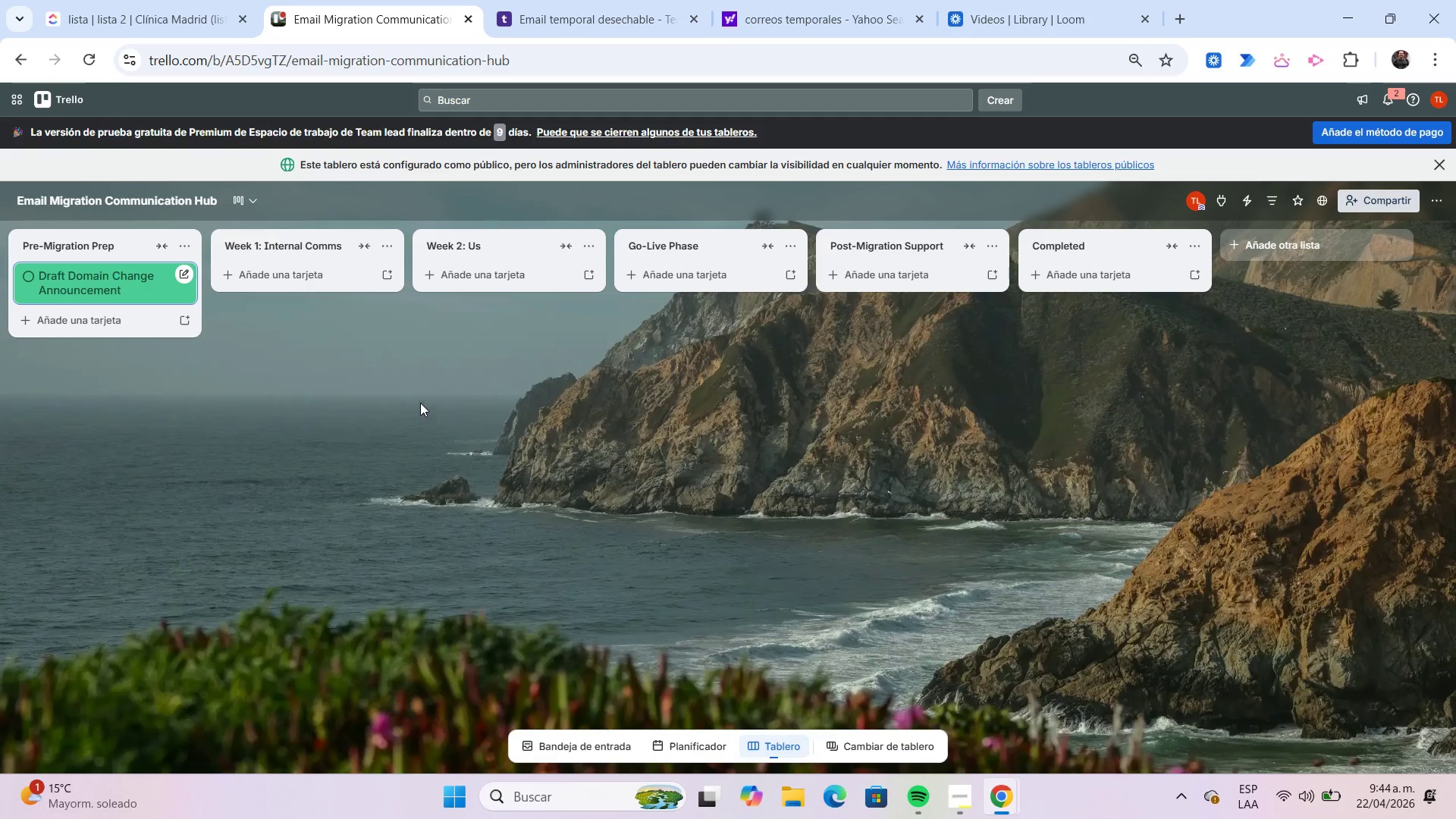 
left_click([105, 324])
 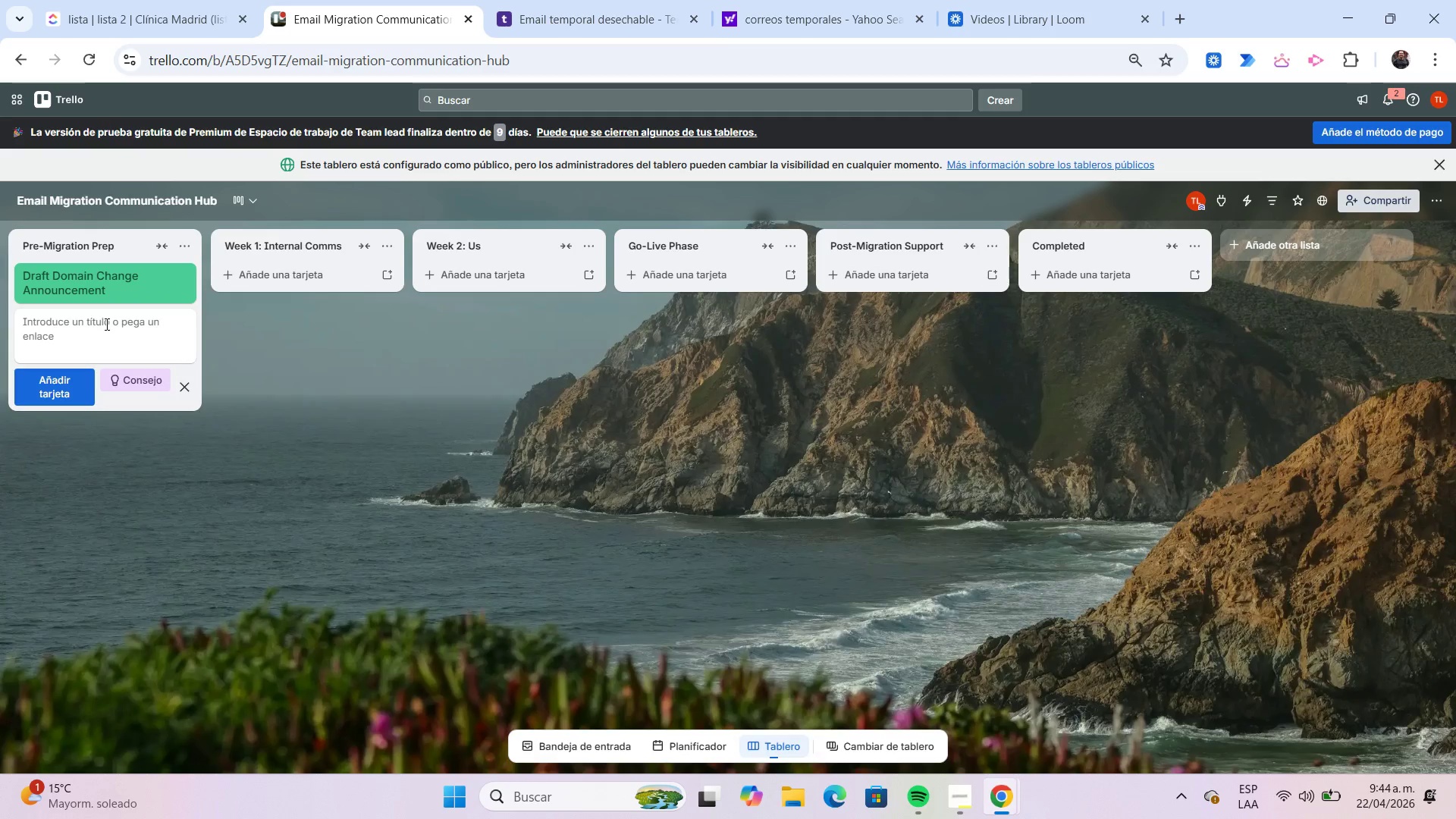 
type(Validate Staff Email List)
 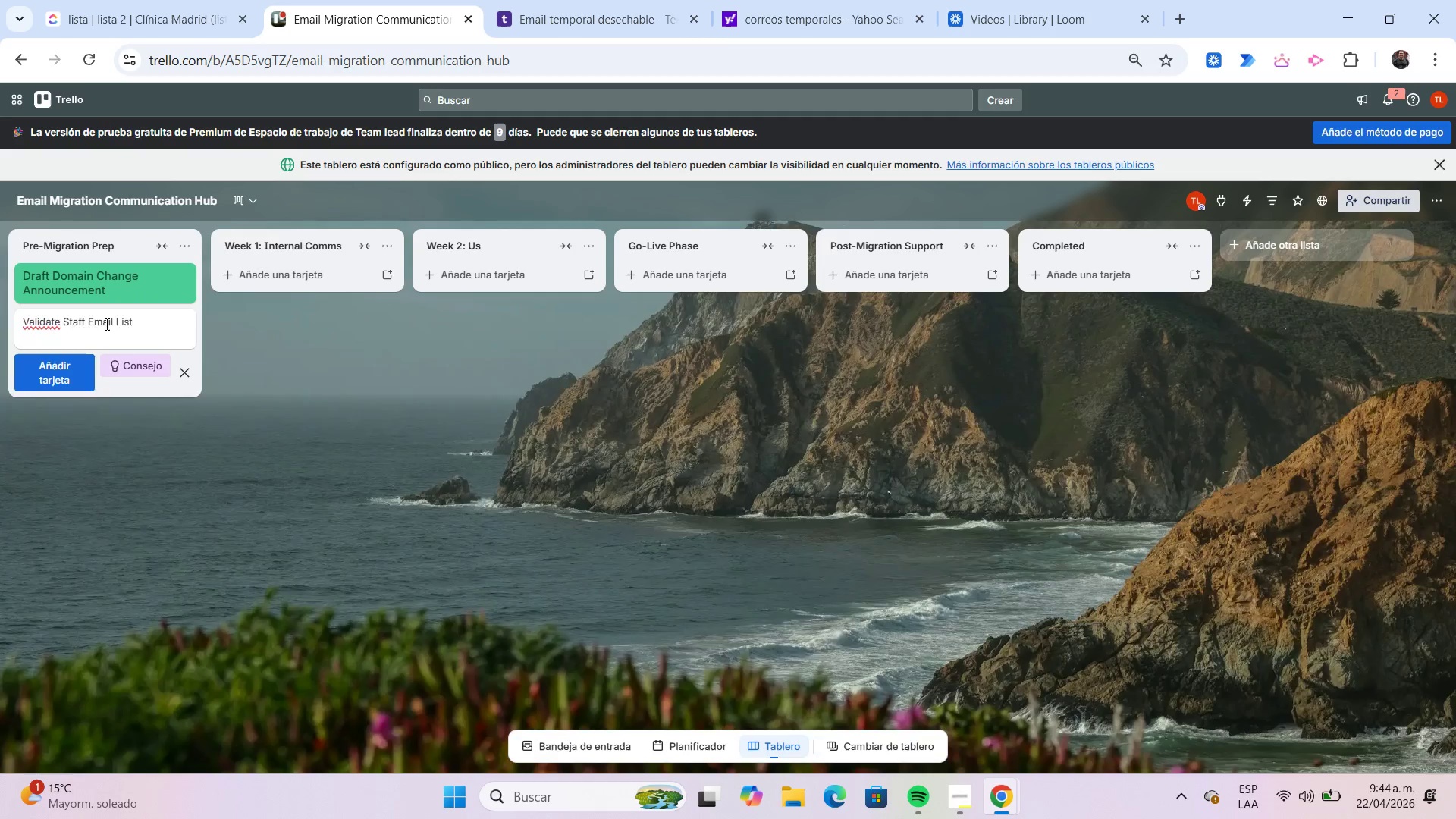 
key(Enter)
 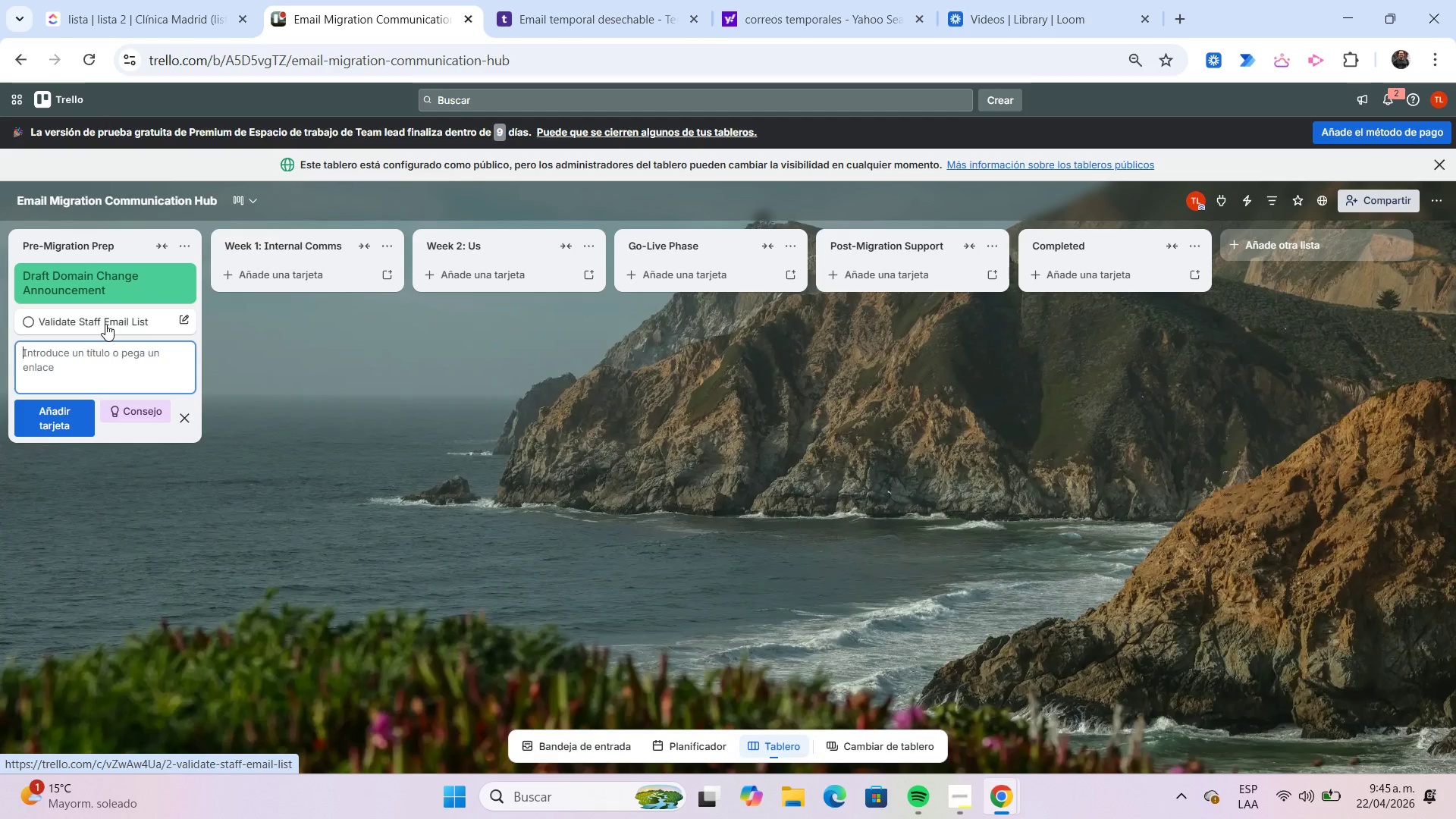 
left_click([105, 324])
 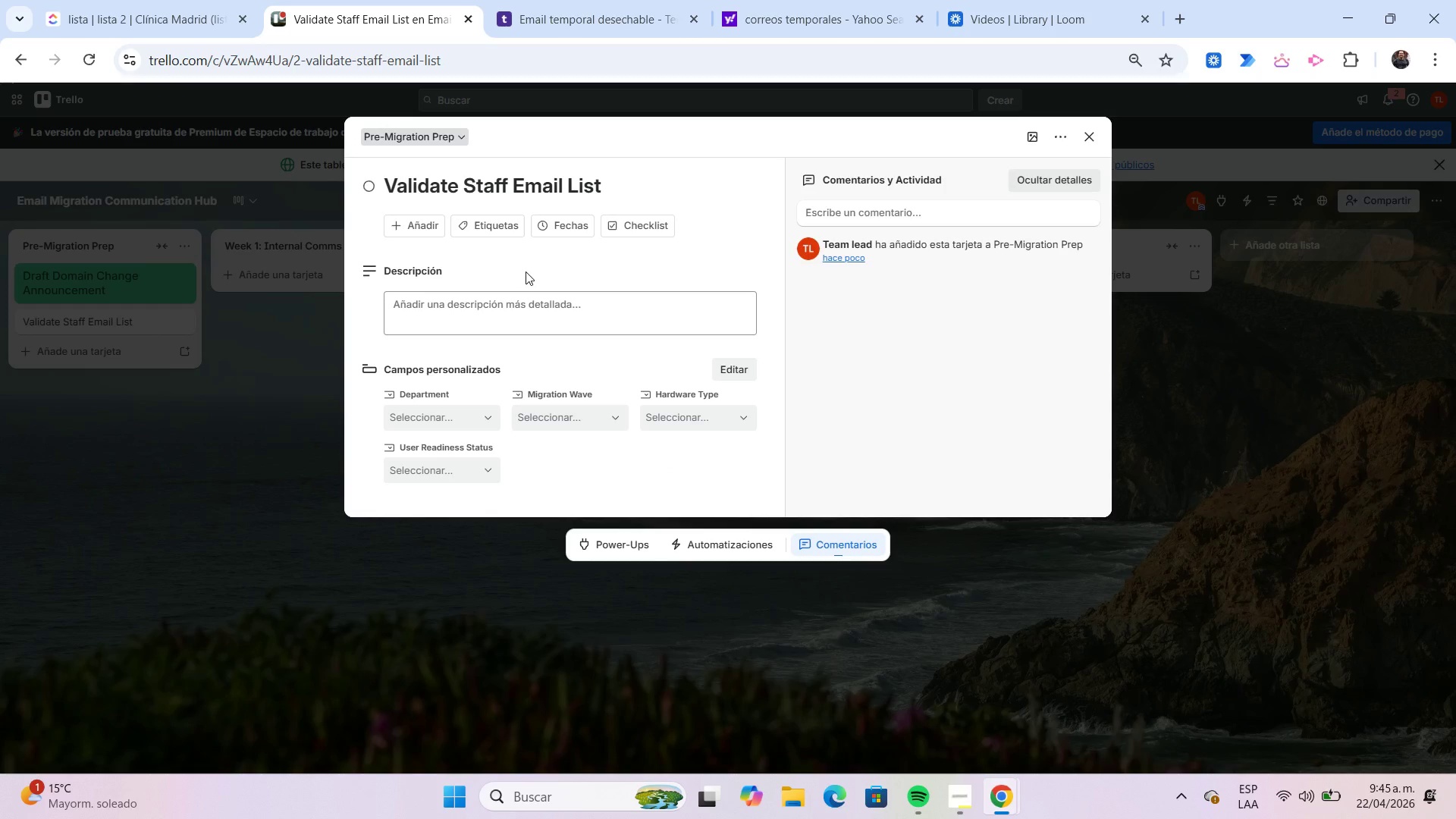 
left_click([500, 228])
 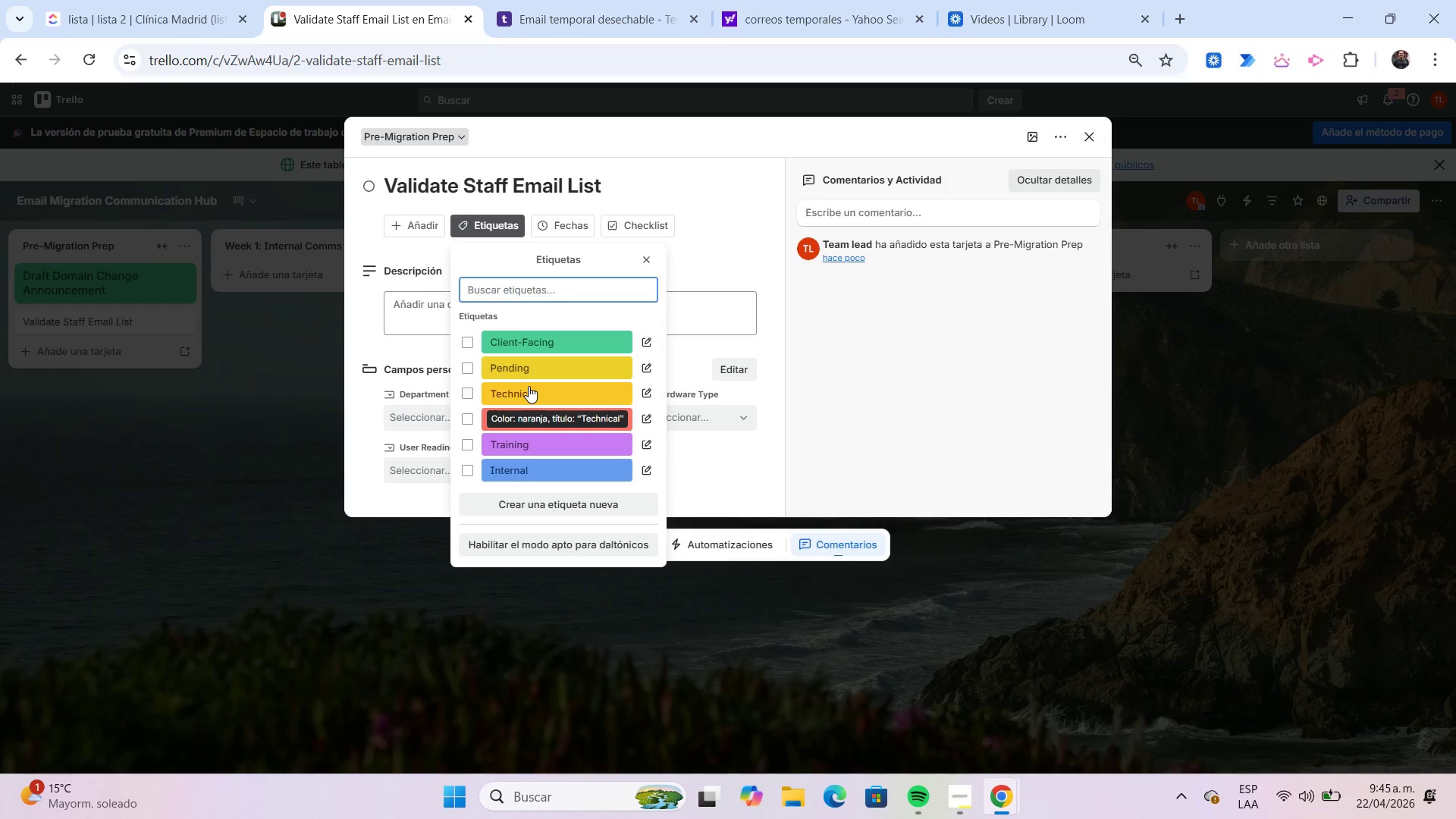 
left_click([525, 389])
 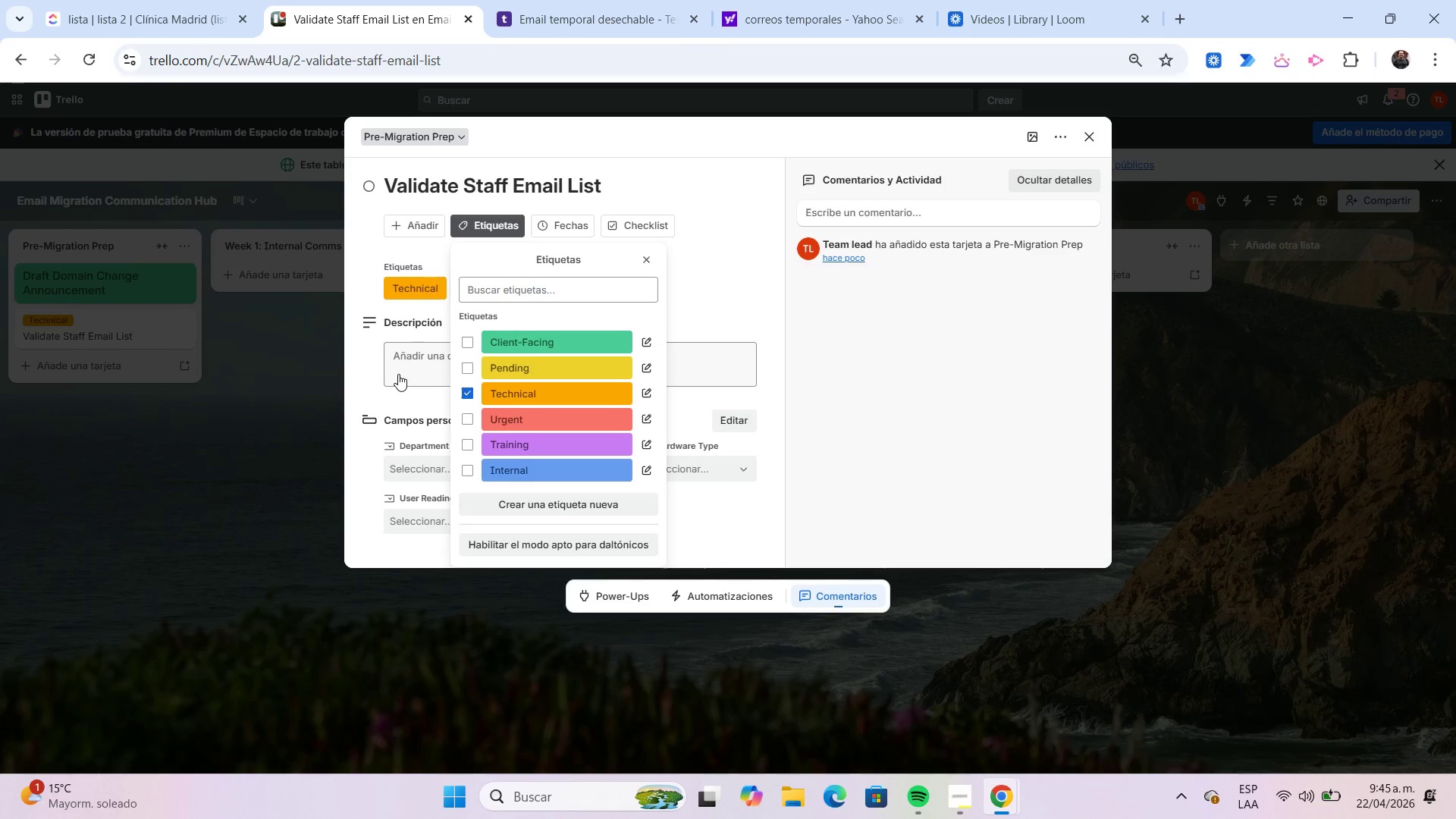 
left_click([400, 367])
 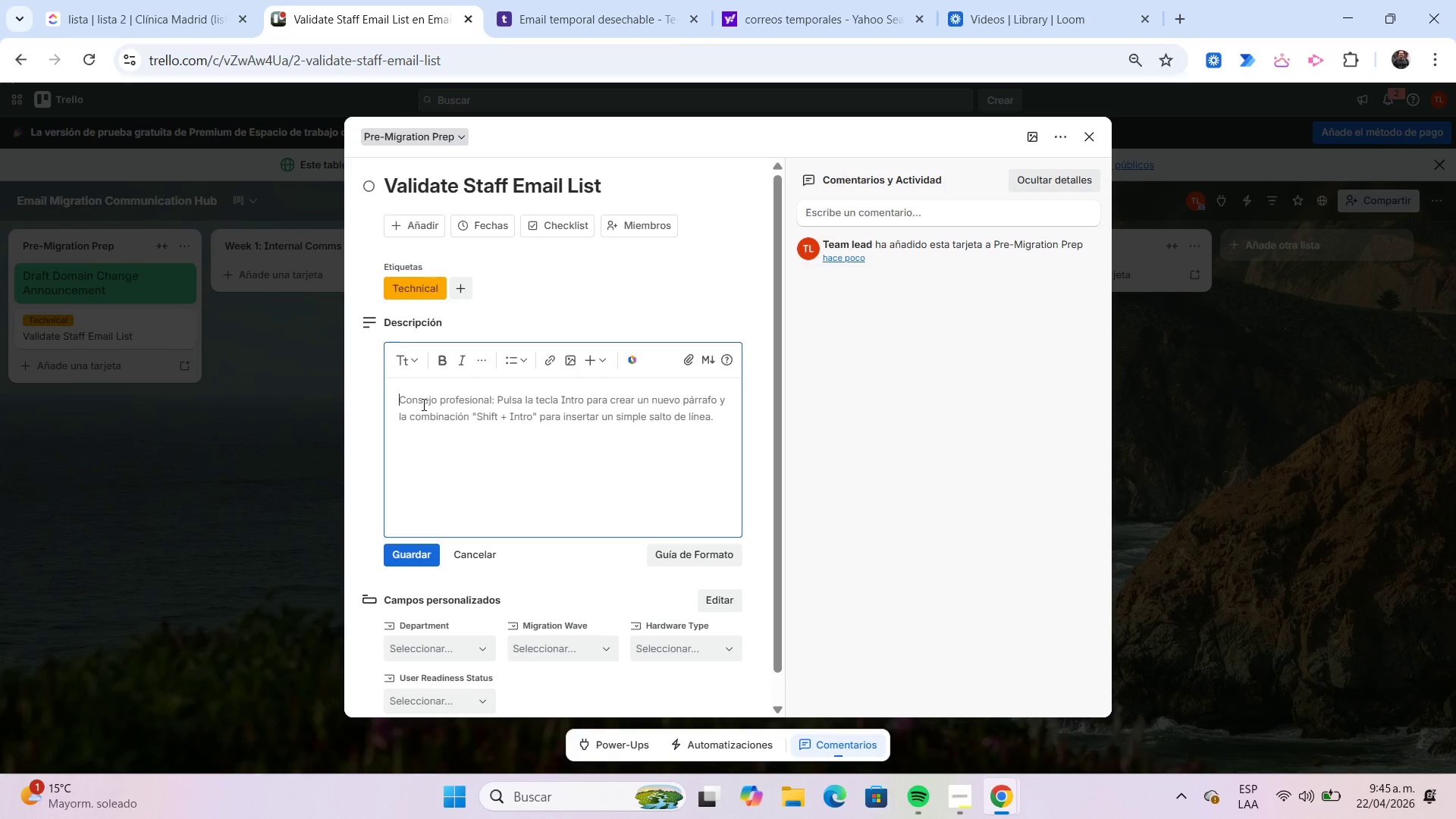 
wait(10.48)
 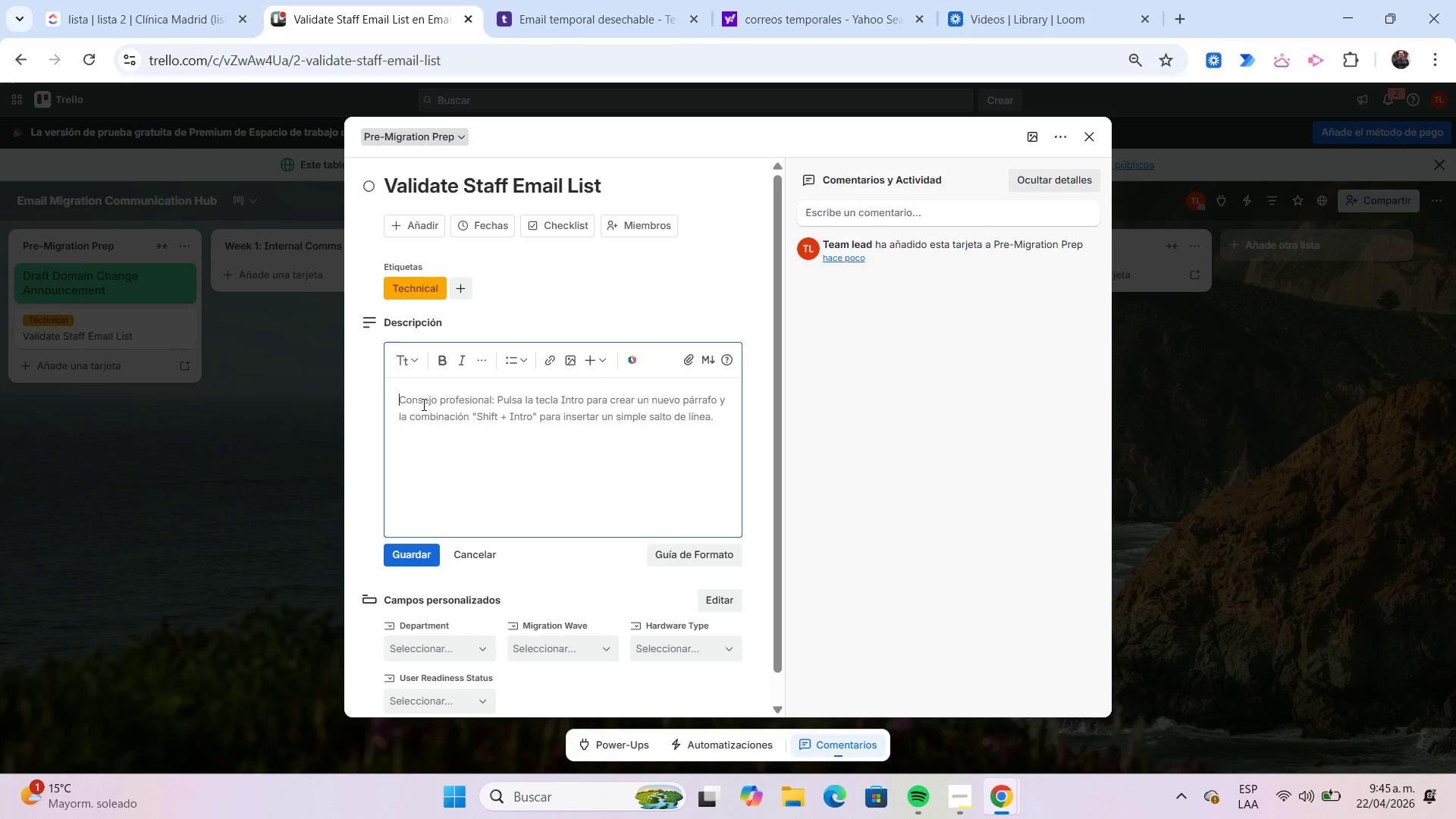 
type(Review employee account to ensure names, departments and current email addresses are accurate before migration.)
 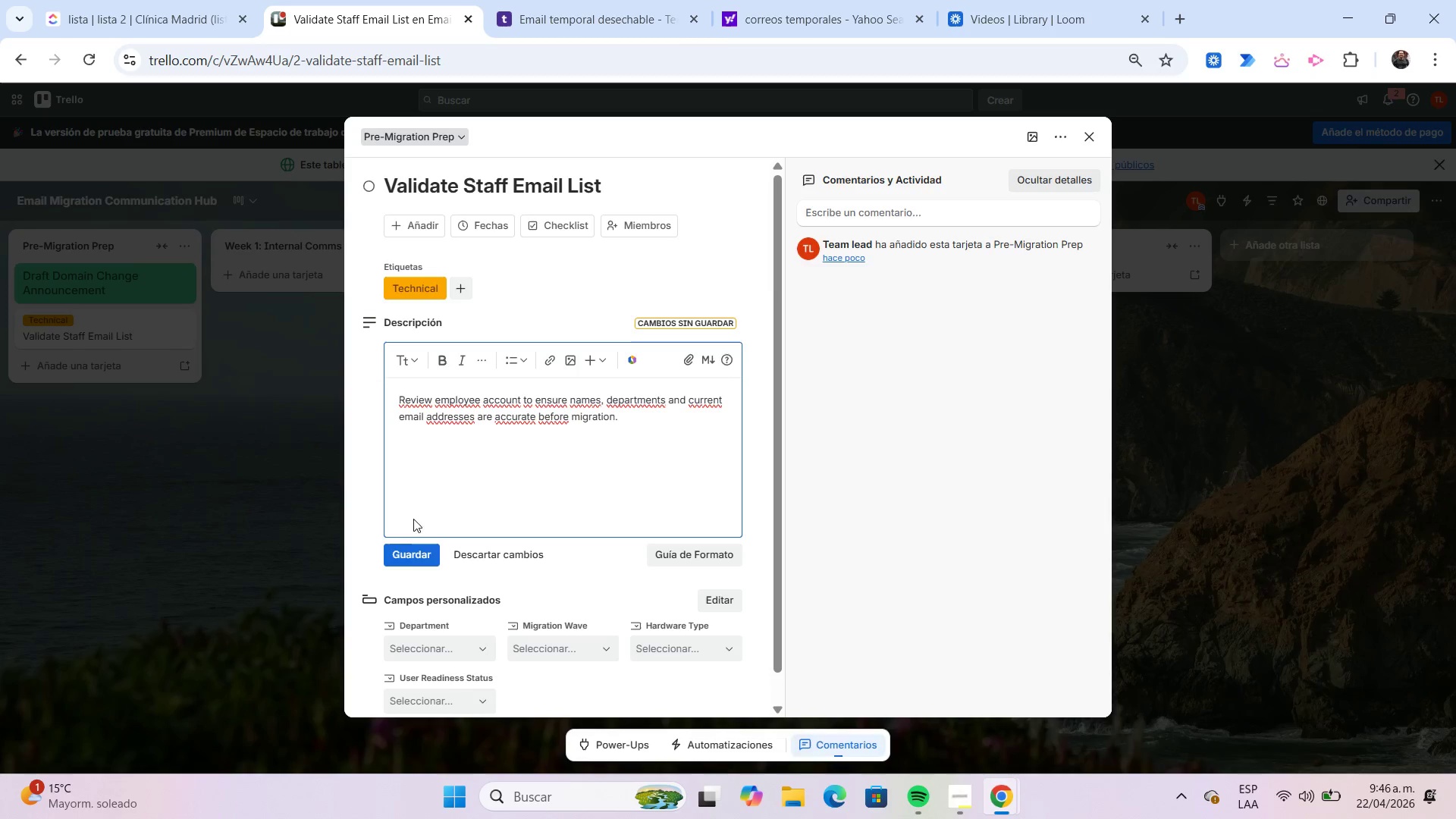 
left_click([410, 559])
 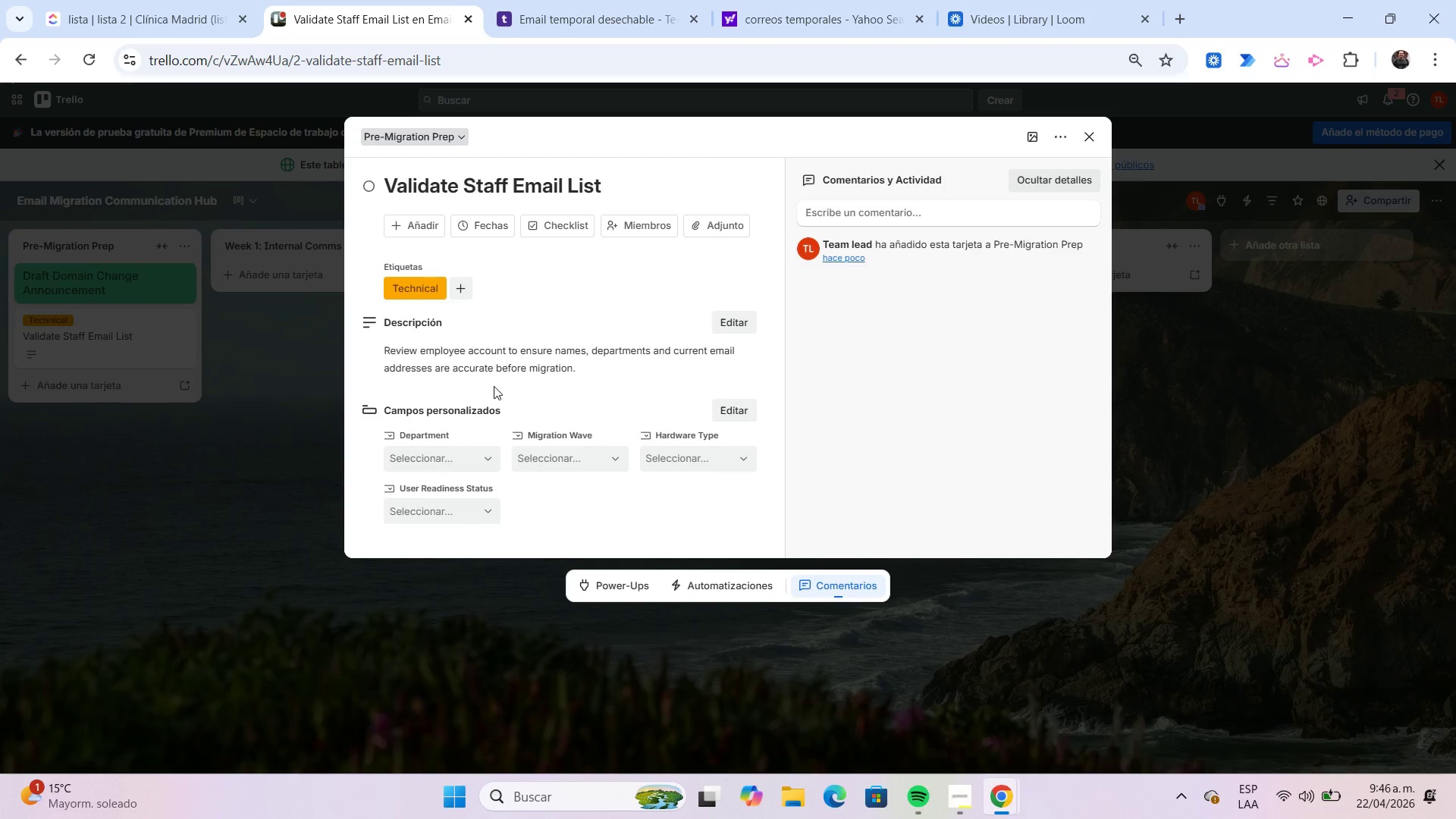 
left_click([475, 451])
 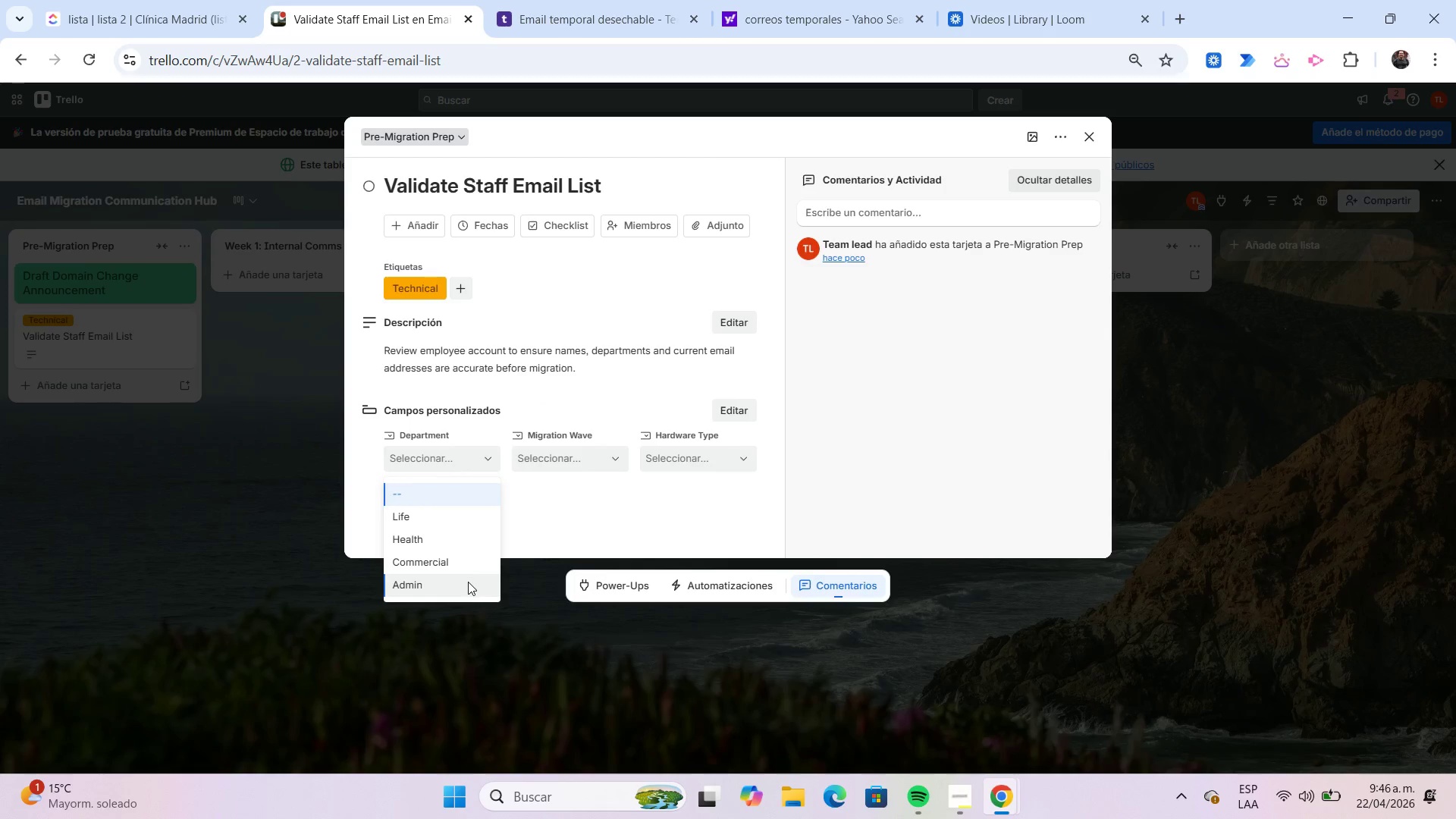 
left_click([468, 585])
 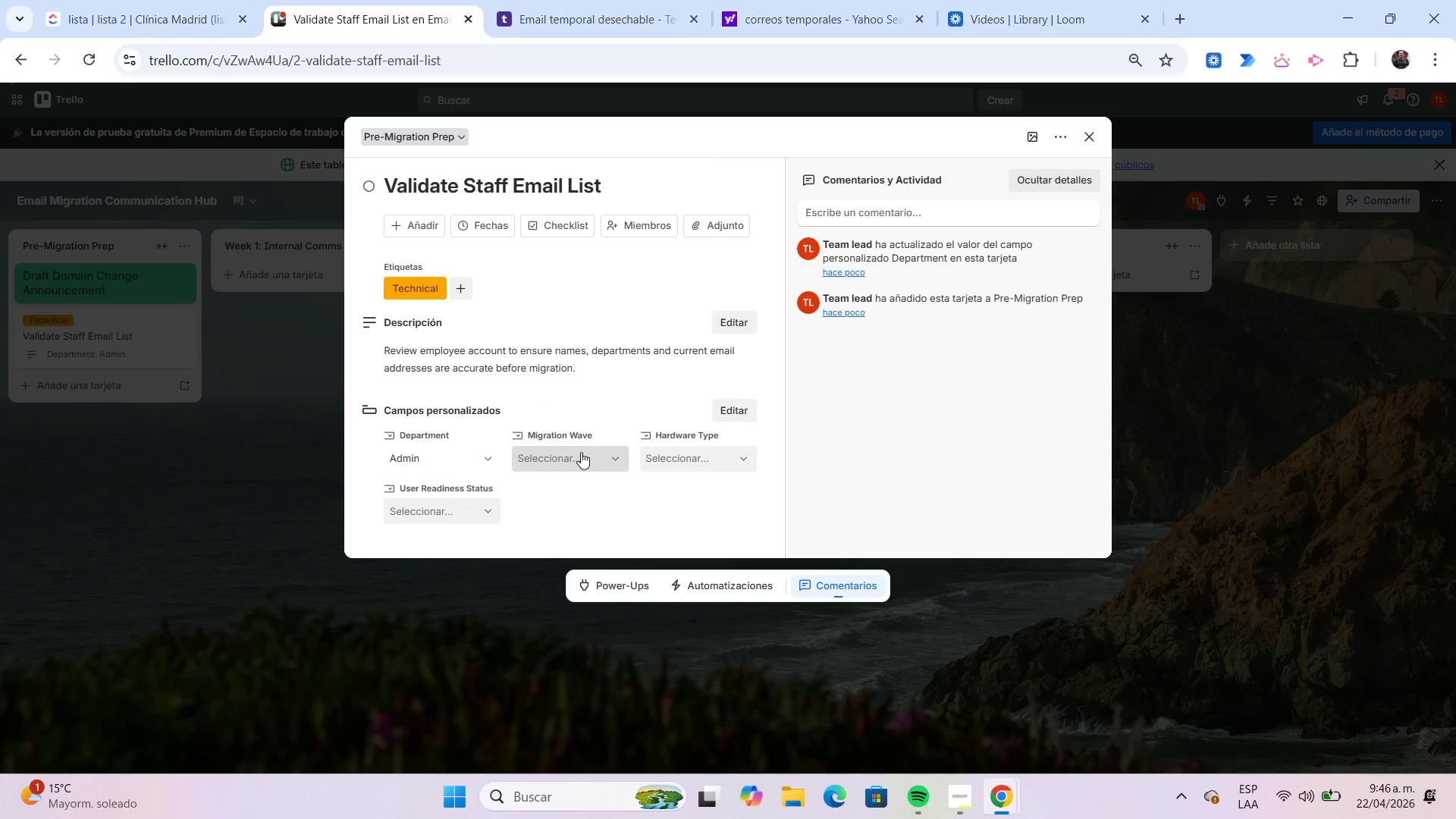 
left_click([581, 452])
 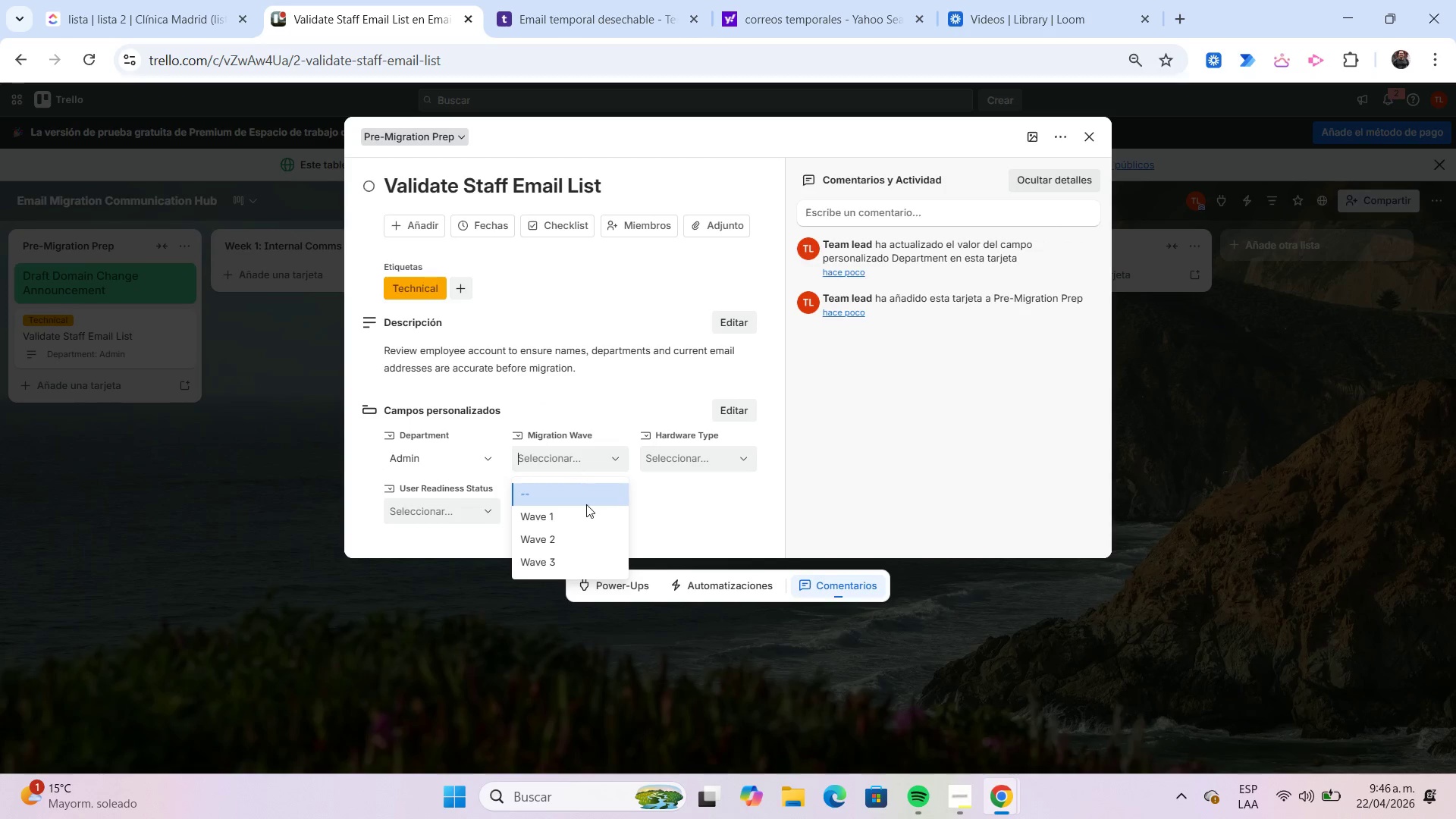 
left_click([586, 506])
 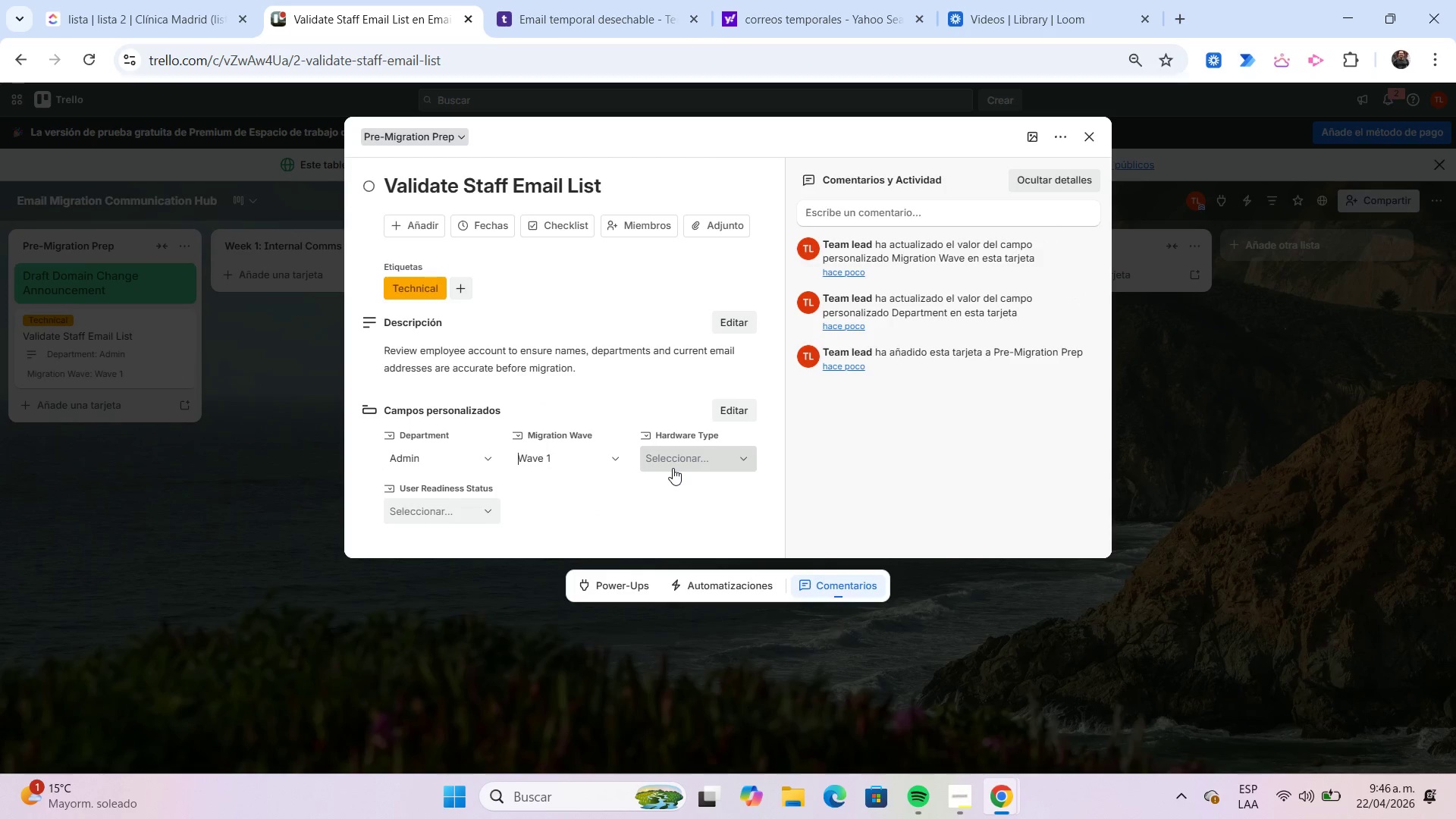 
left_click([673, 468])
 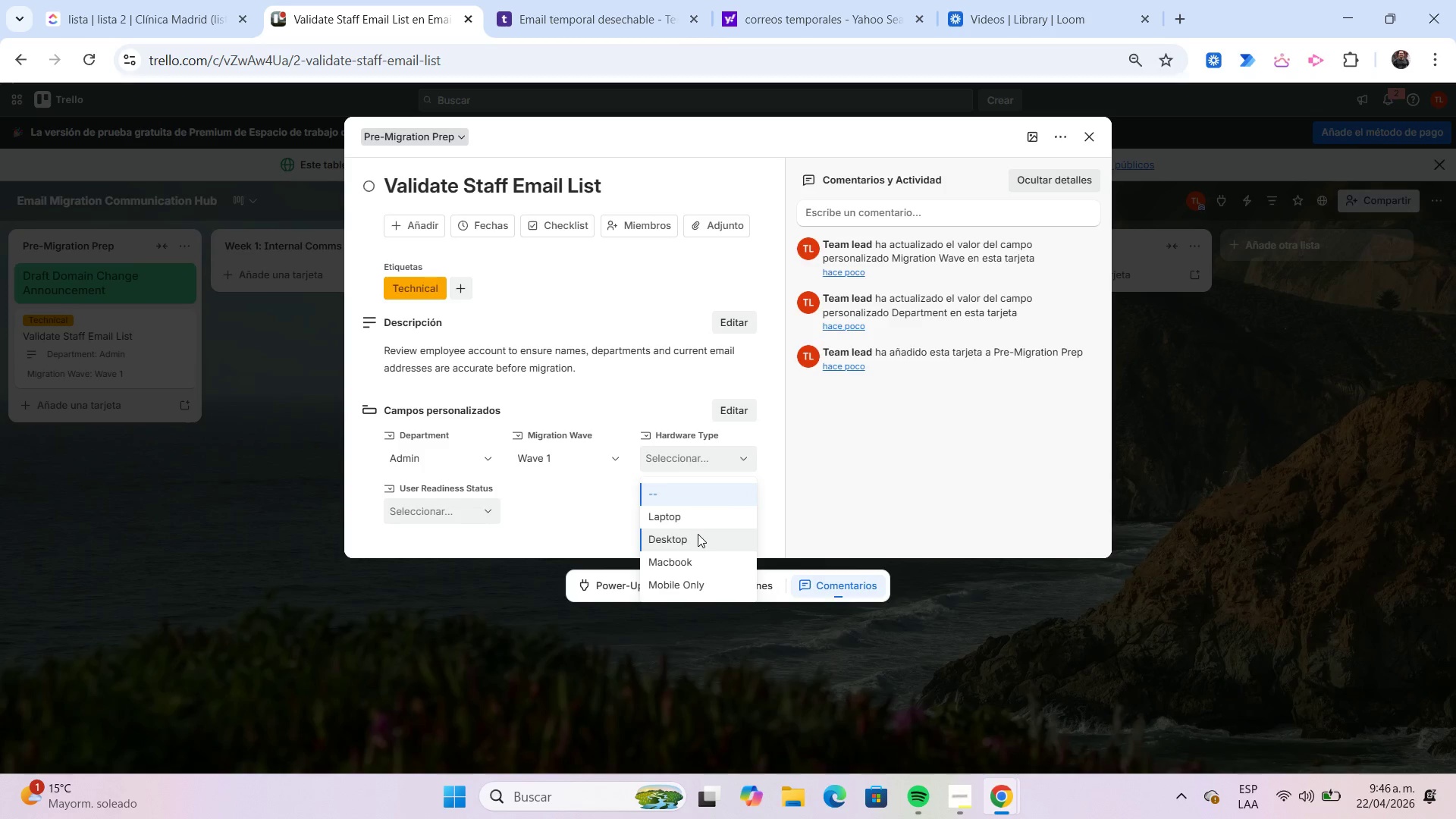 
left_click([698, 534])
 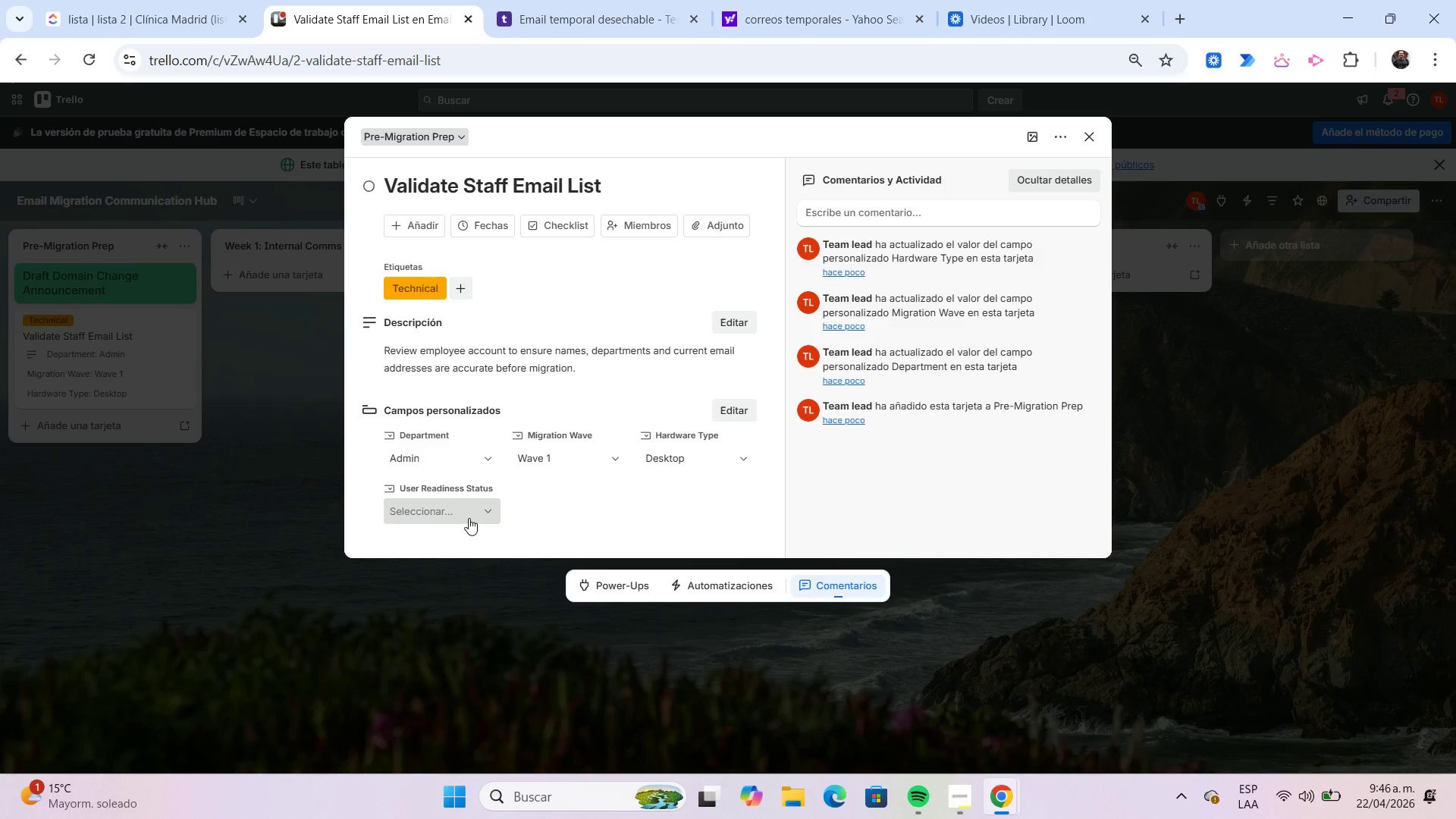 
left_click([468, 518])
 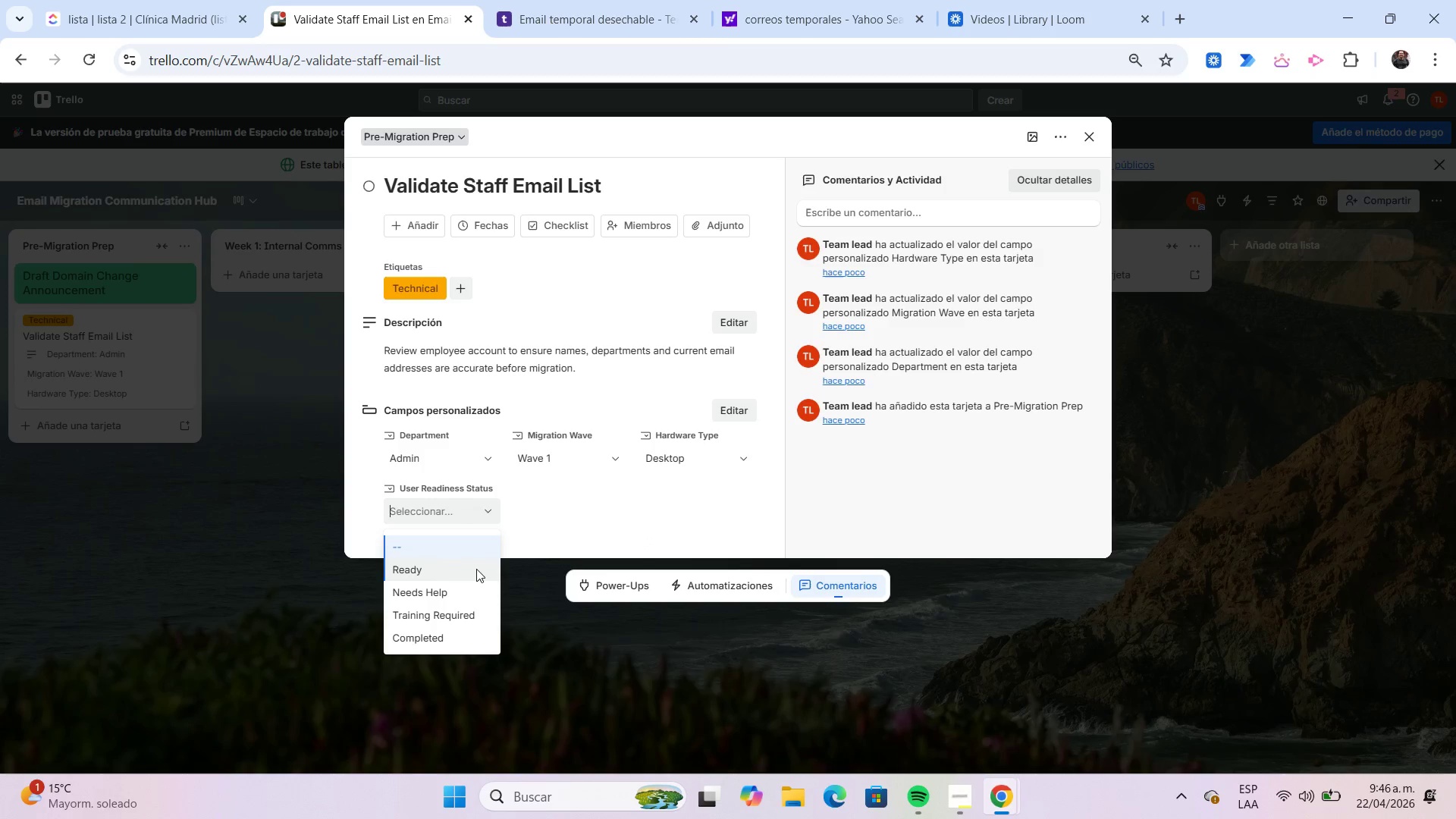 
left_click([475, 570])
 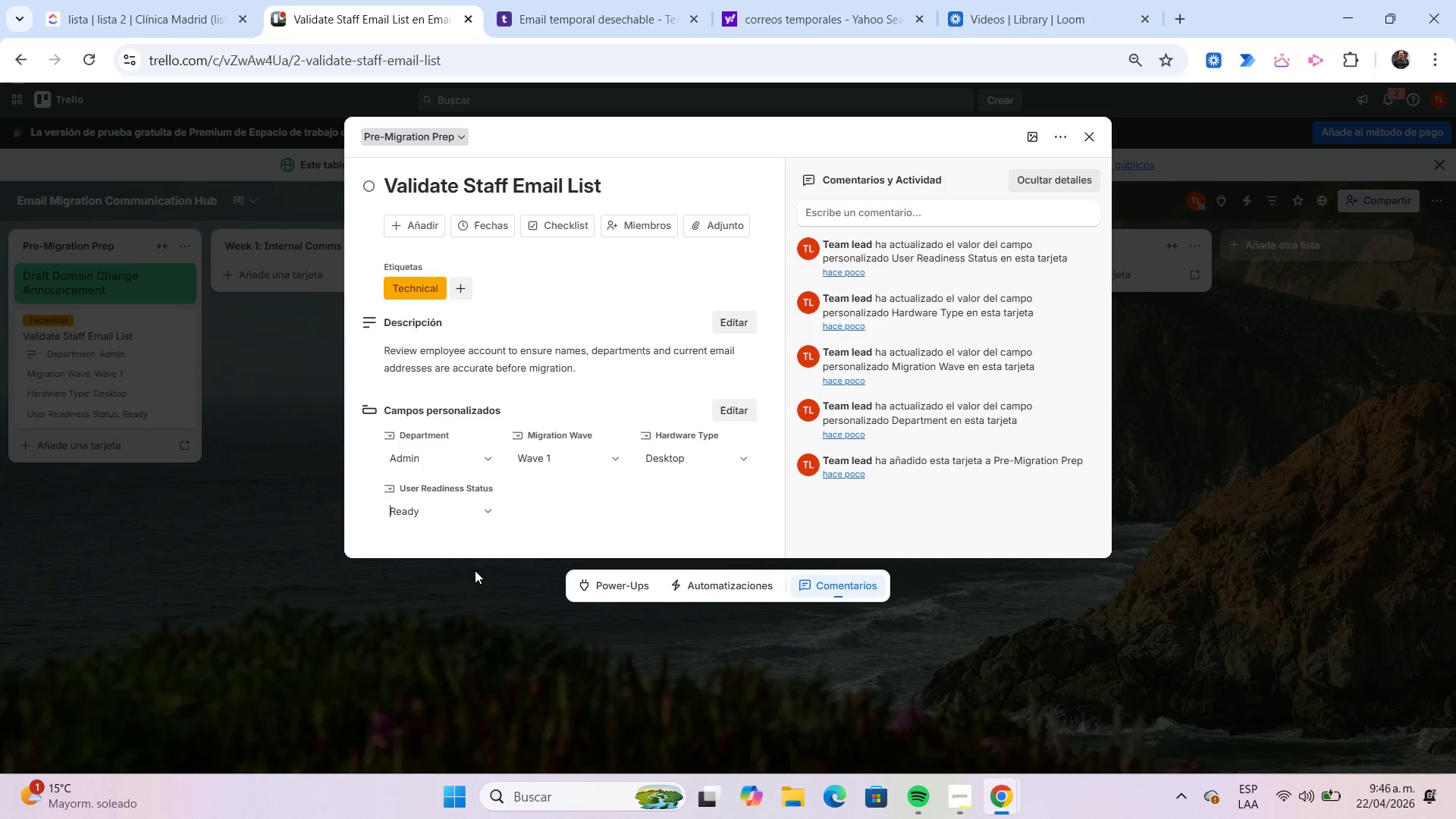 
wait(9.77)
 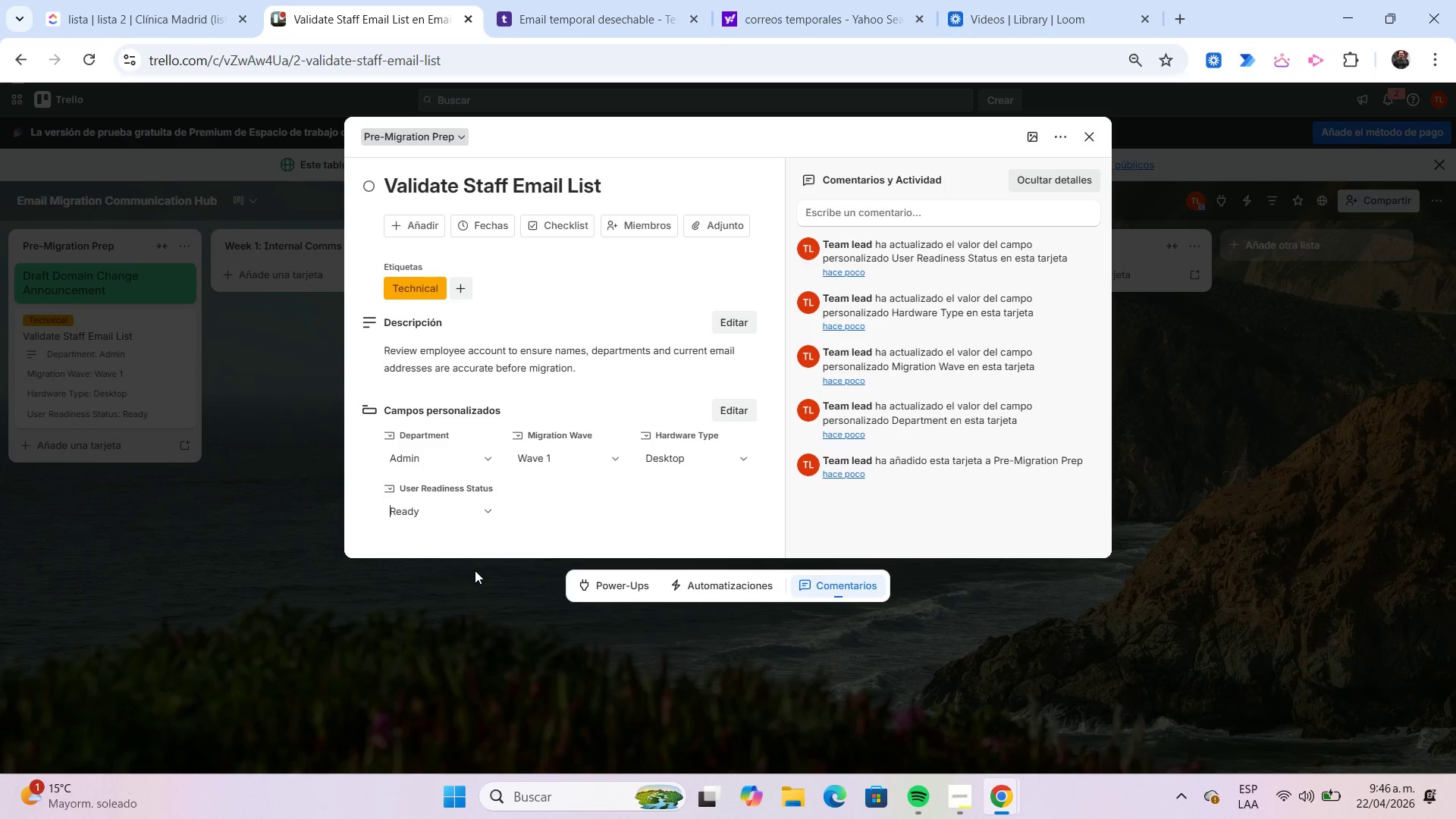 
left_click([548, 232])
 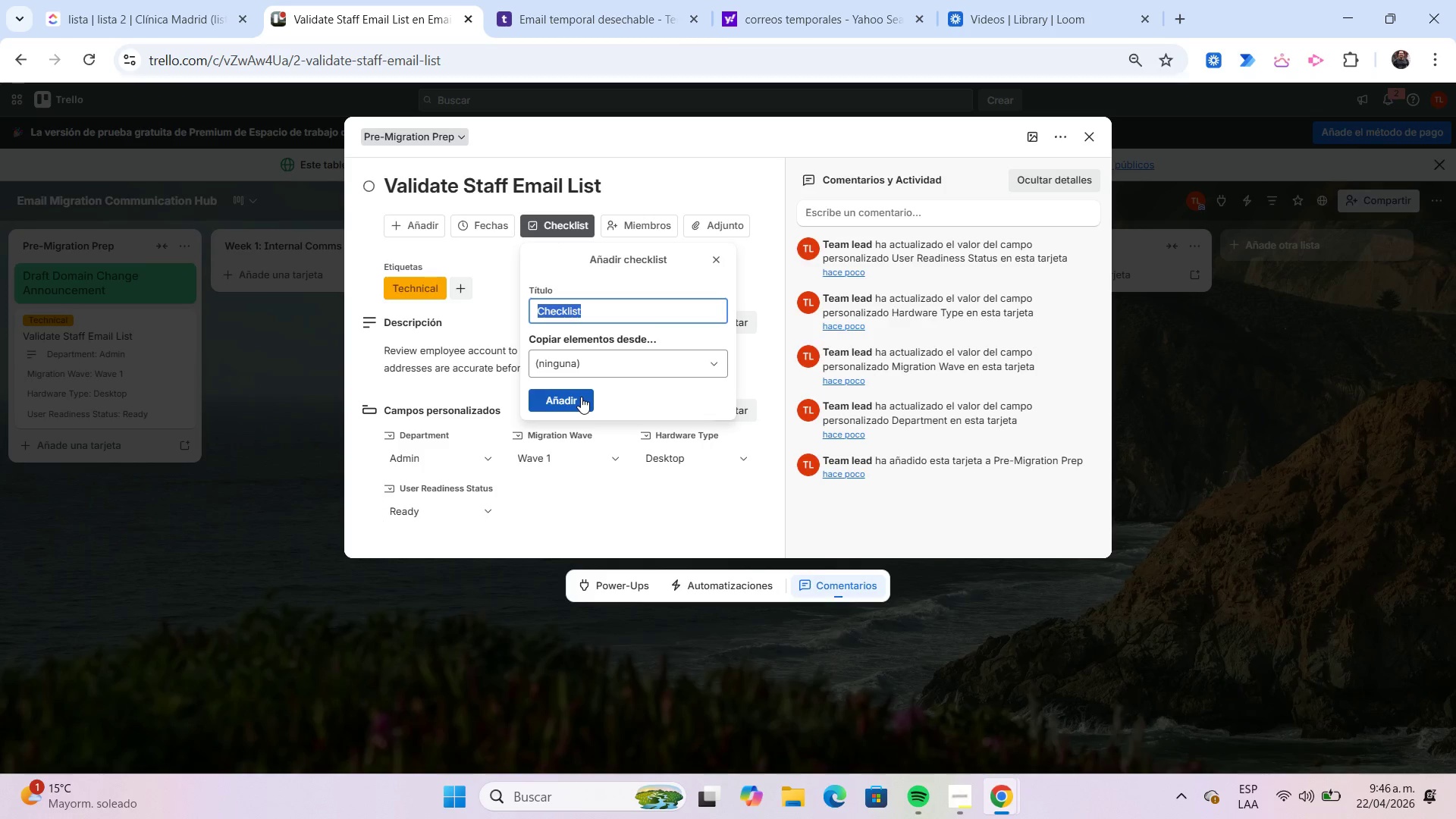 
left_click([581, 397])
 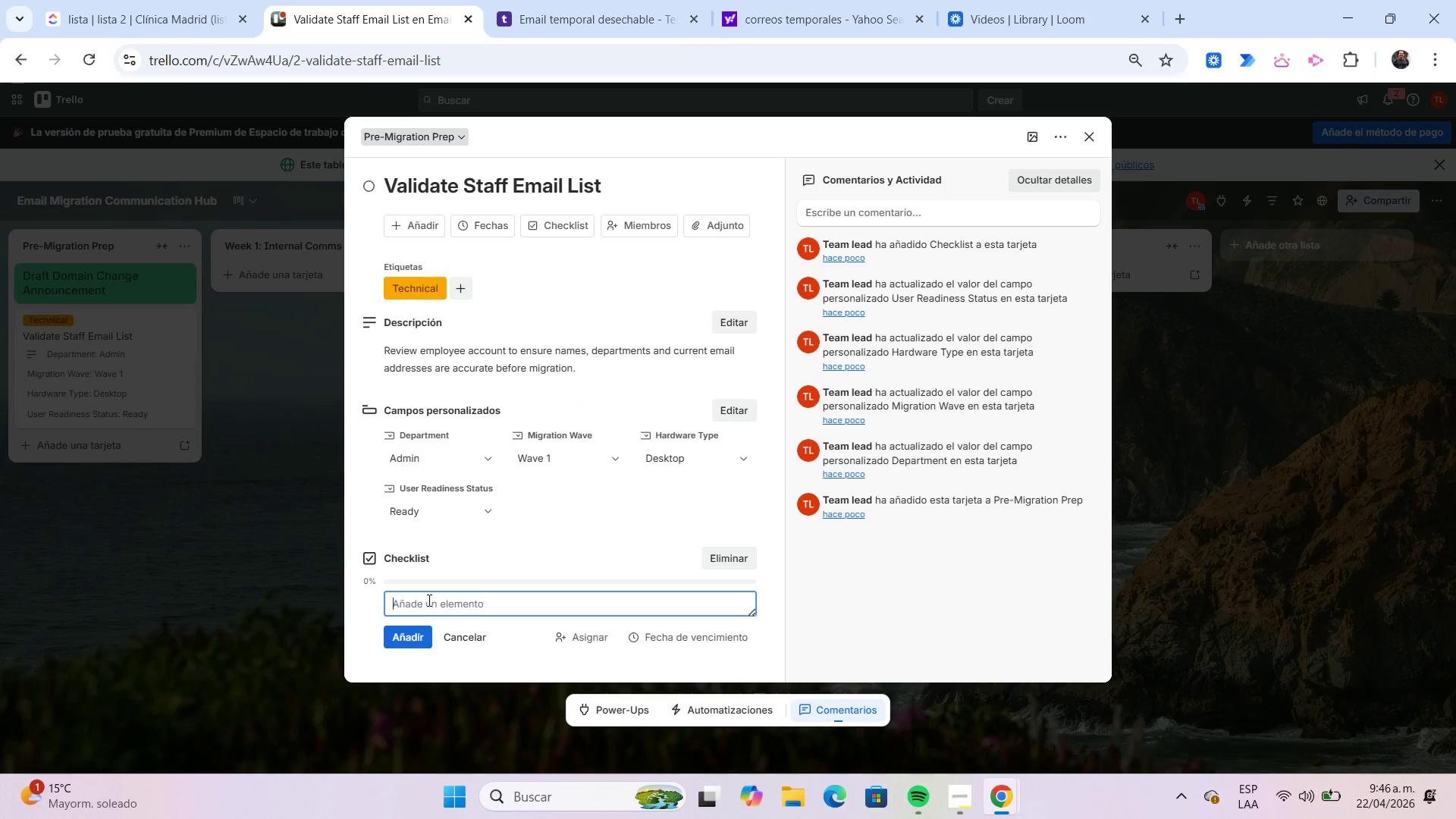 
type(Export current users)
 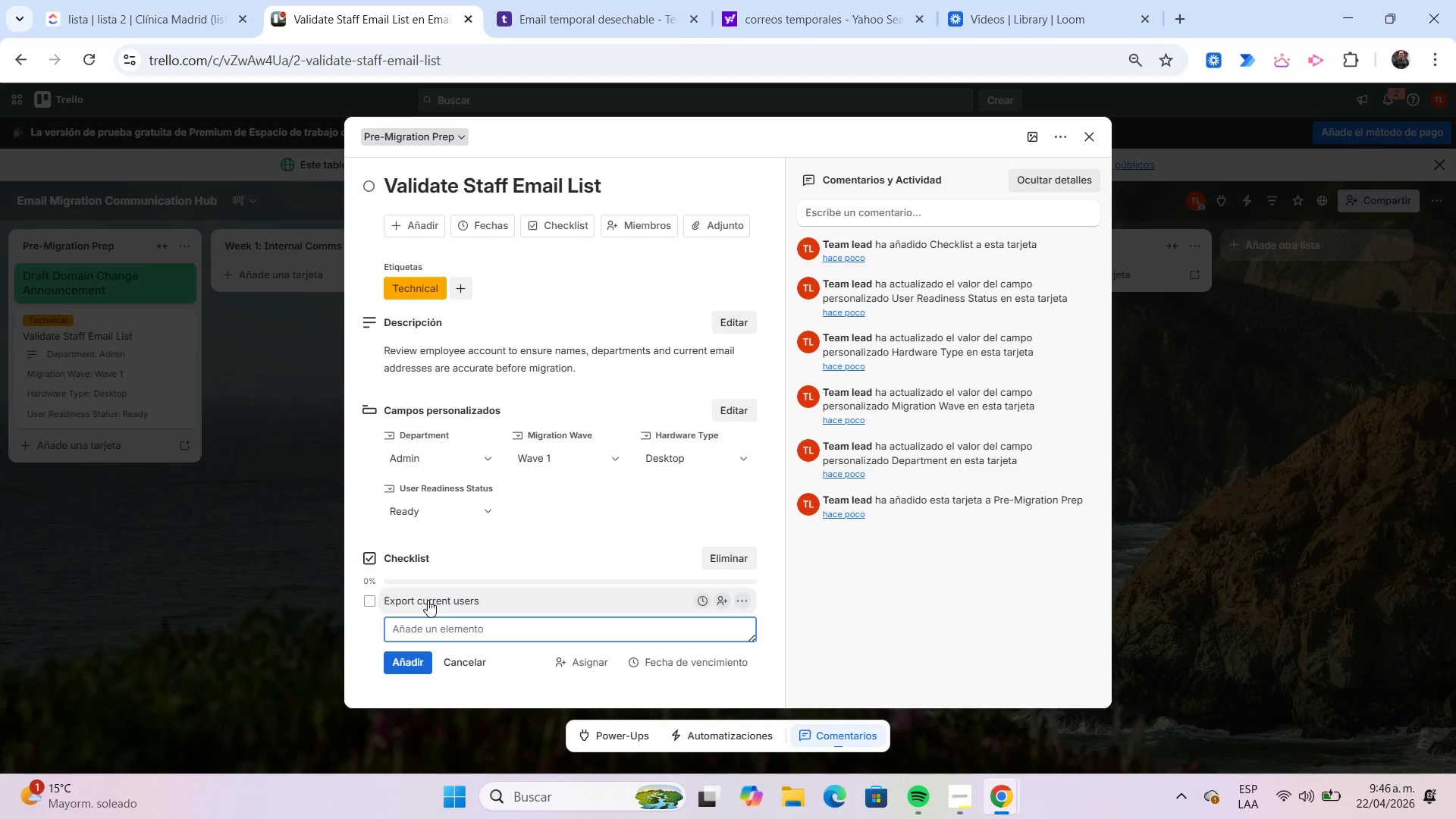 
key(Enter)
 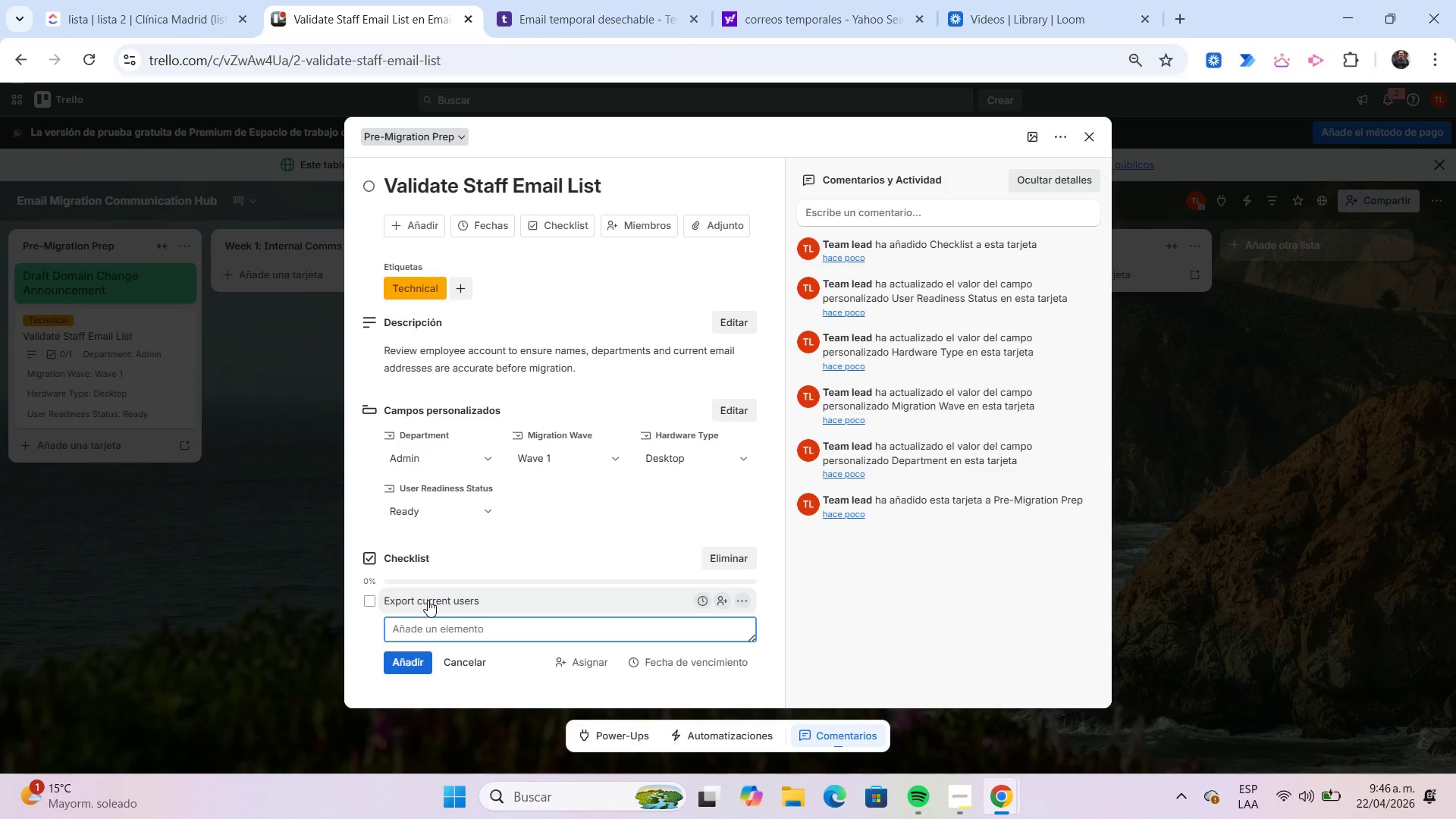 
type(Verify active staff)
 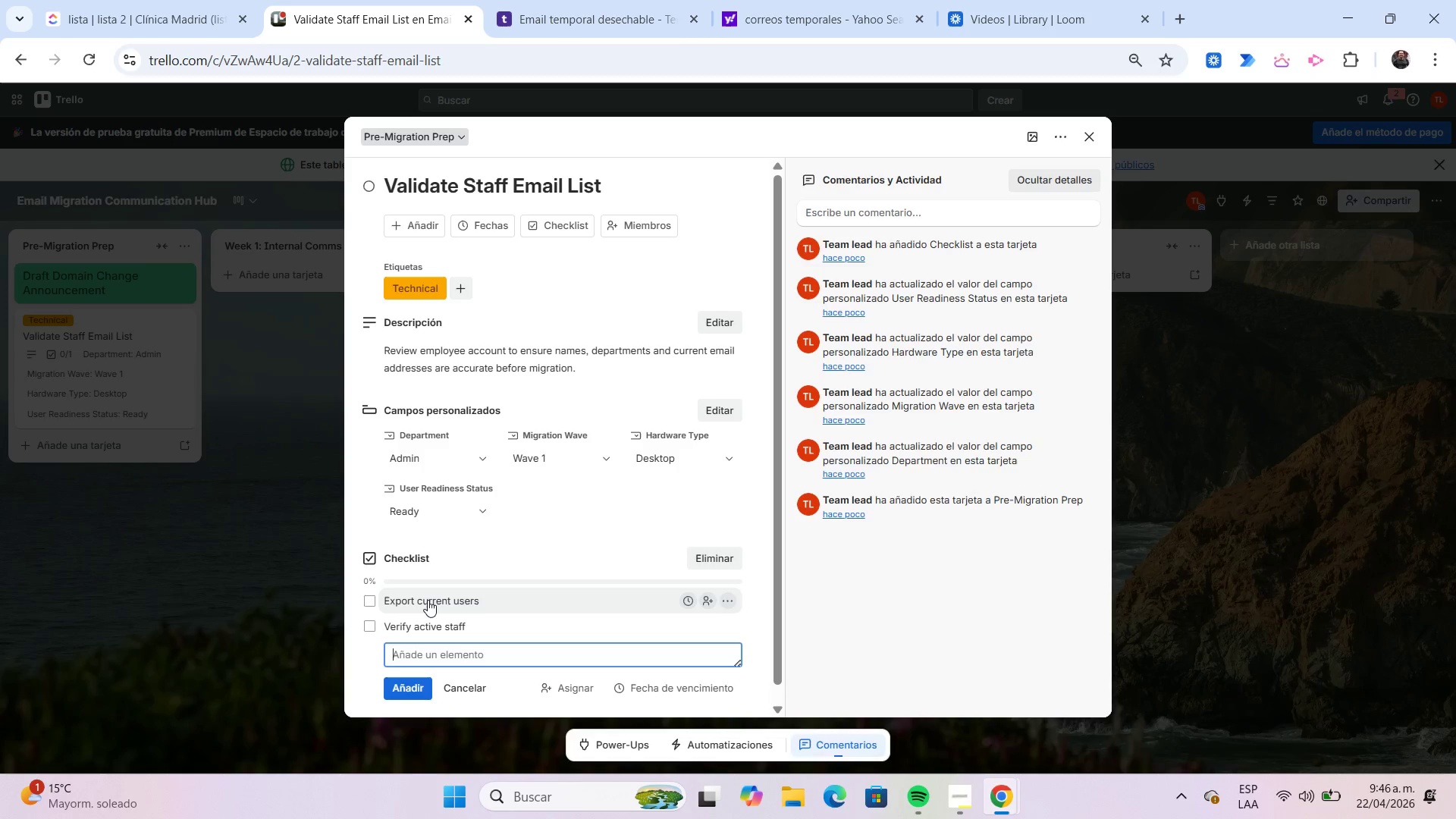 
key(Enter)
 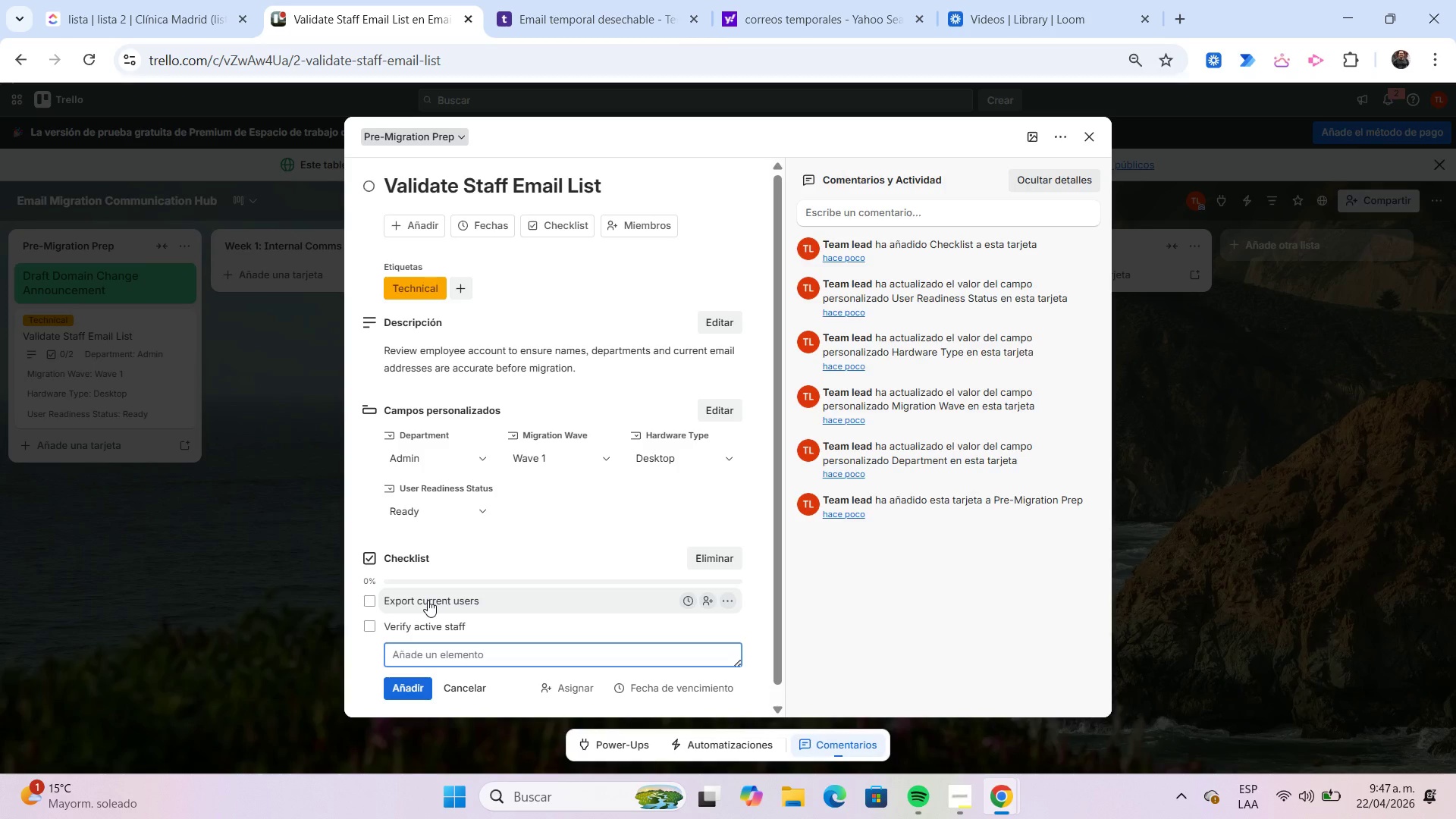 
type(Correct name errors)
 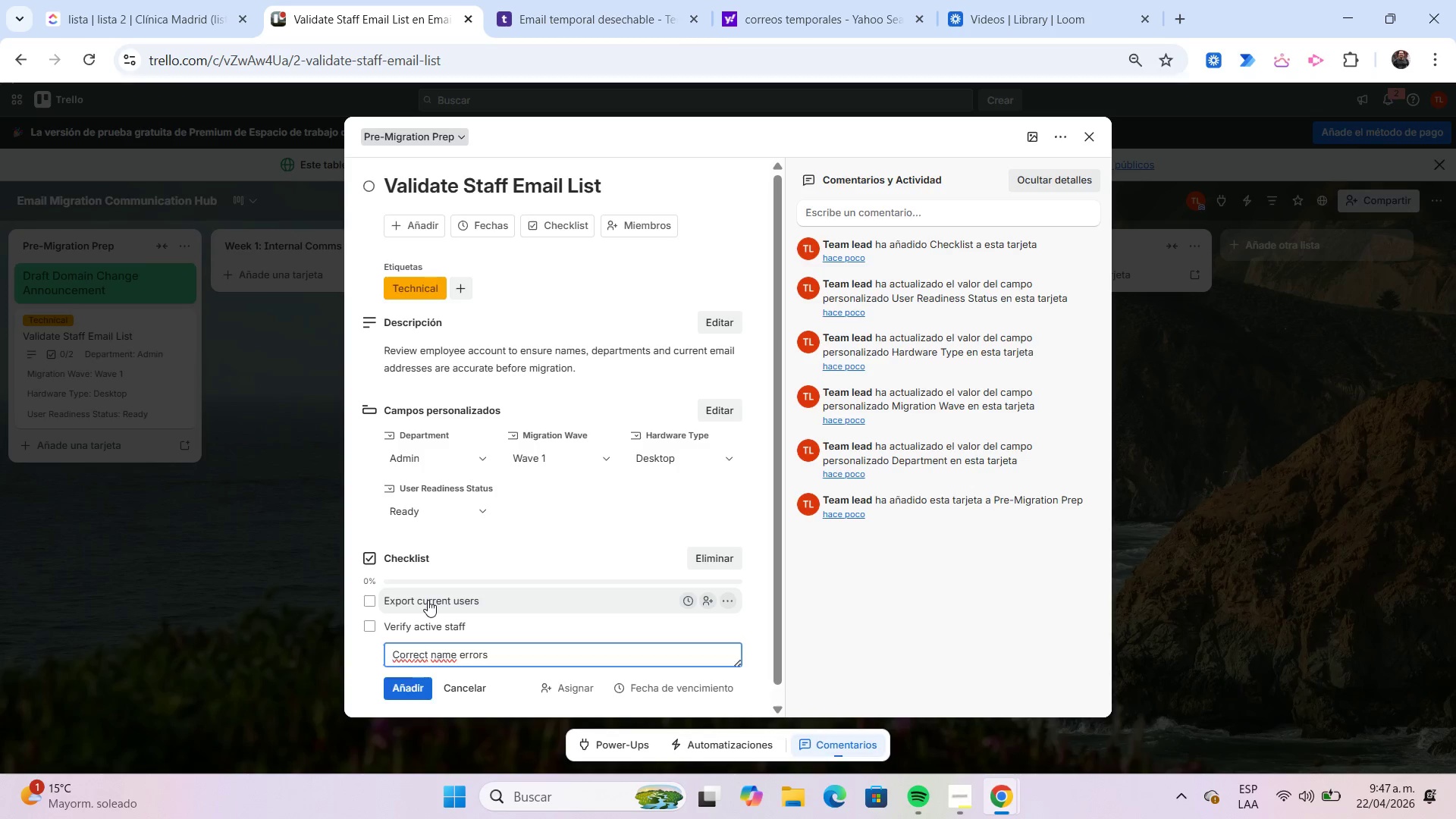 
key(Enter)
 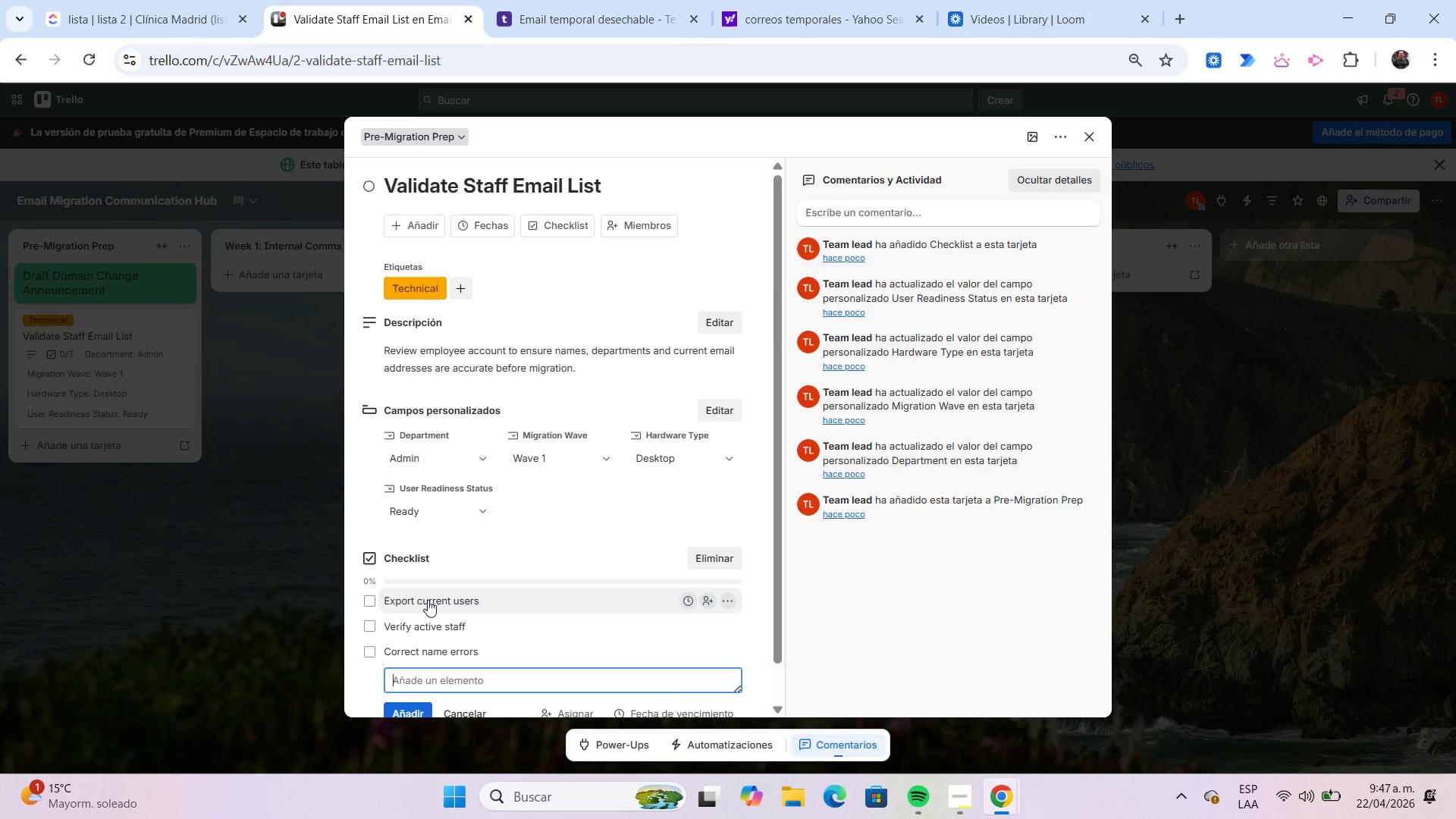 
type(Confirm department mapping)
 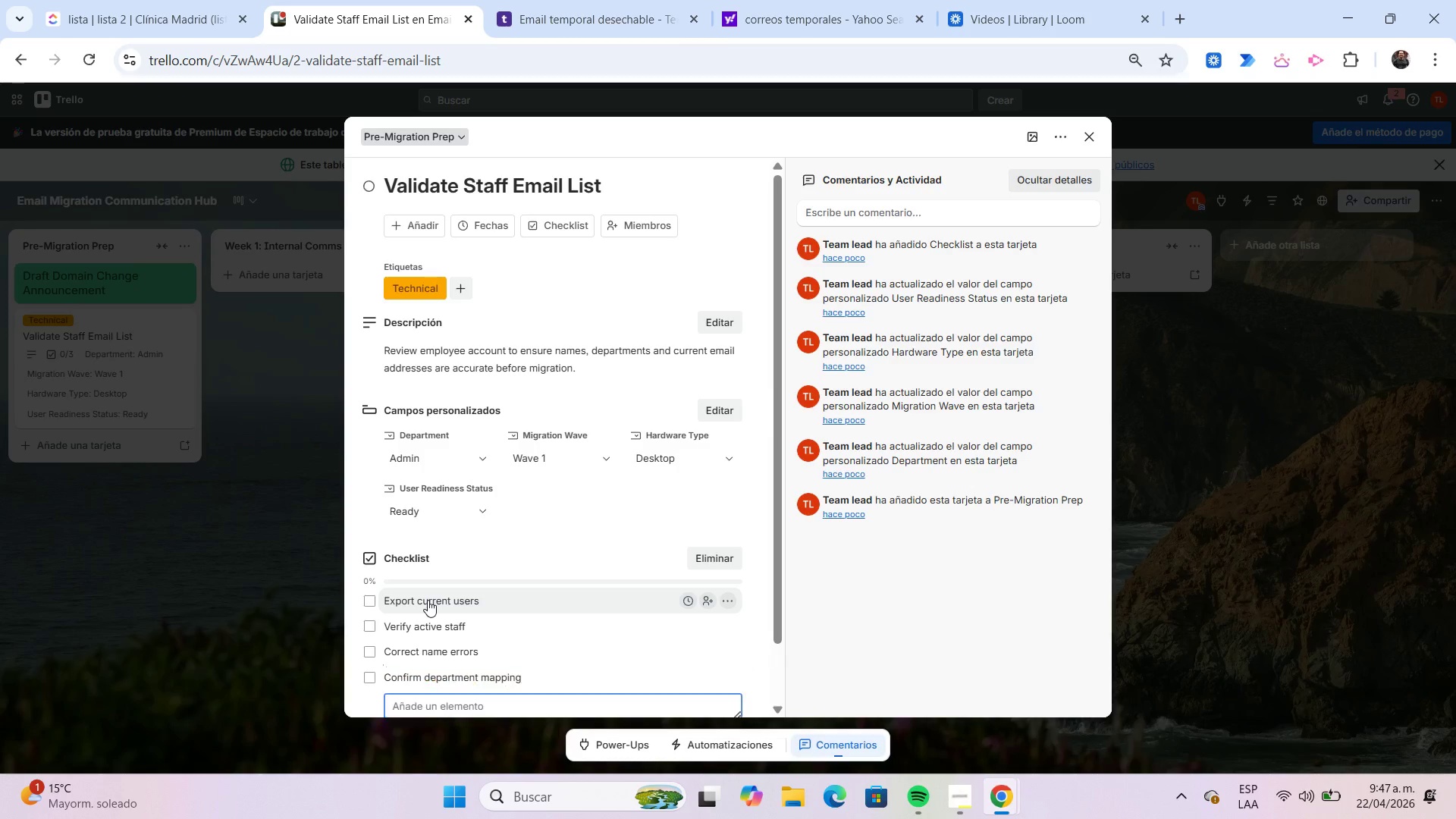 
key(Enter)
 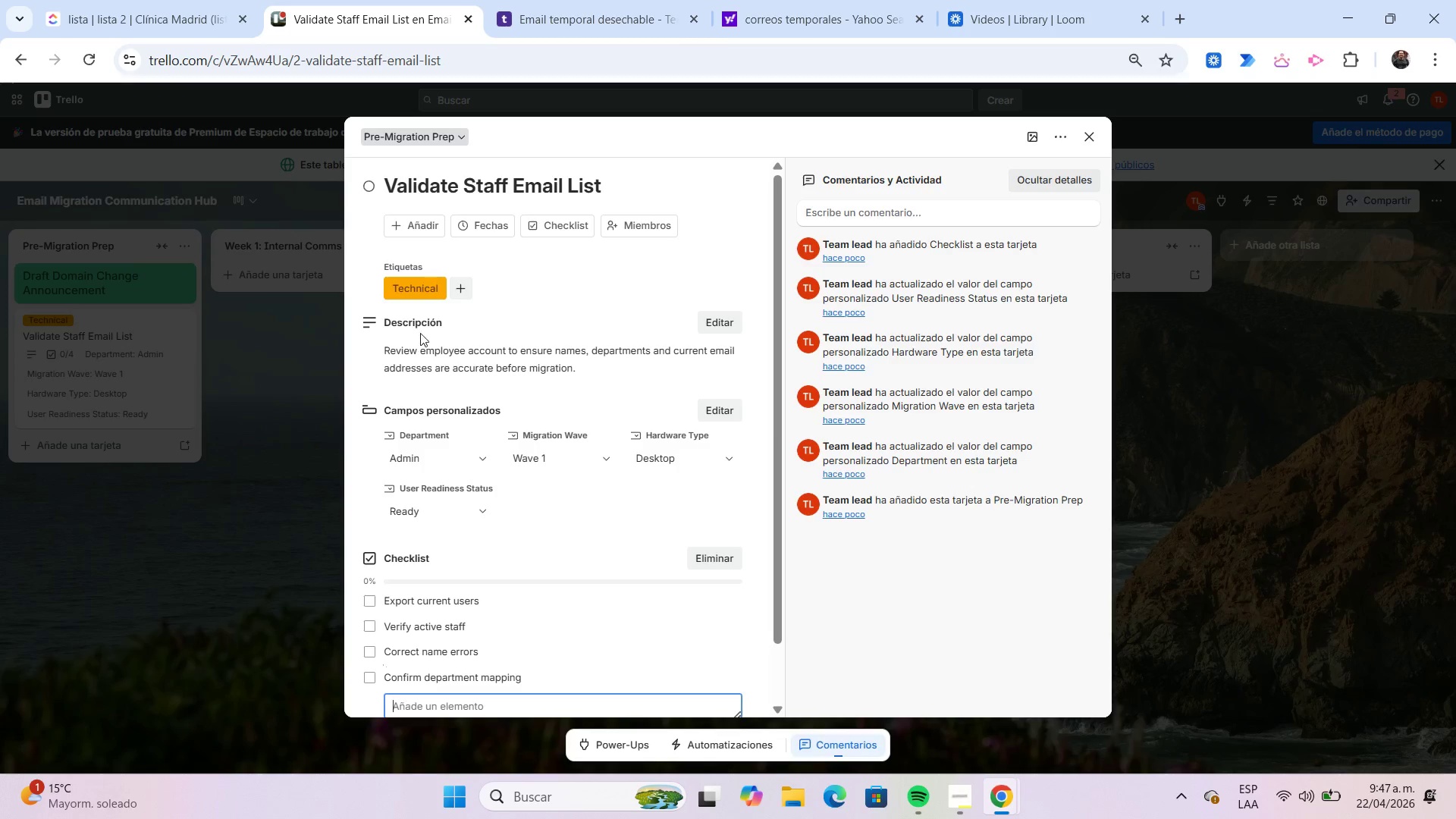 
left_click([485, 229])
 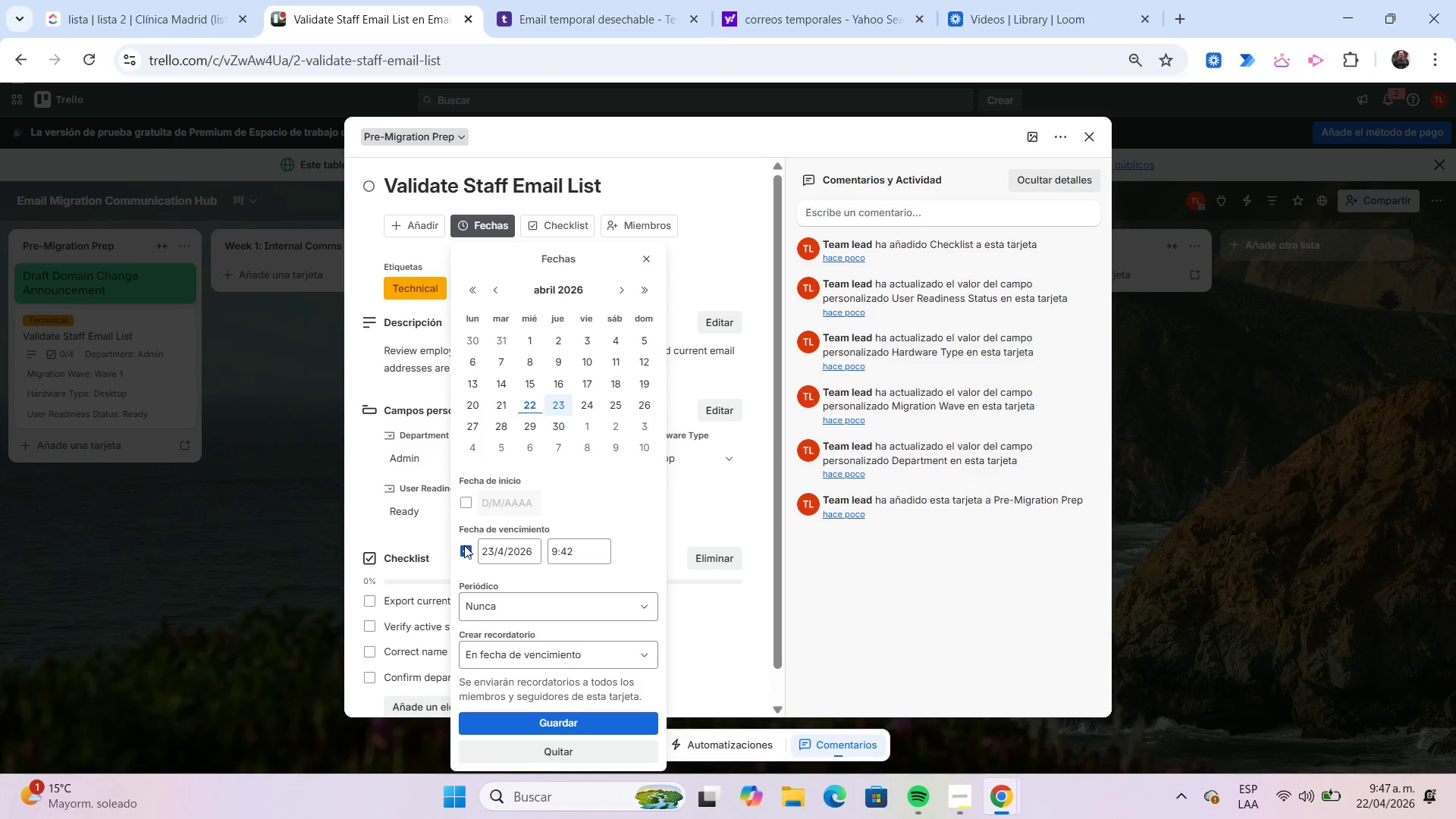 
left_click([463, 551])
 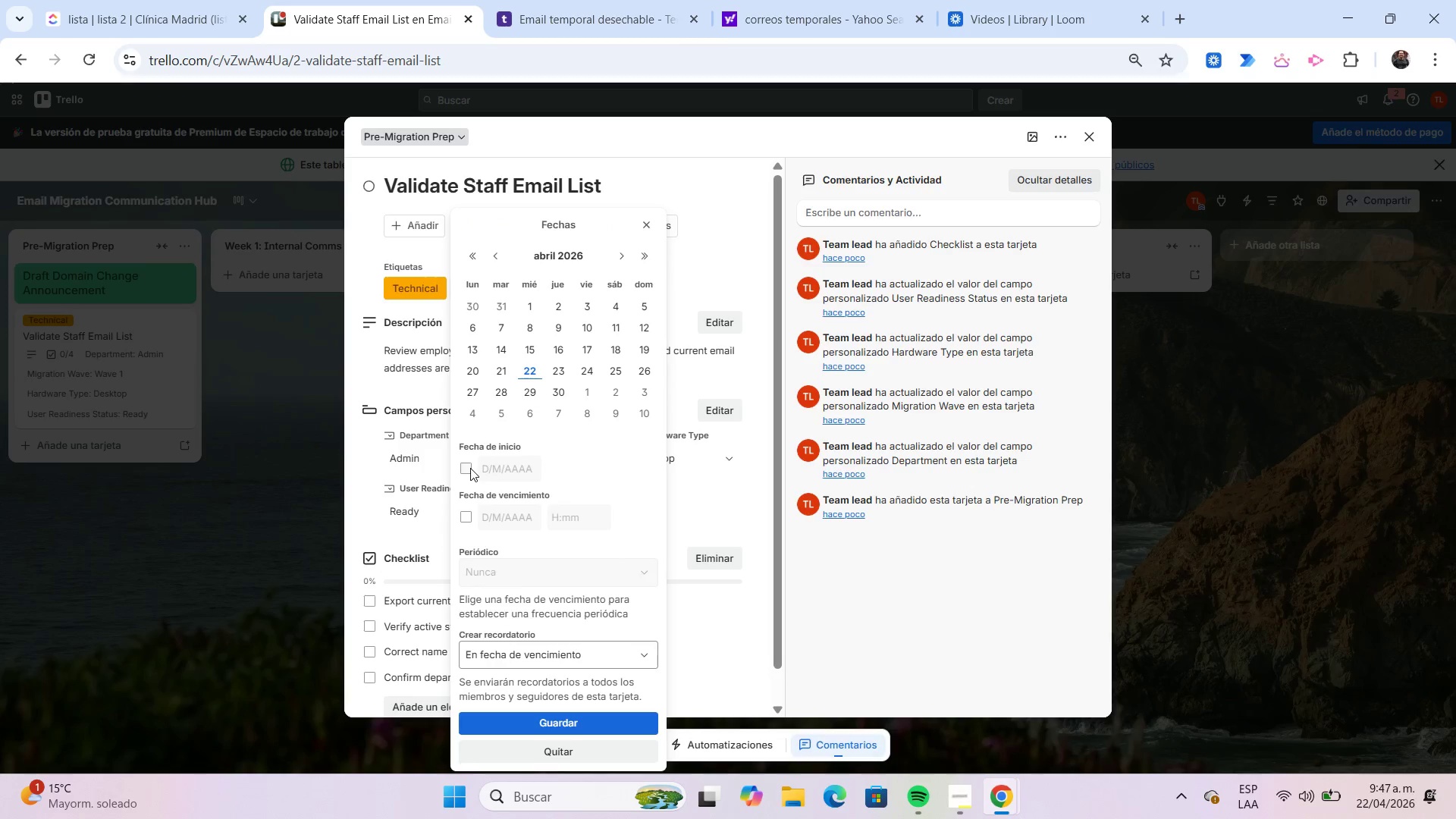 
left_click([470, 468])
 